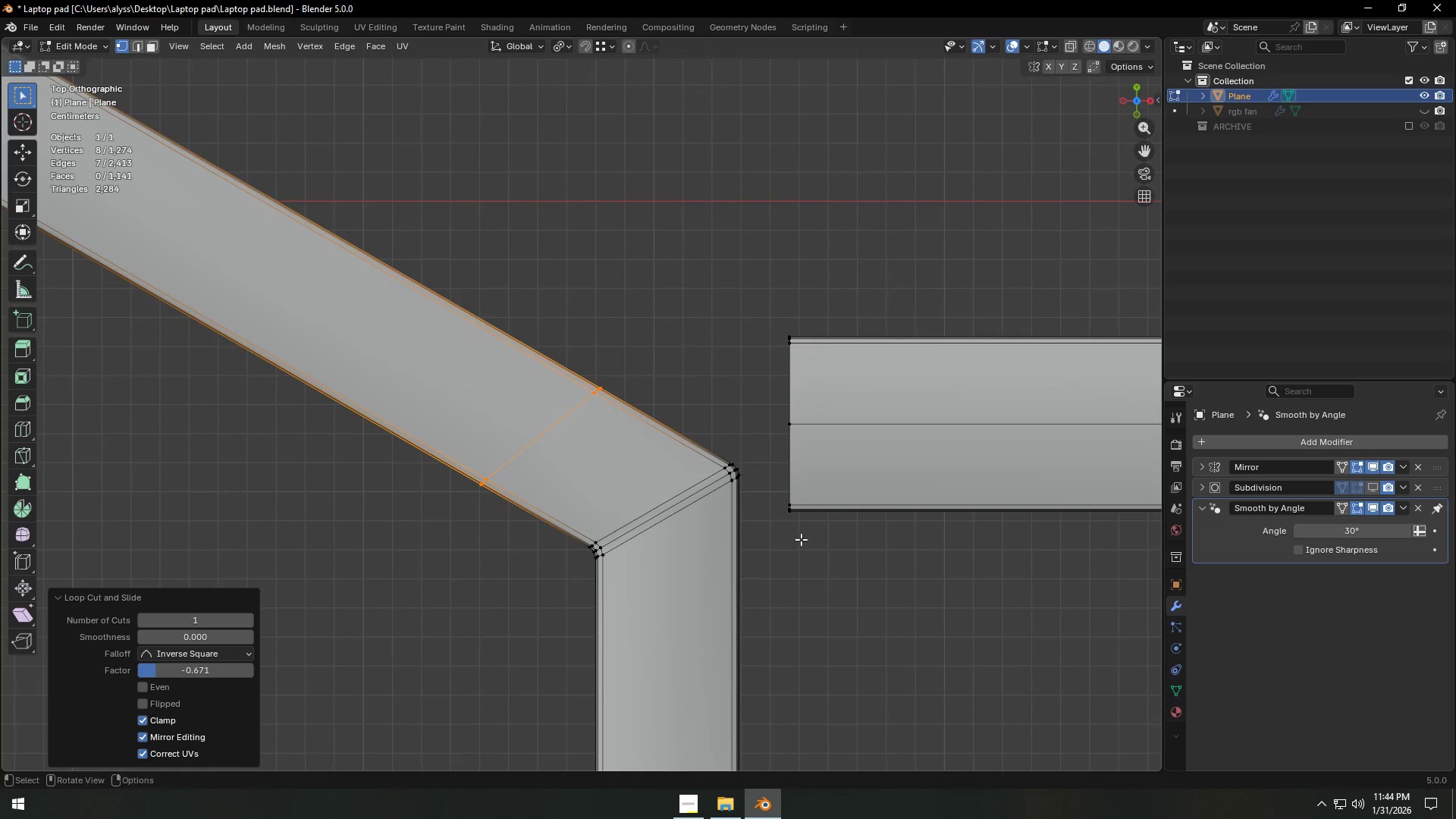 
scroll: coordinate [716, 451], scroll_direction: up, amount: 4.0
 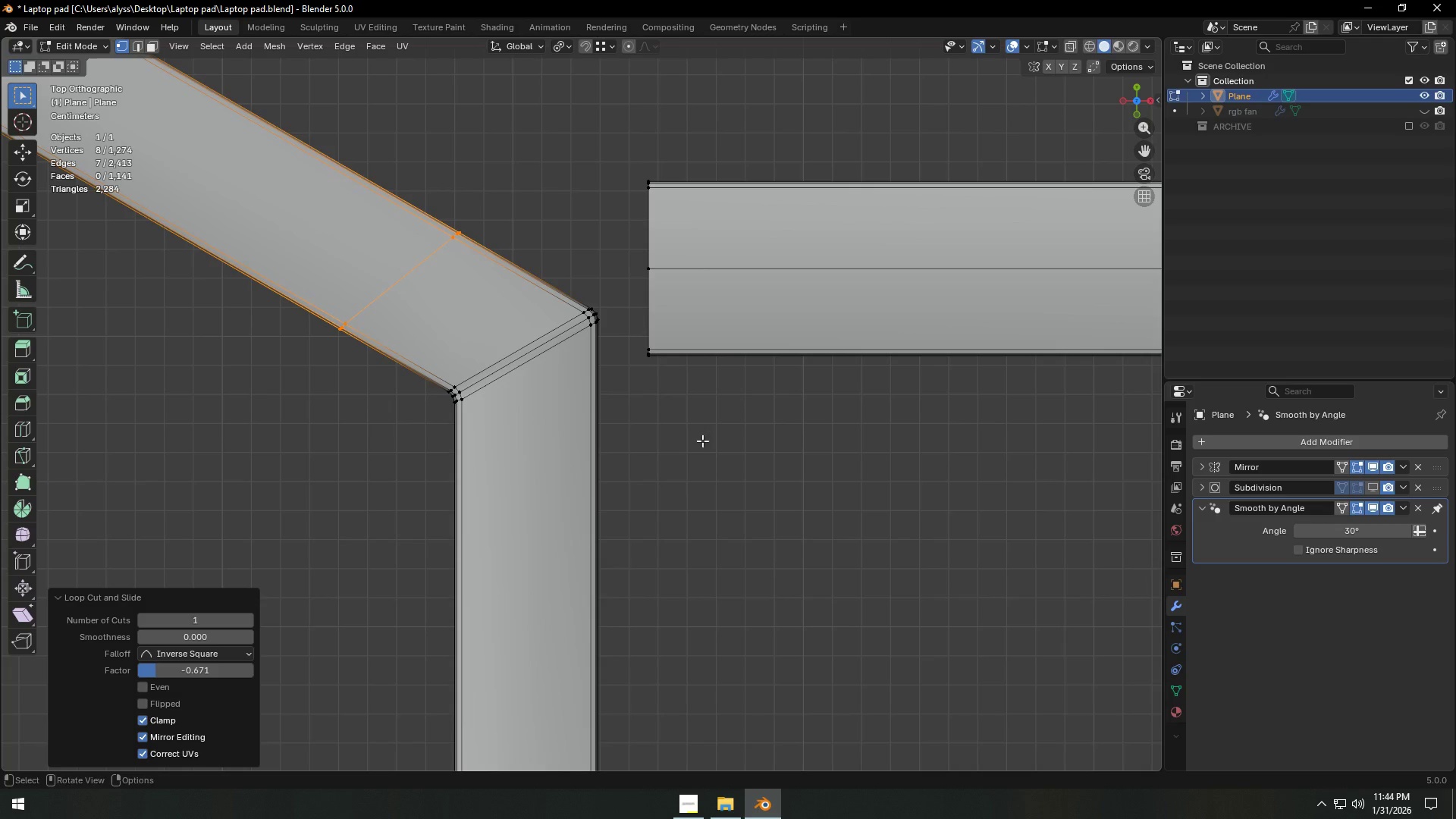 
type(gg)
 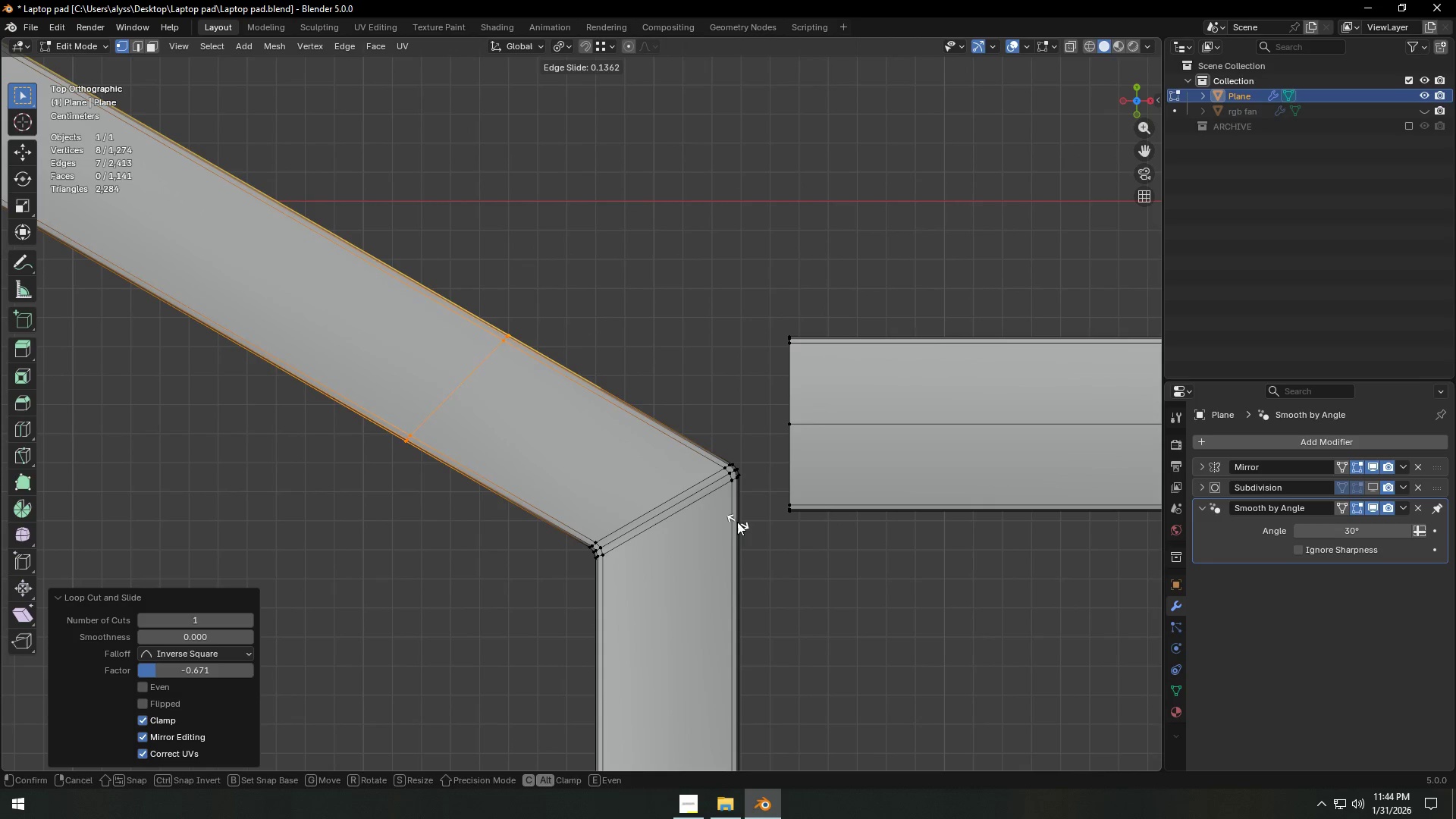 
wait(5.28)
 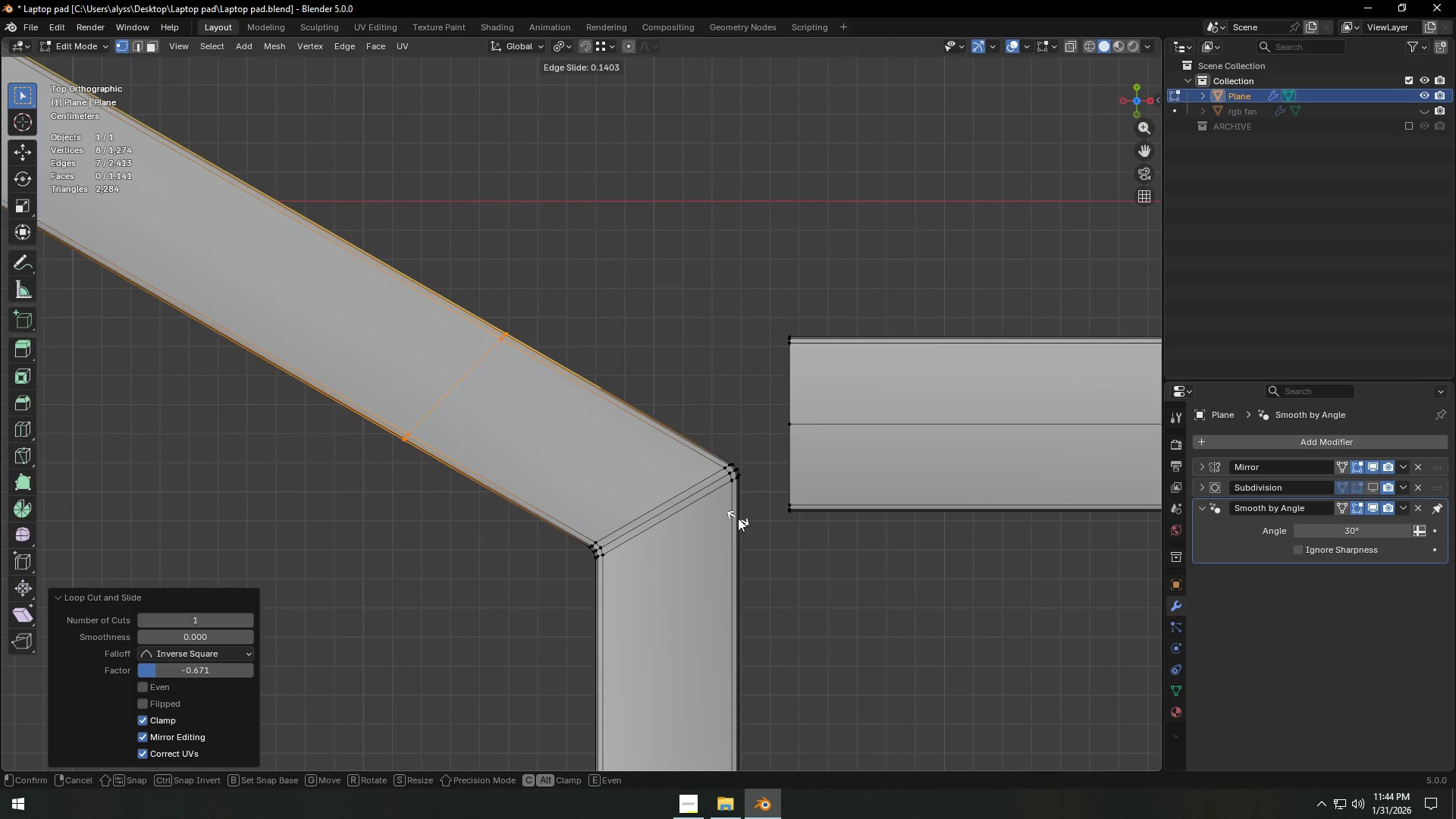 
left_click([730, 519])
 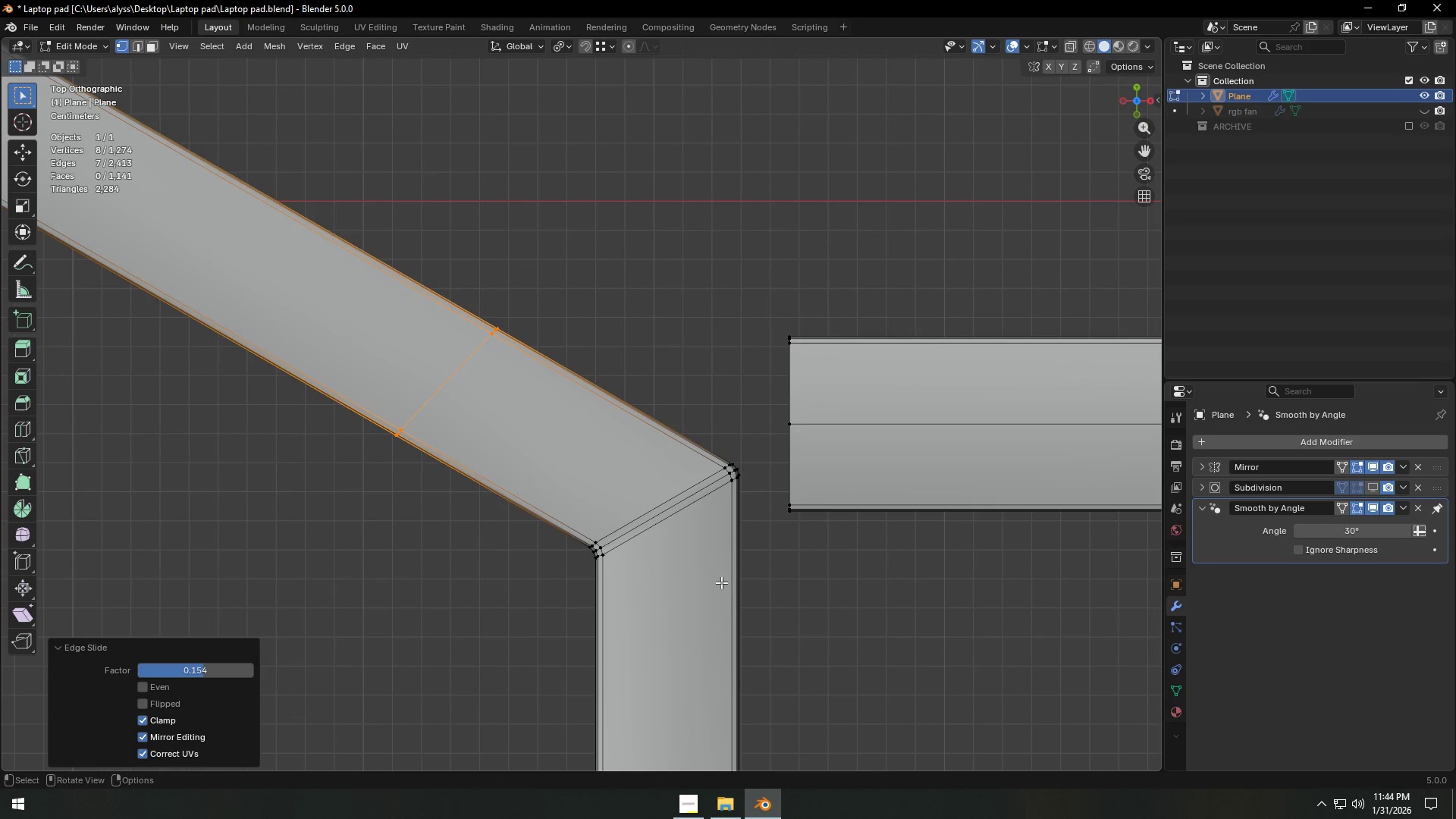 
key(Control+ControlLeft)
 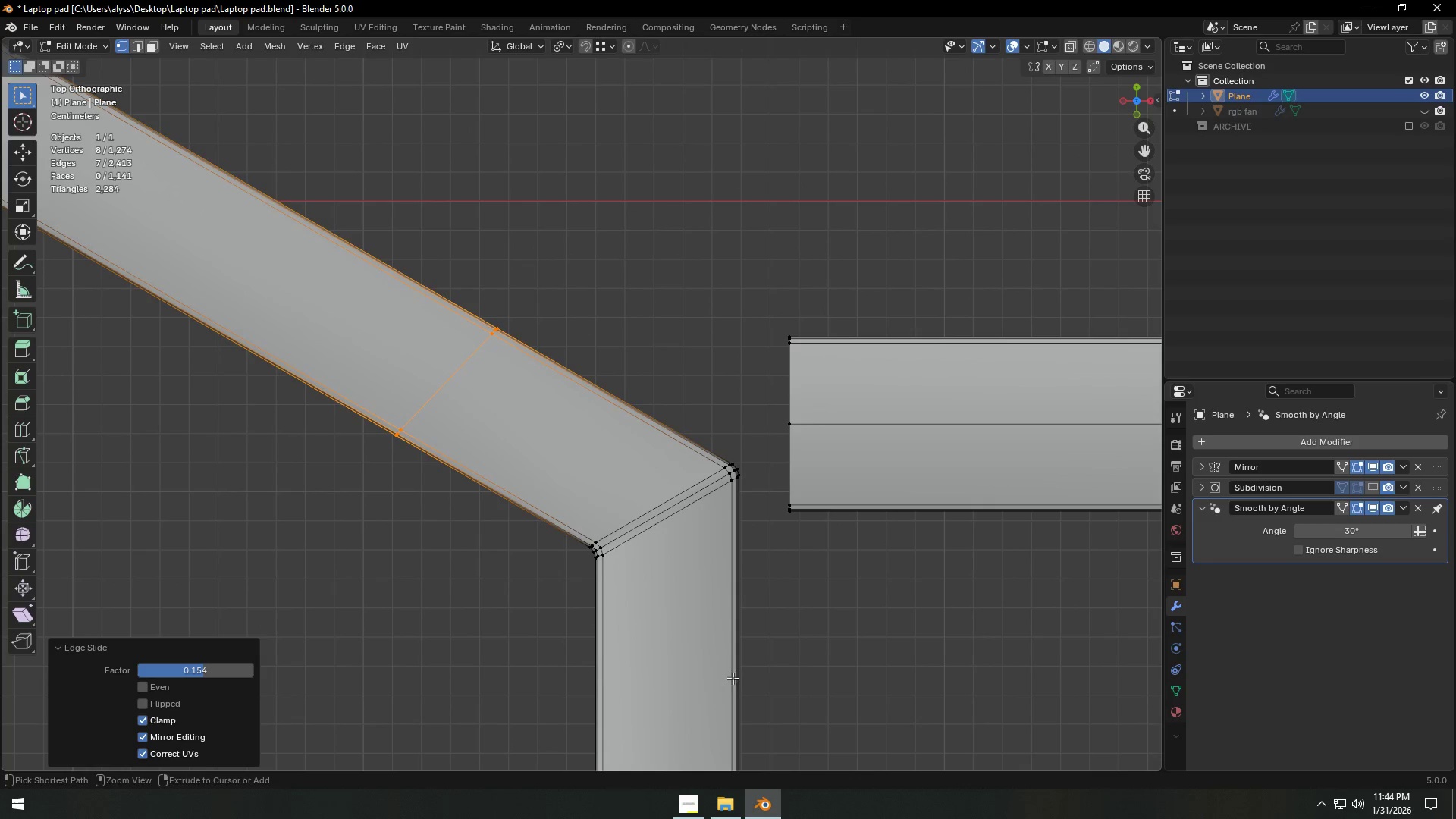 
key(Control+R)
 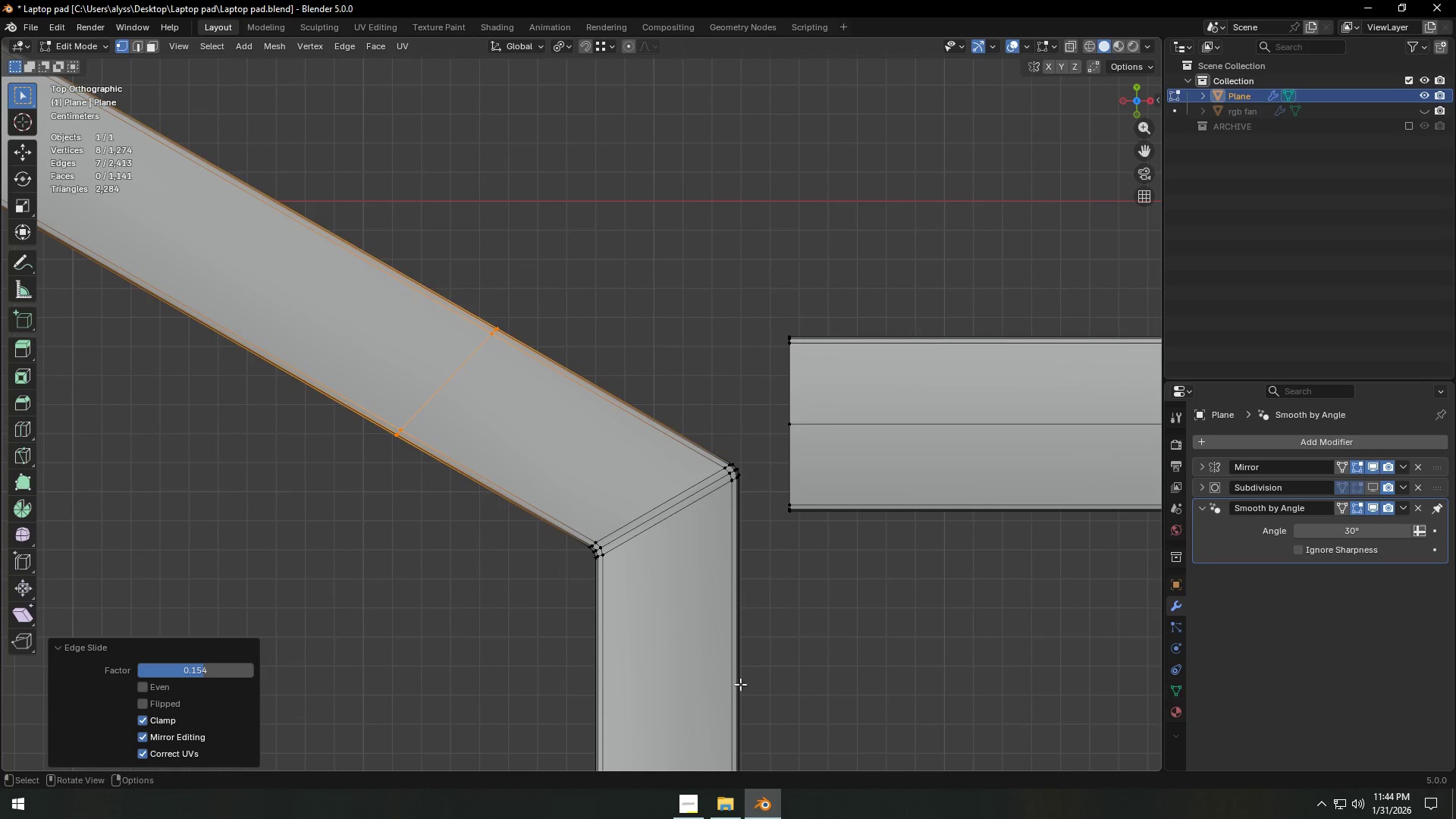 
key(Control+ControlLeft)
 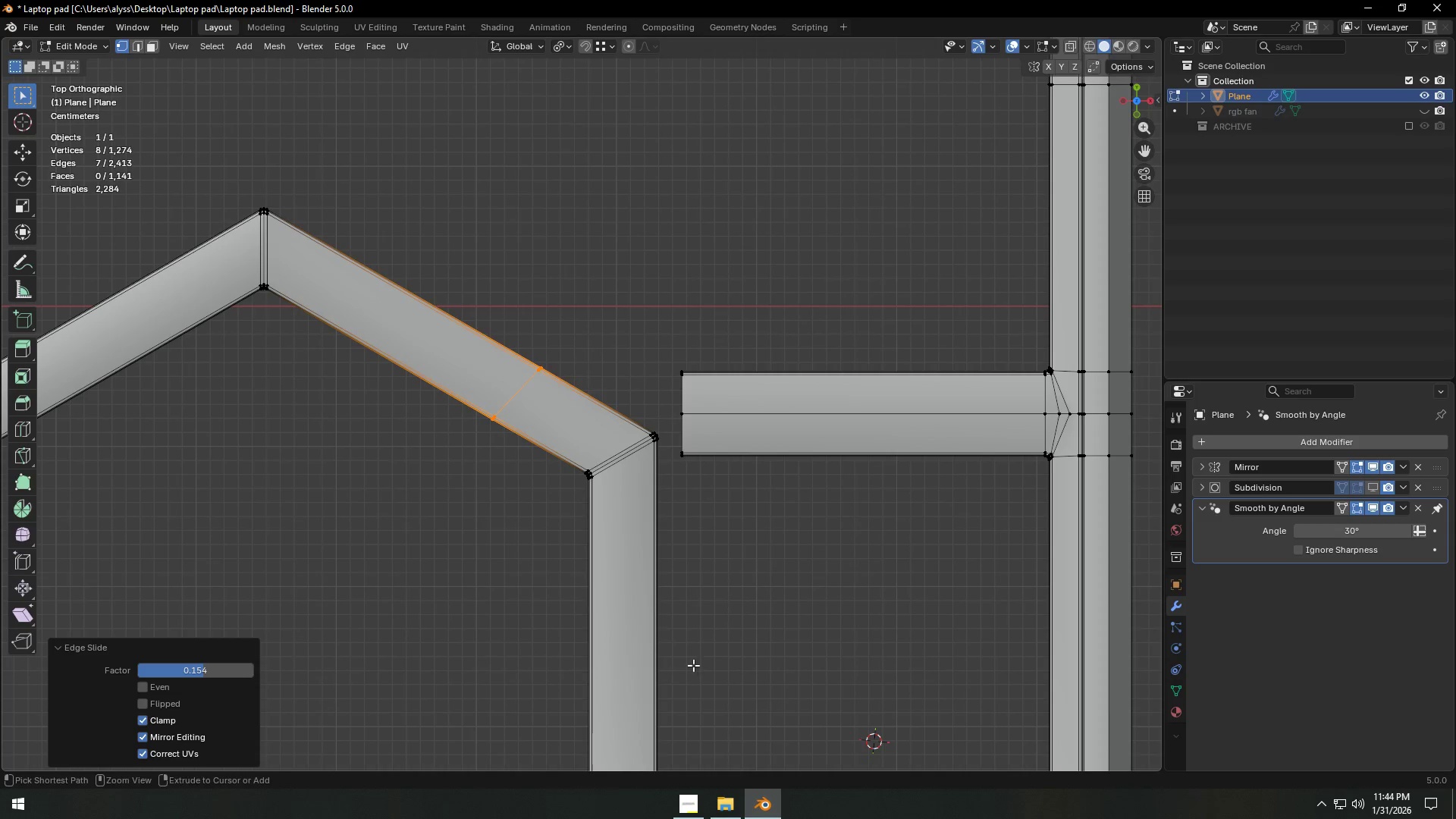 
key(Control+R)
 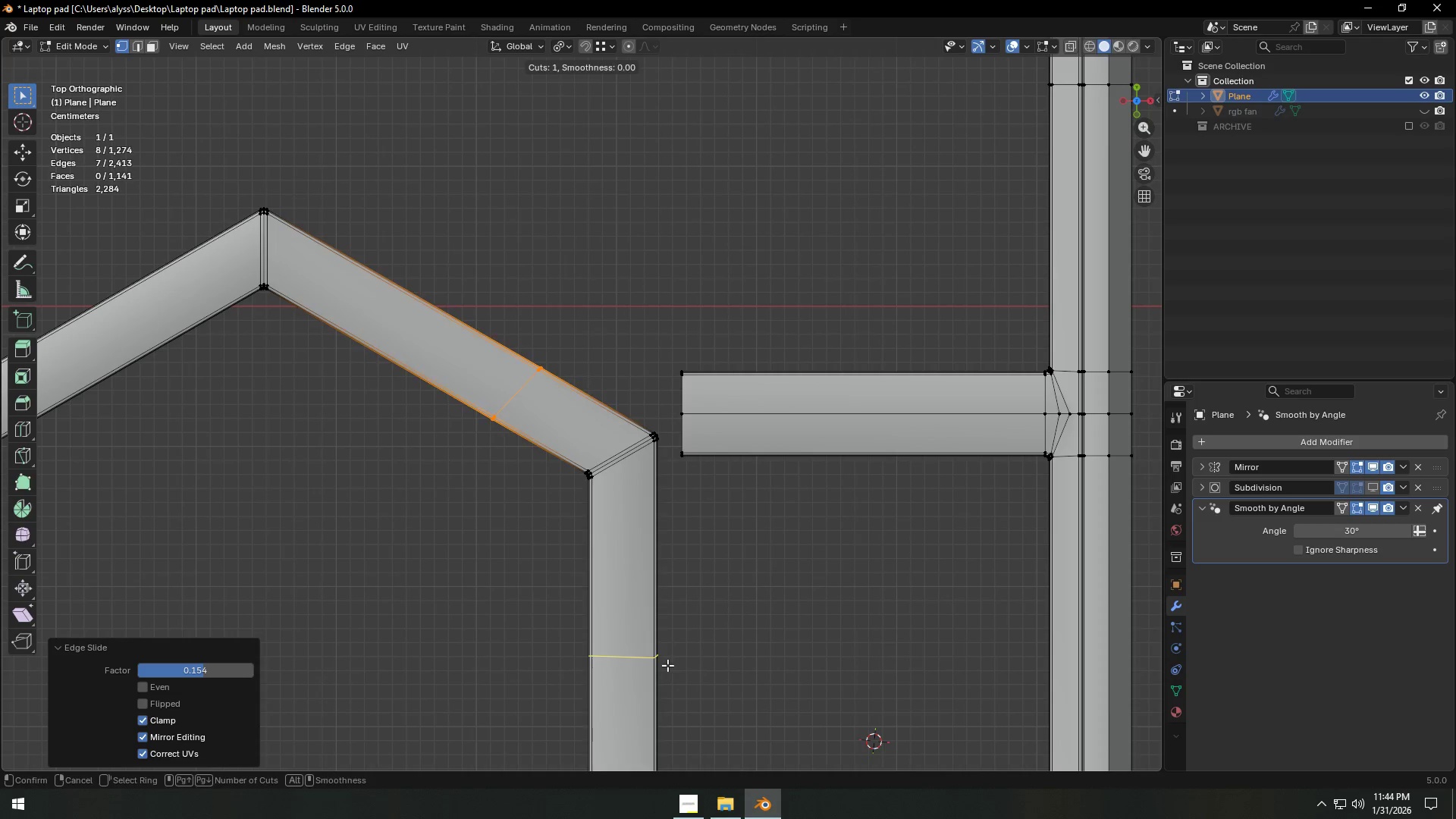 
scroll: coordinate [768, 685], scroll_direction: down, amount: 4.0
 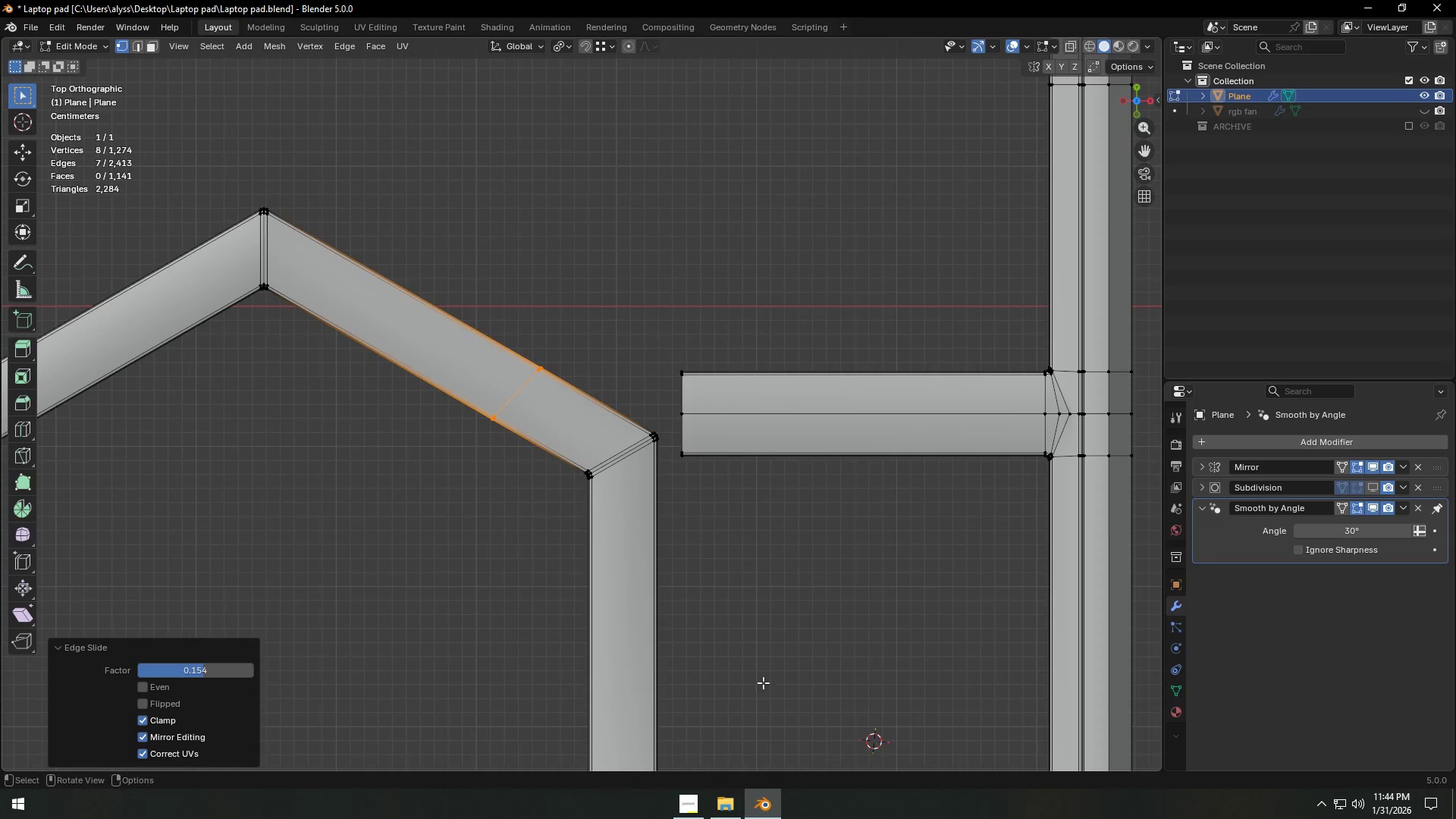 
left_click([667, 665])
 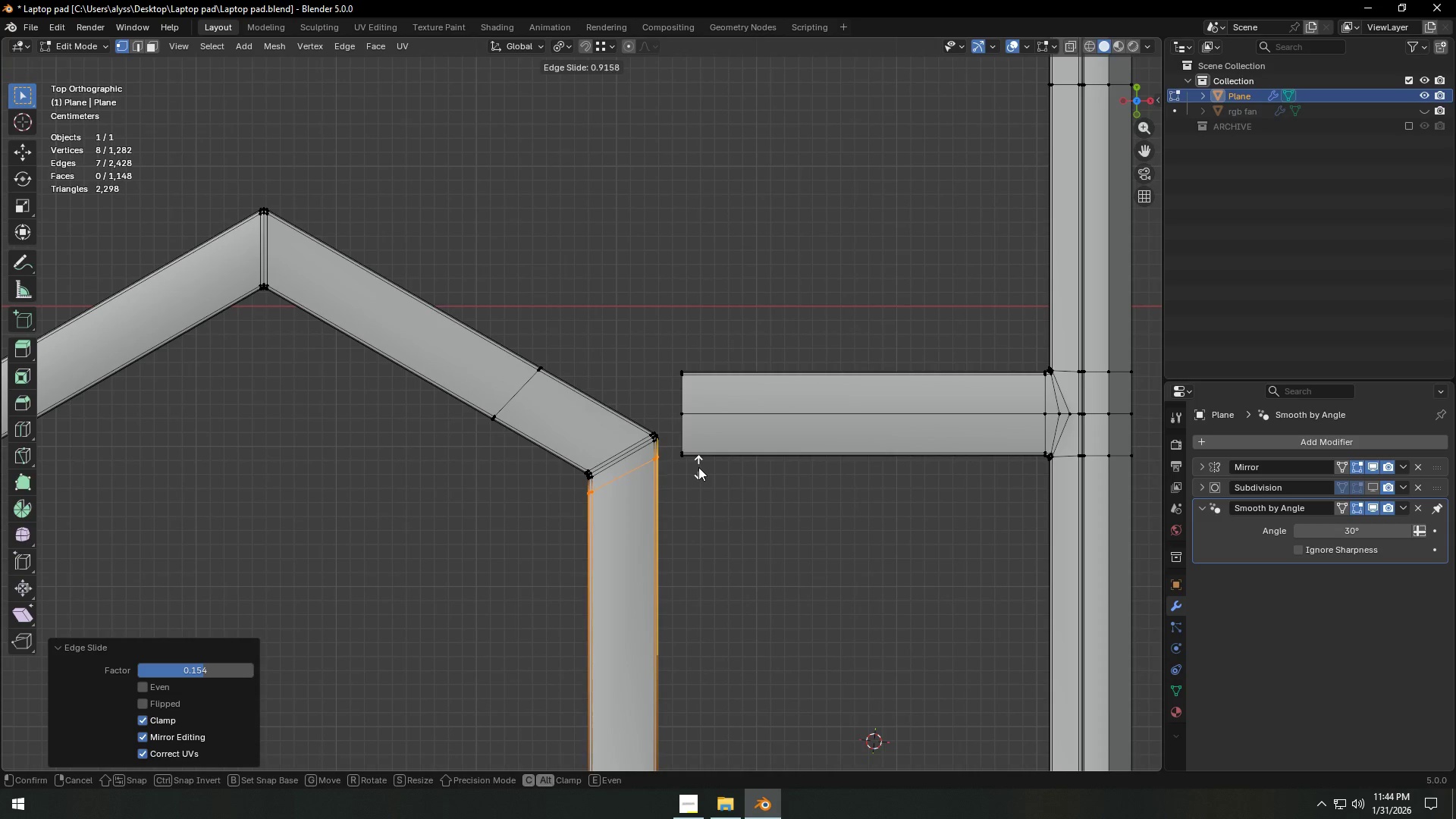 
left_click([698, 467])
 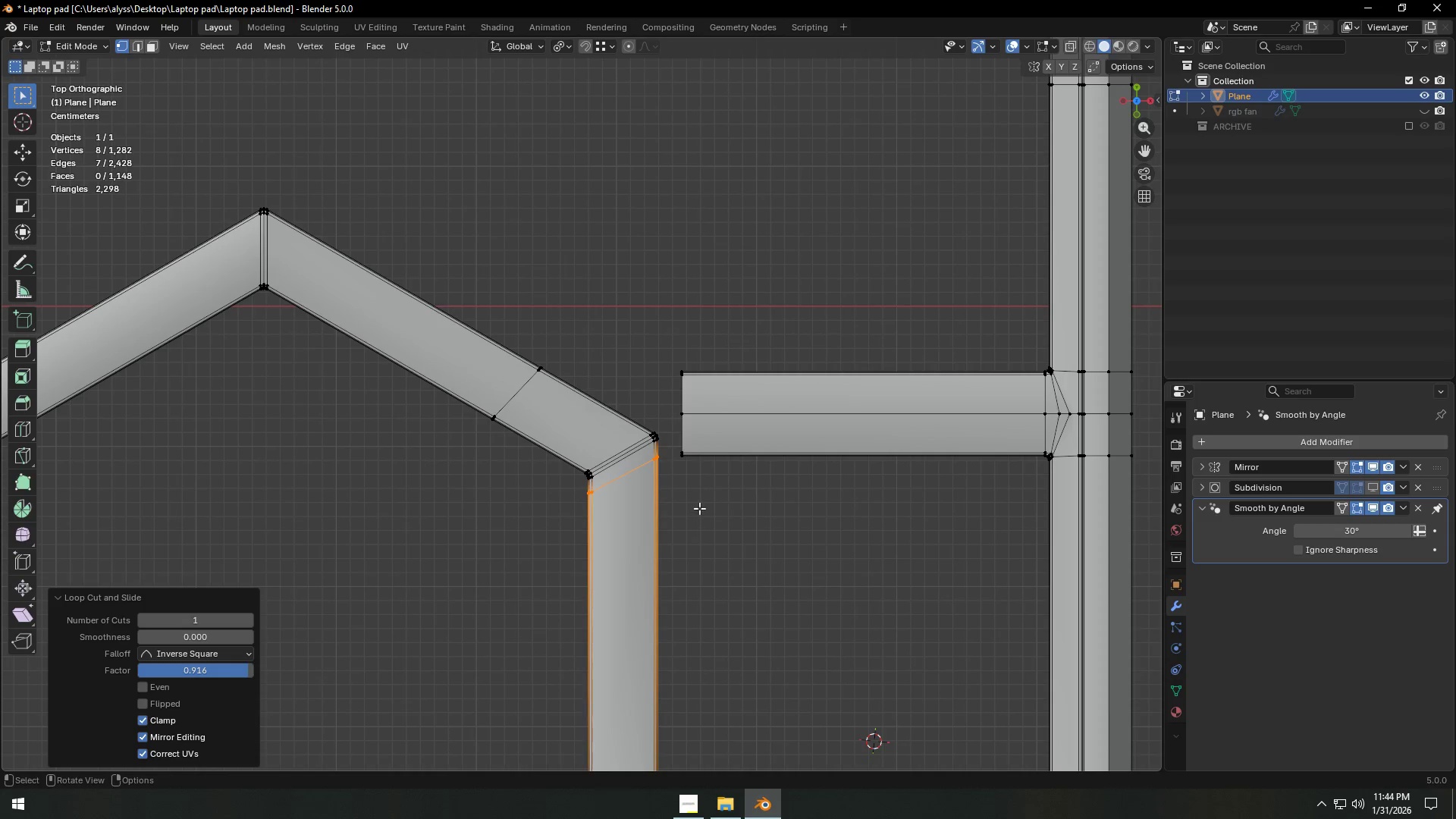 
double_click([699, 515])
 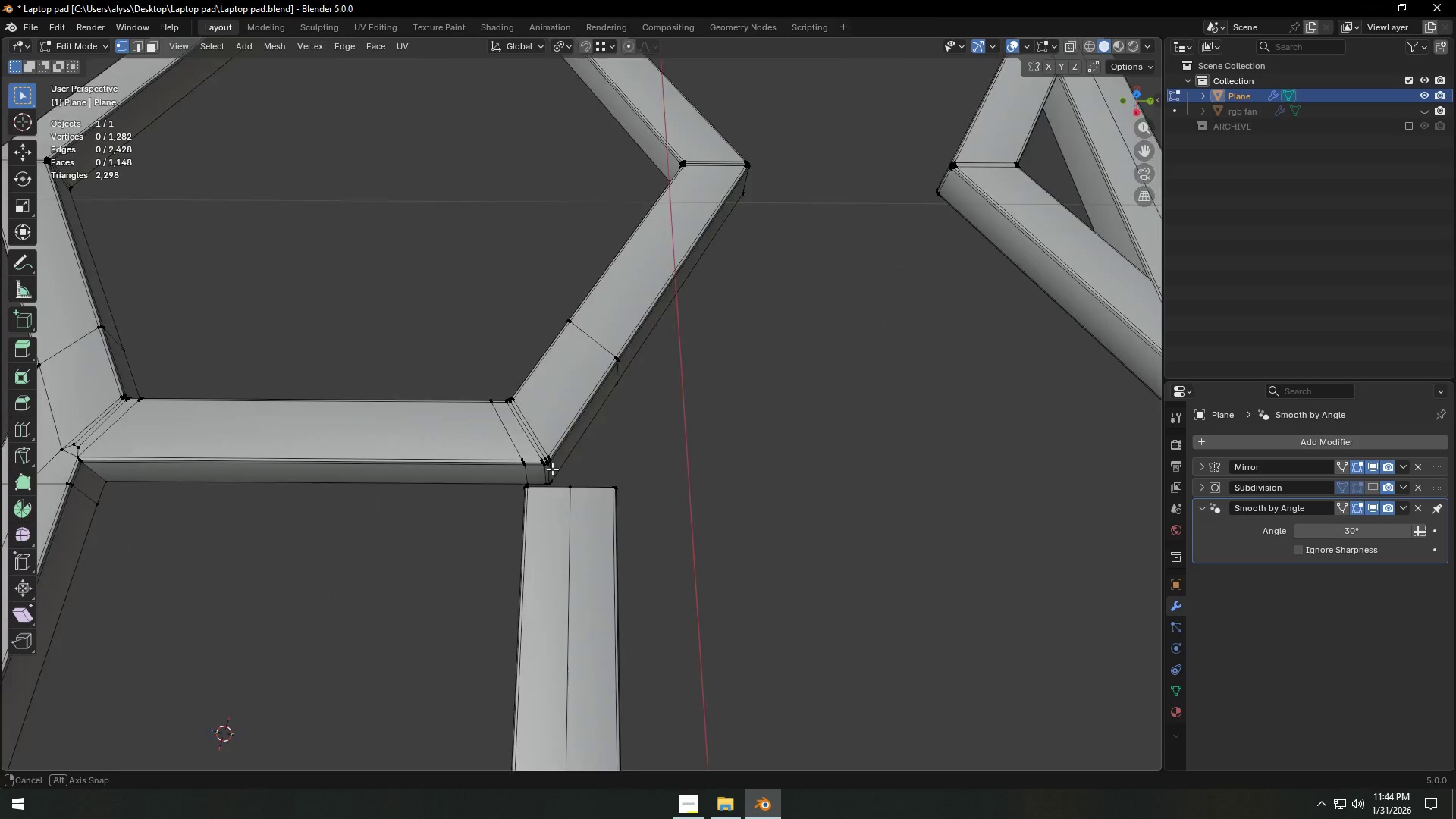 
scroll: coordinate [495, 469], scroll_direction: up, amount: 6.0
 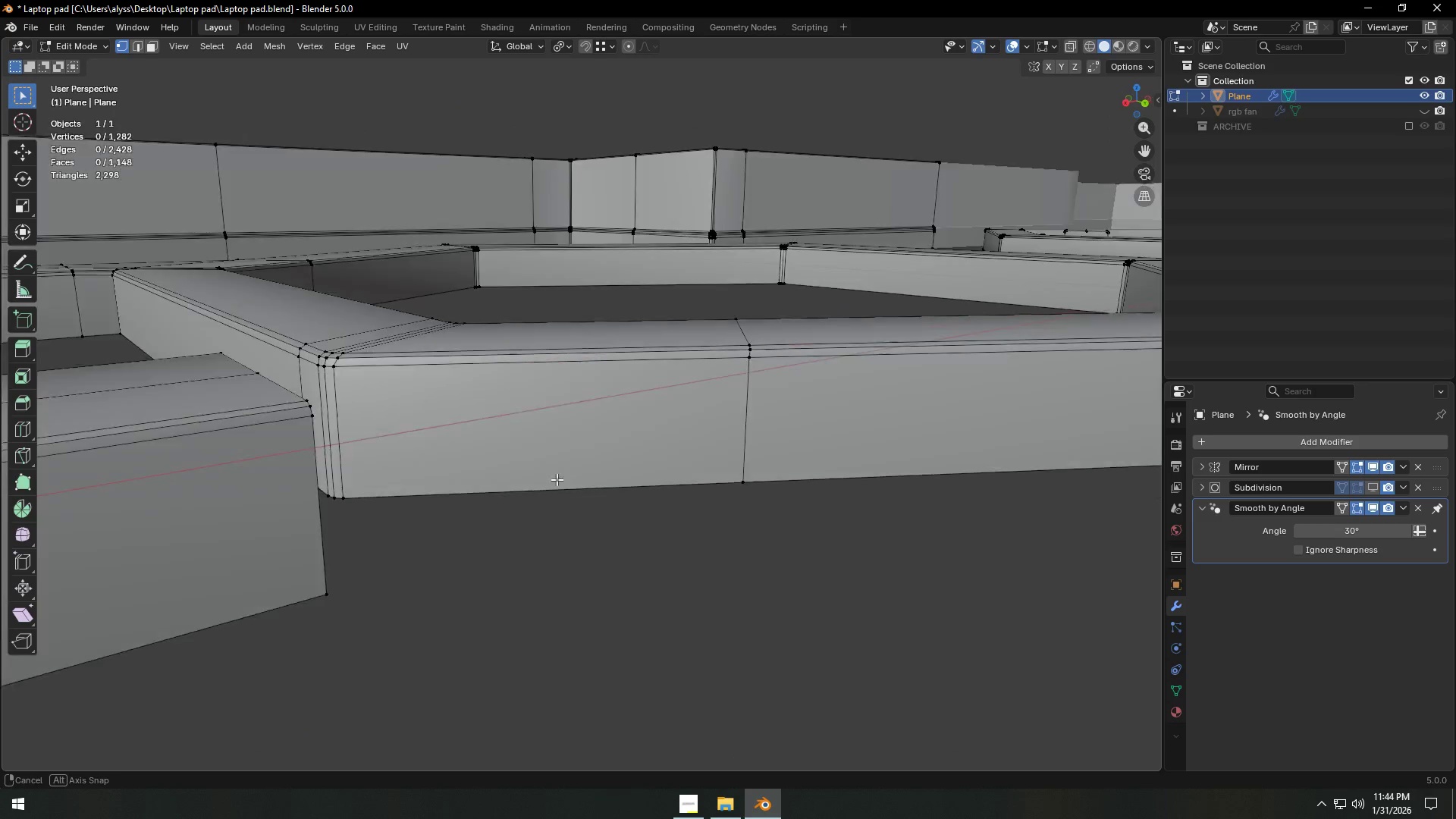 
key(1)
 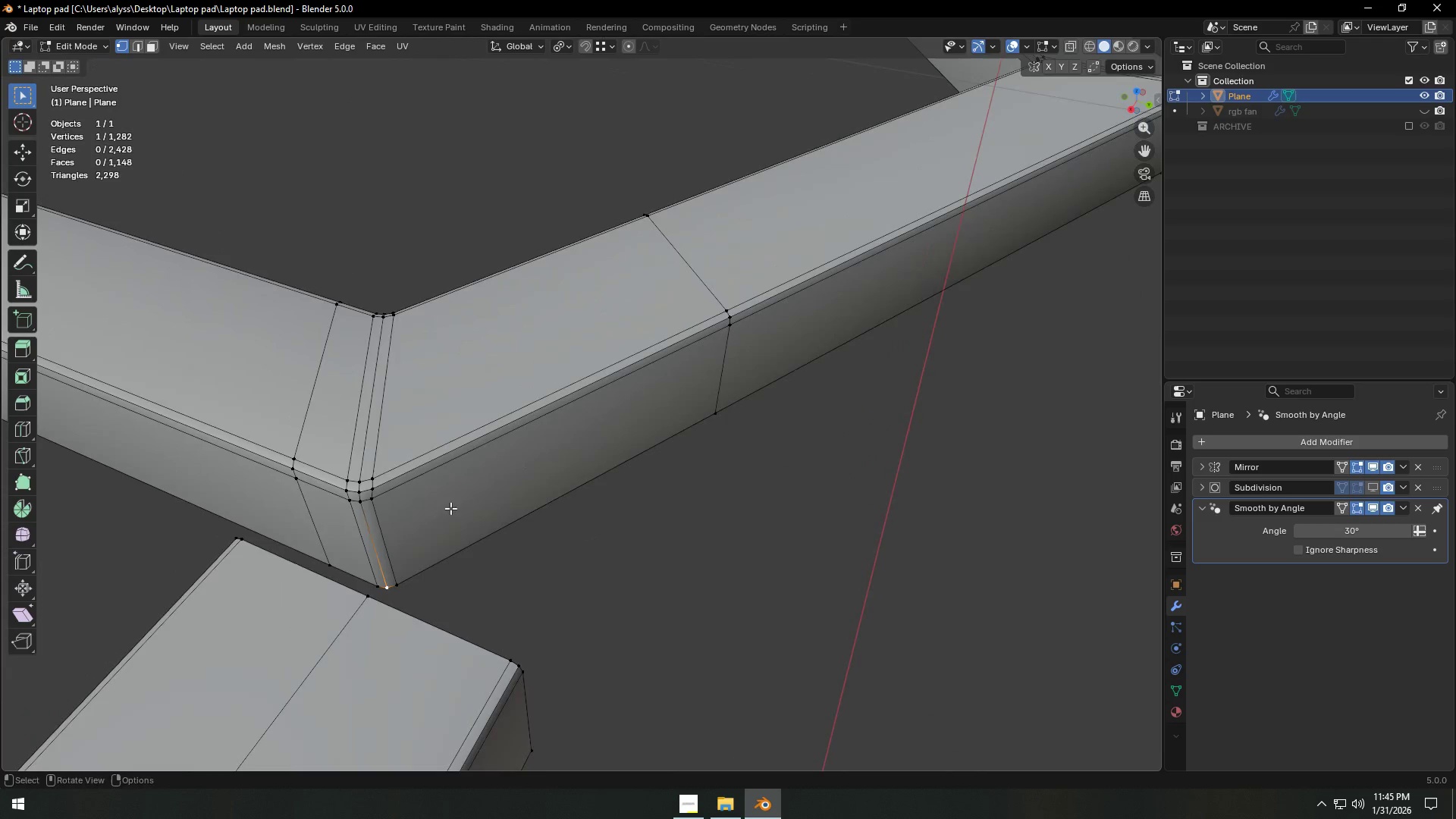 
hold_key(key=ShiftLeft, duration=0.98)
left_click([377, 582])
 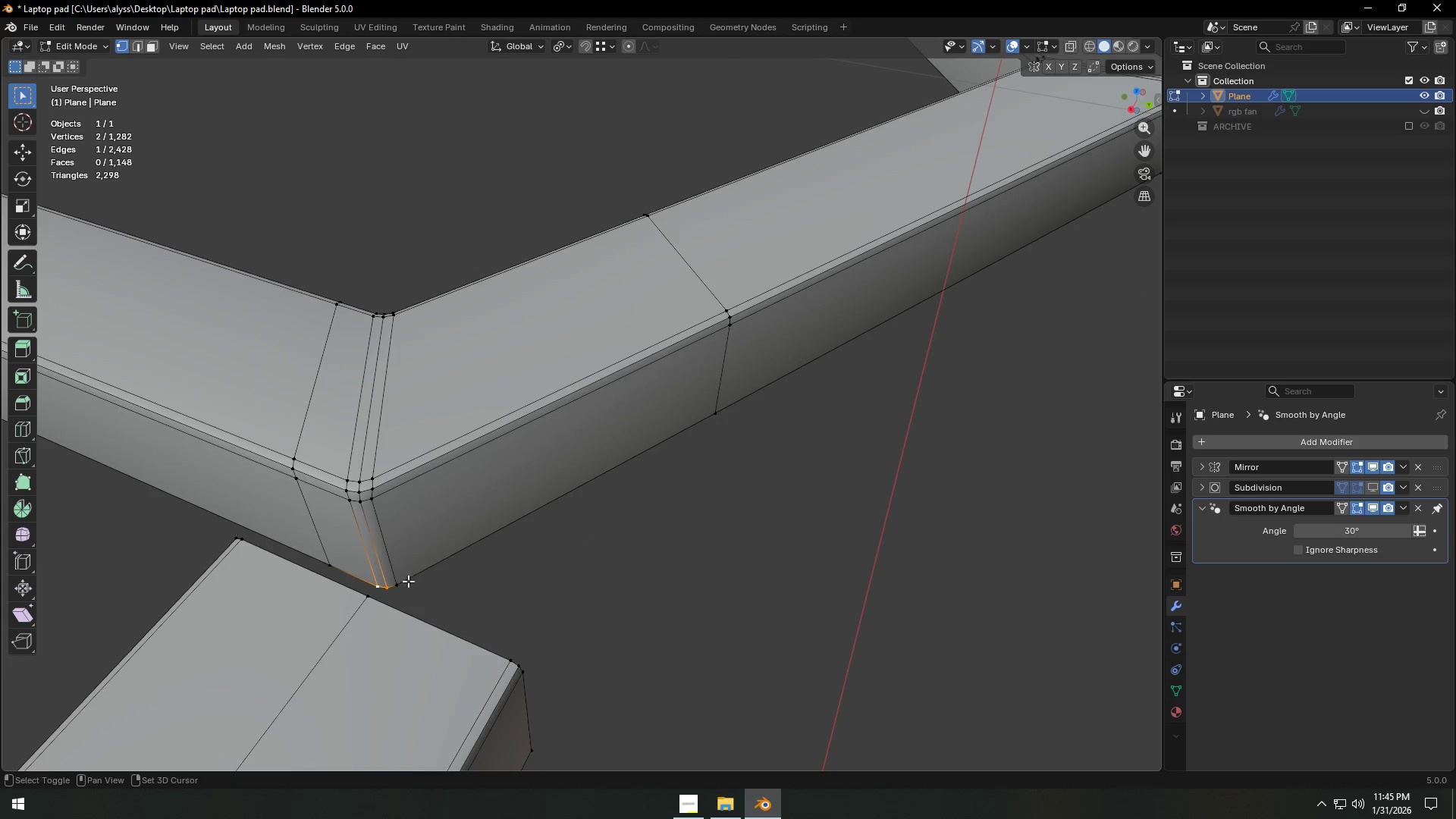 
left_click([404, 579])
 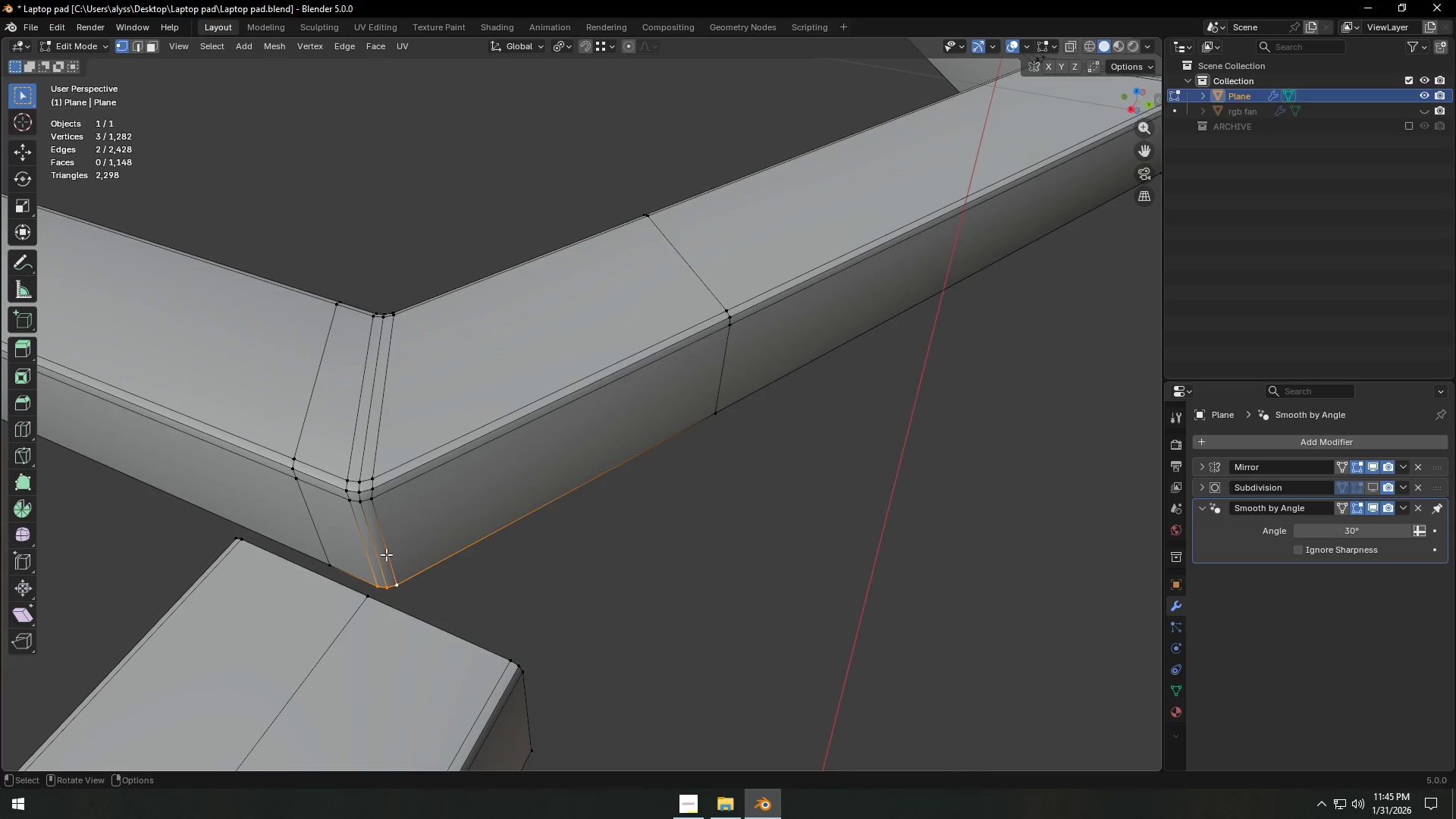 
hold_key(key=ShiftLeft, duration=1.5)
left_click([344, 503])
 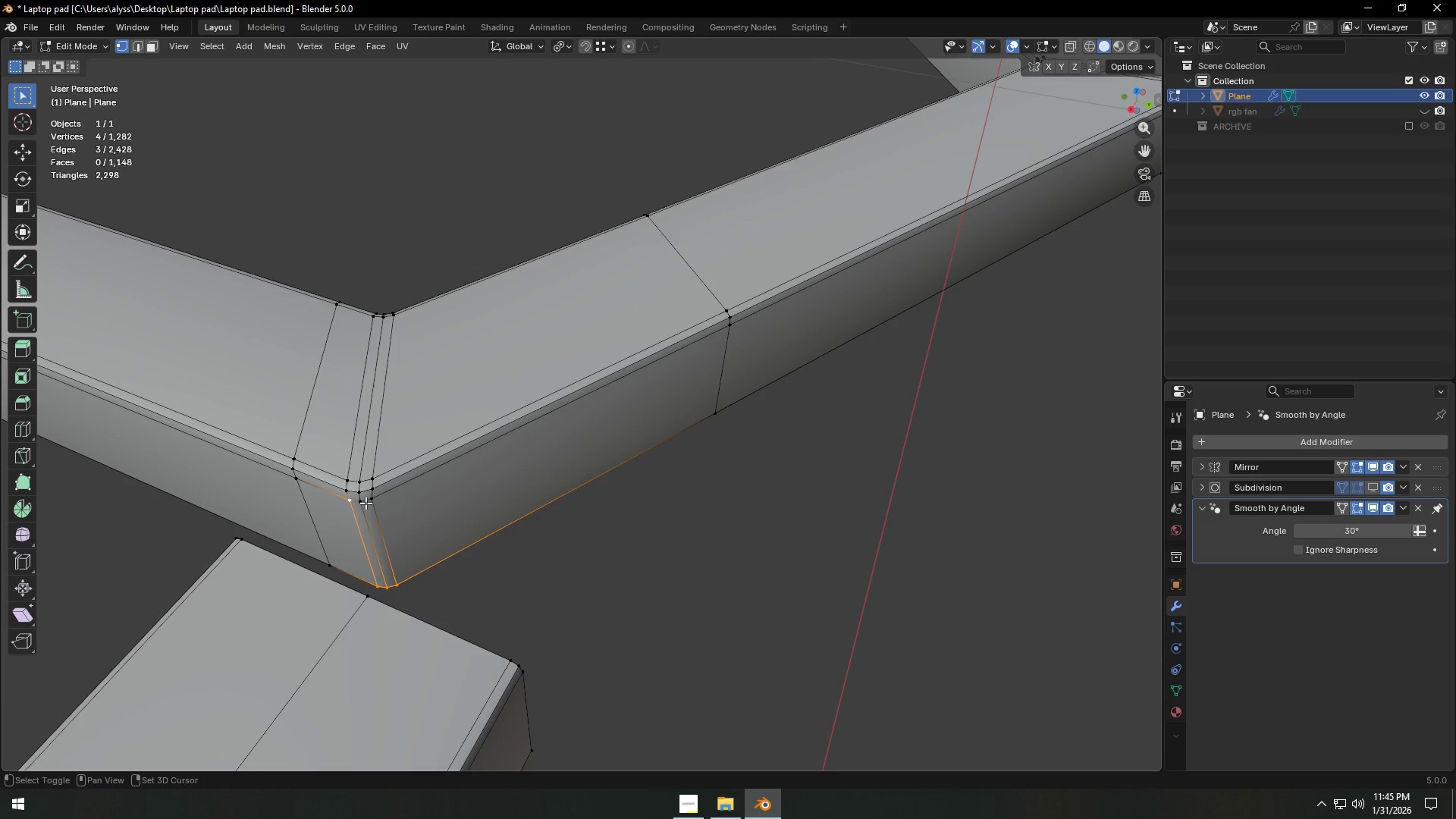 
double_click([366, 502])
 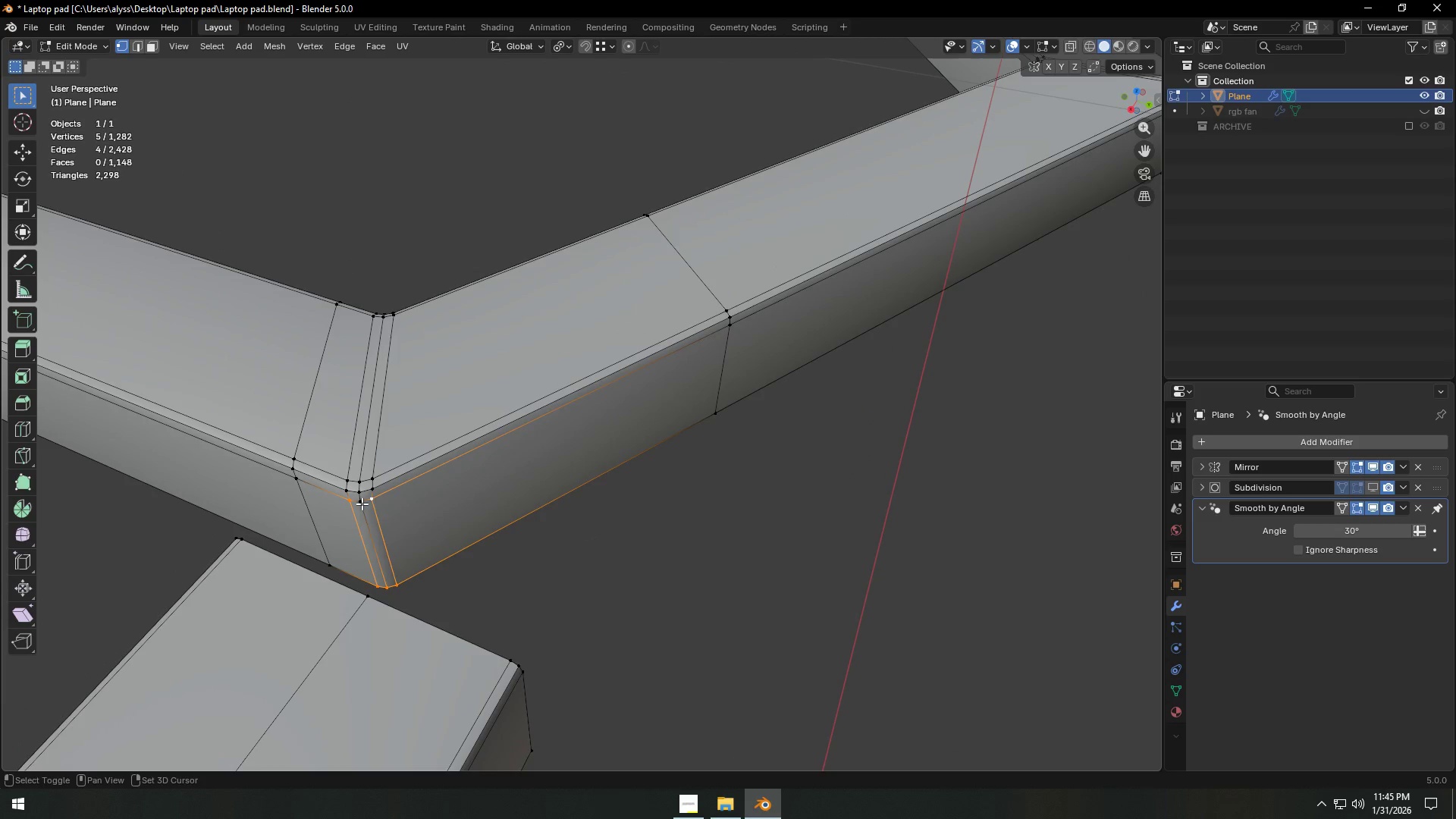 
left_click([362, 504])
 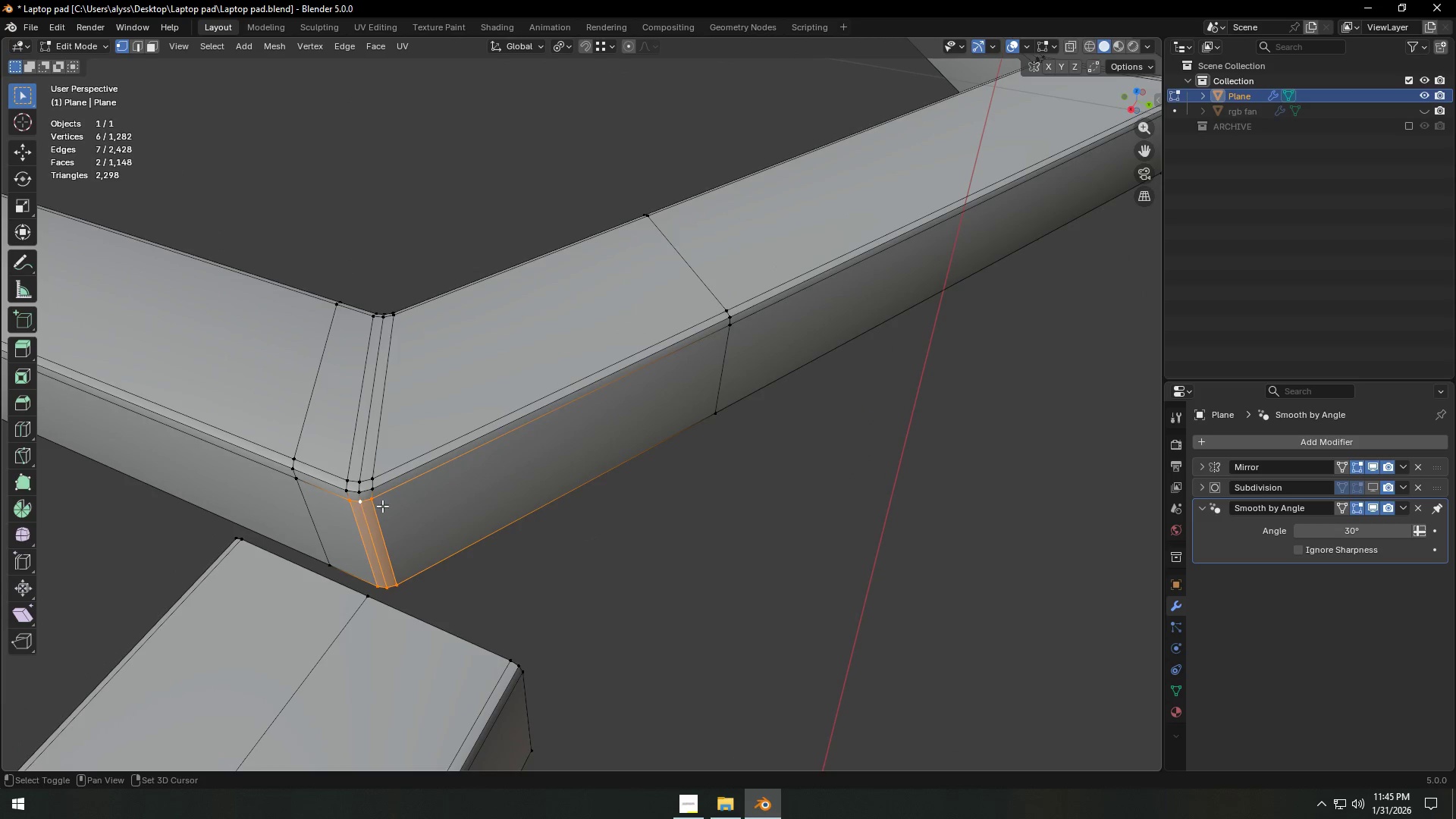 
key(Shift+ShiftLeft)
 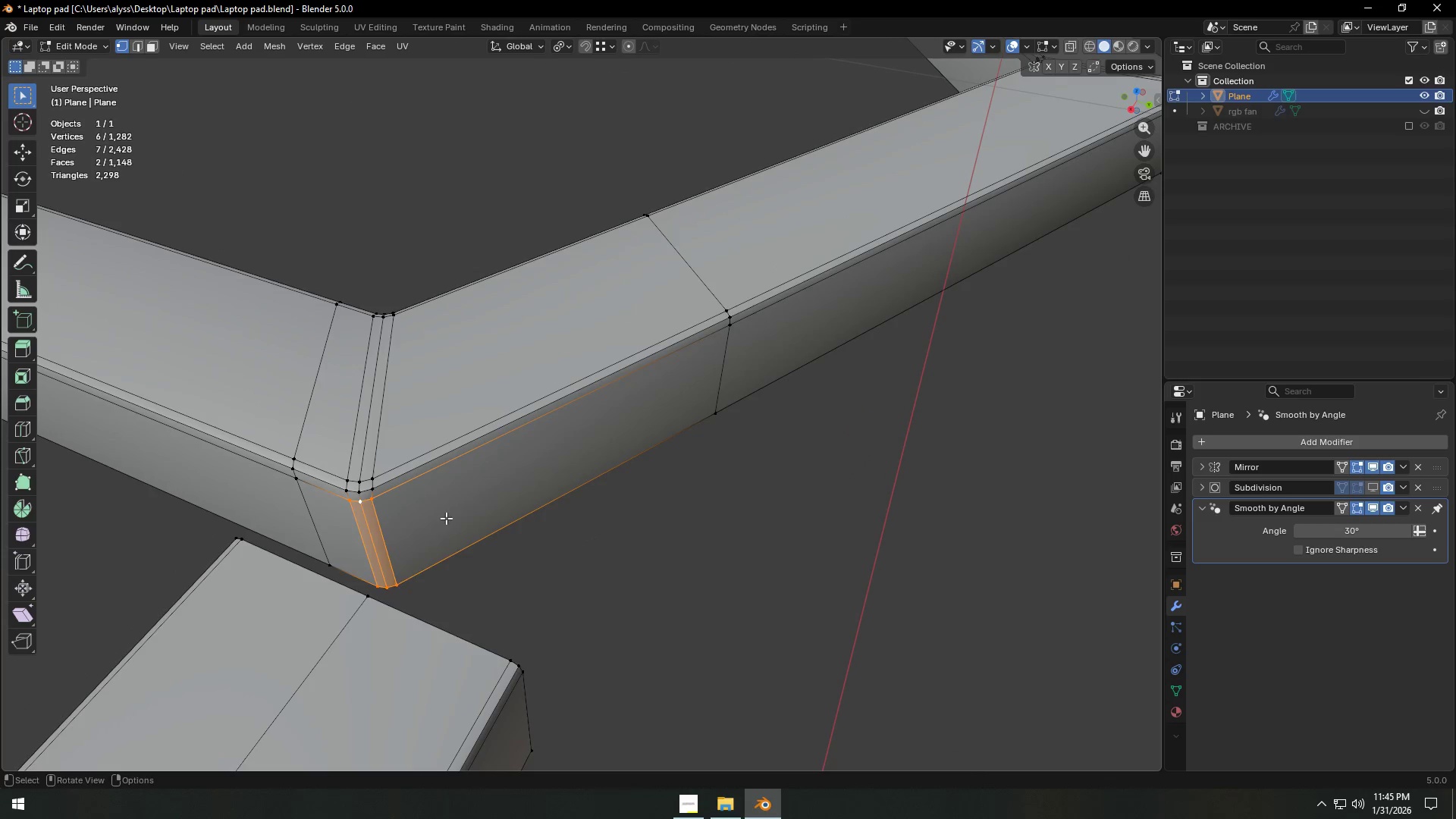 
key(X)
 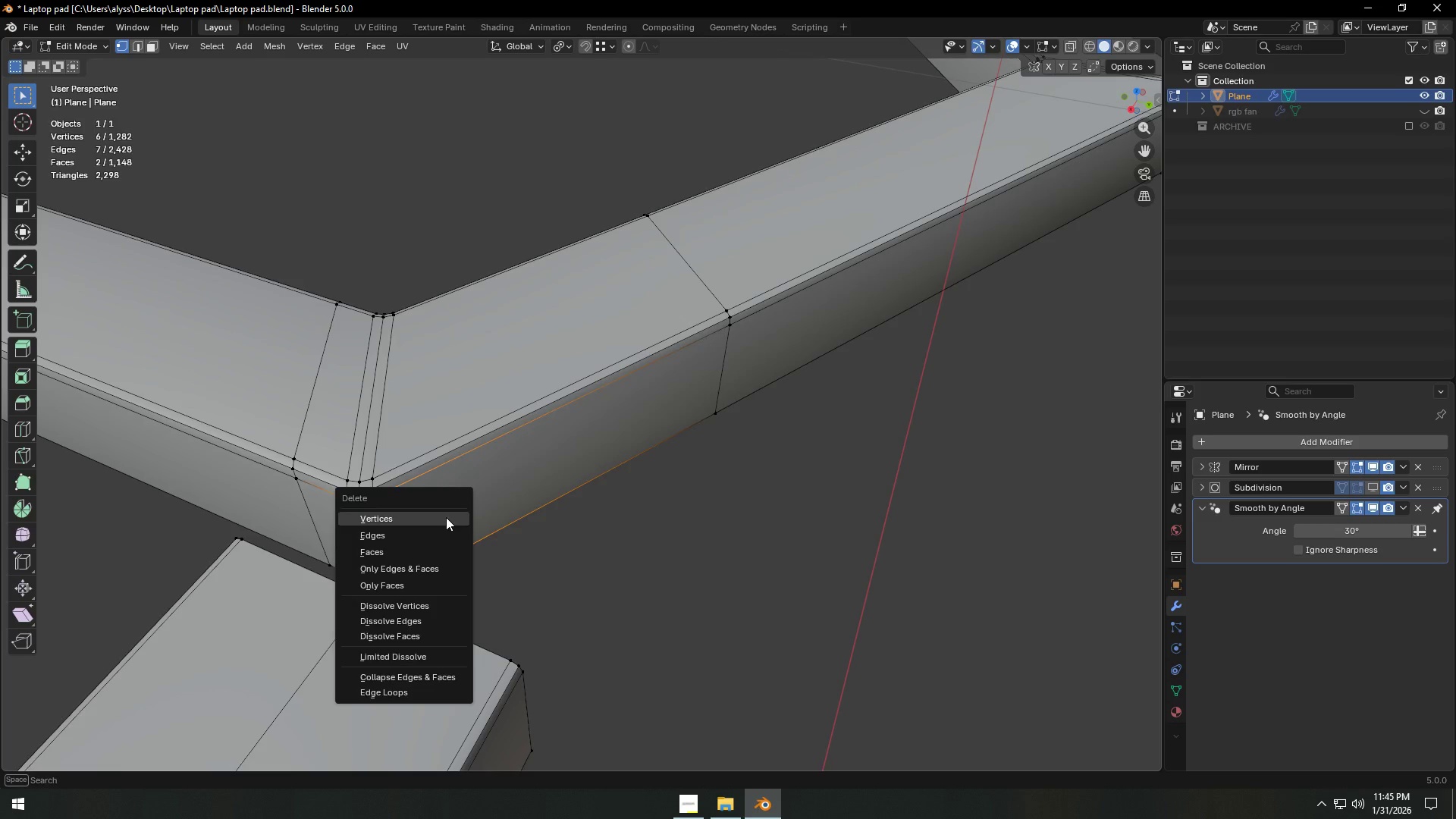 
left_click([446, 517])
 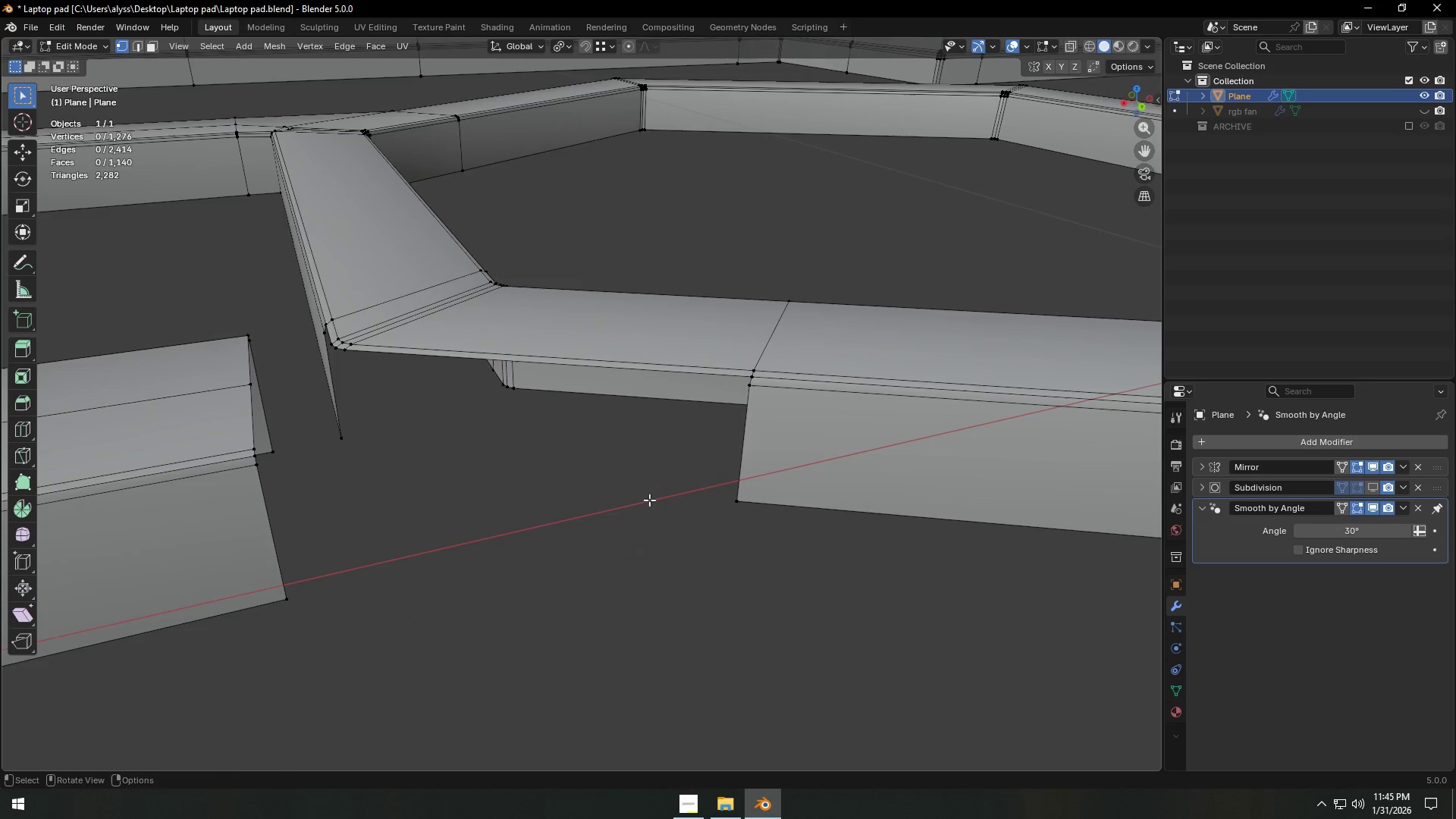 
left_click([744, 505])
 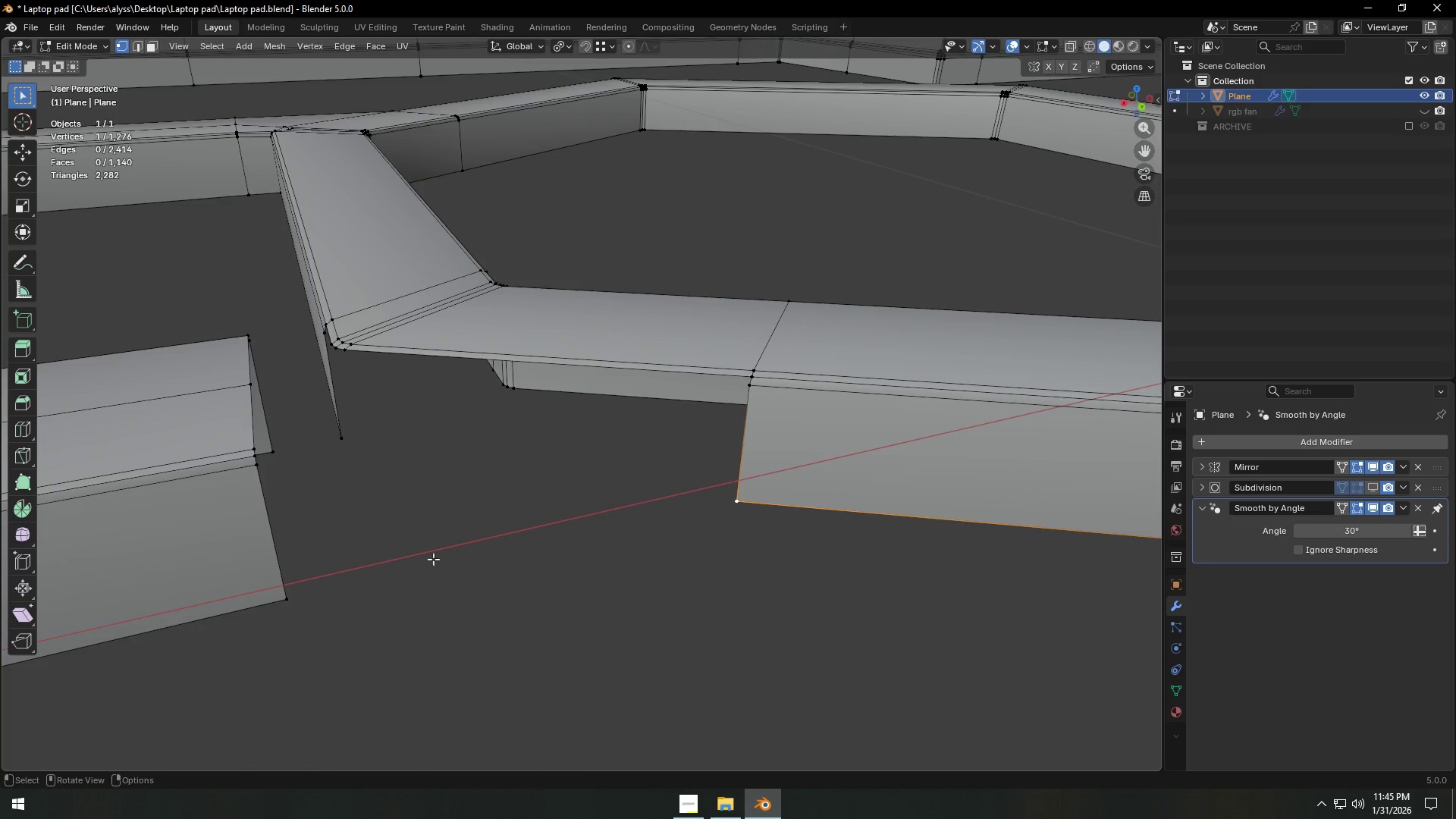 
key(2)
 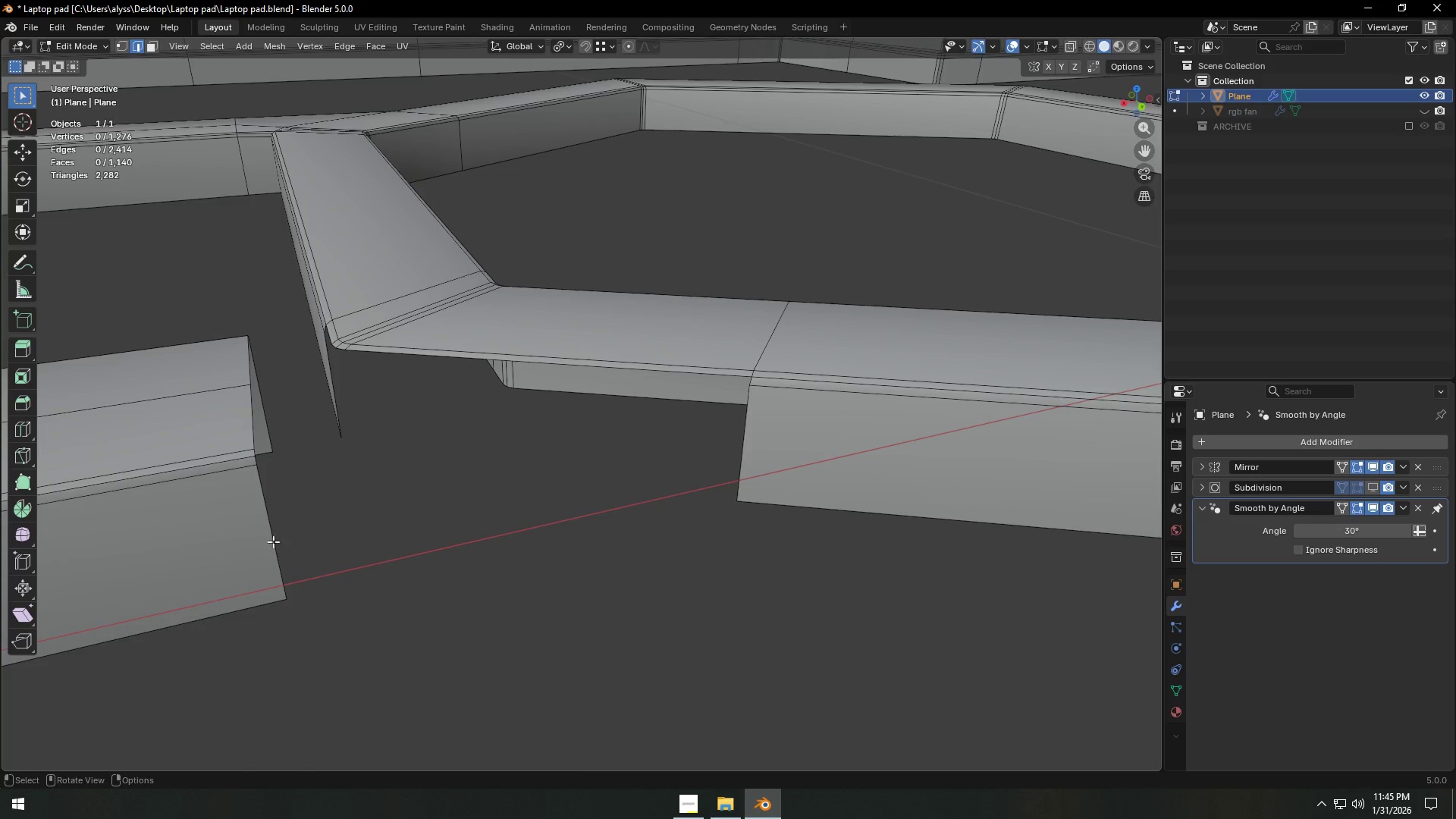 
left_click([263, 541])
 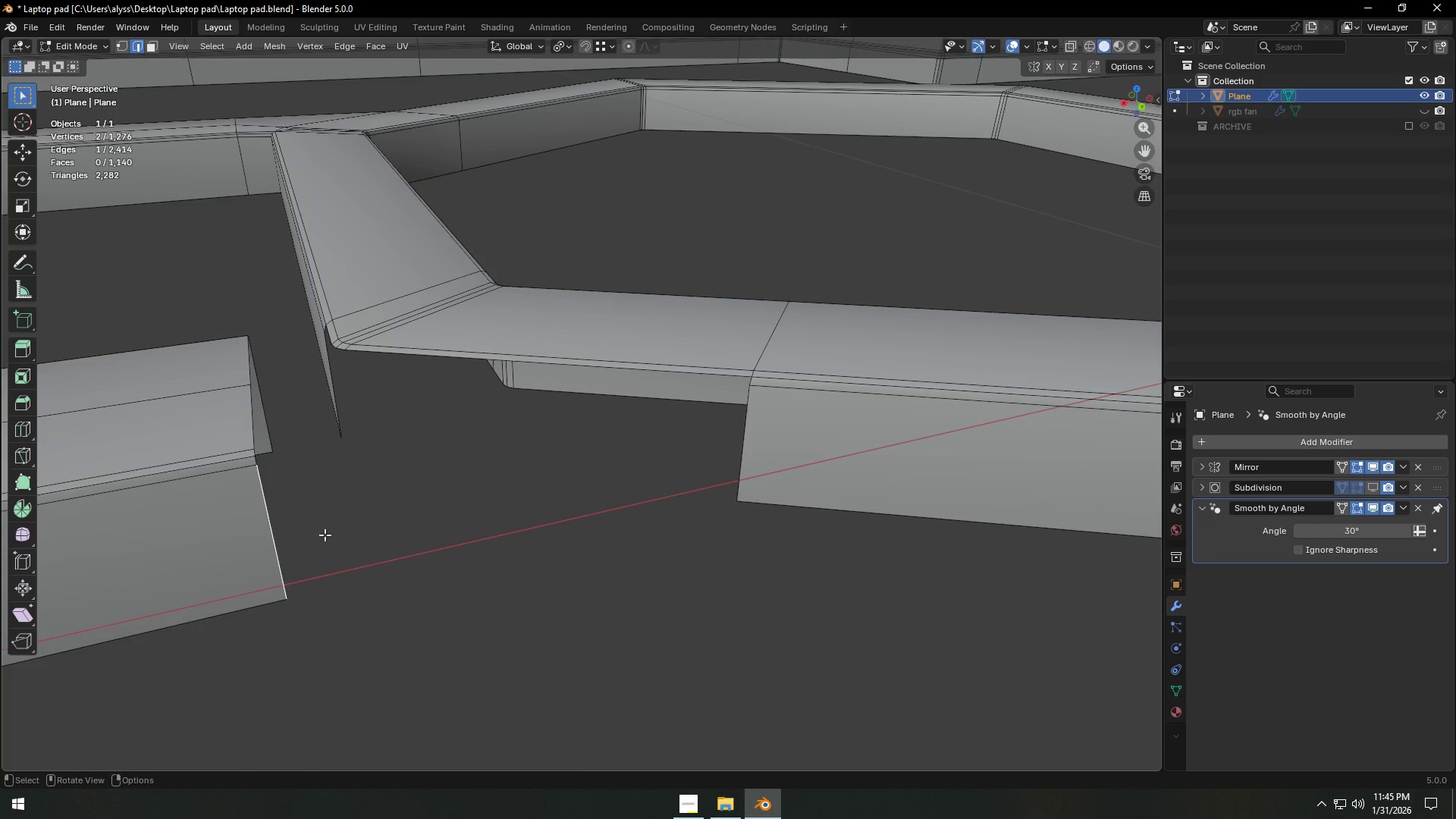 
hold_key(key=ShiftLeft, duration=0.89)
left_click([737, 463])
 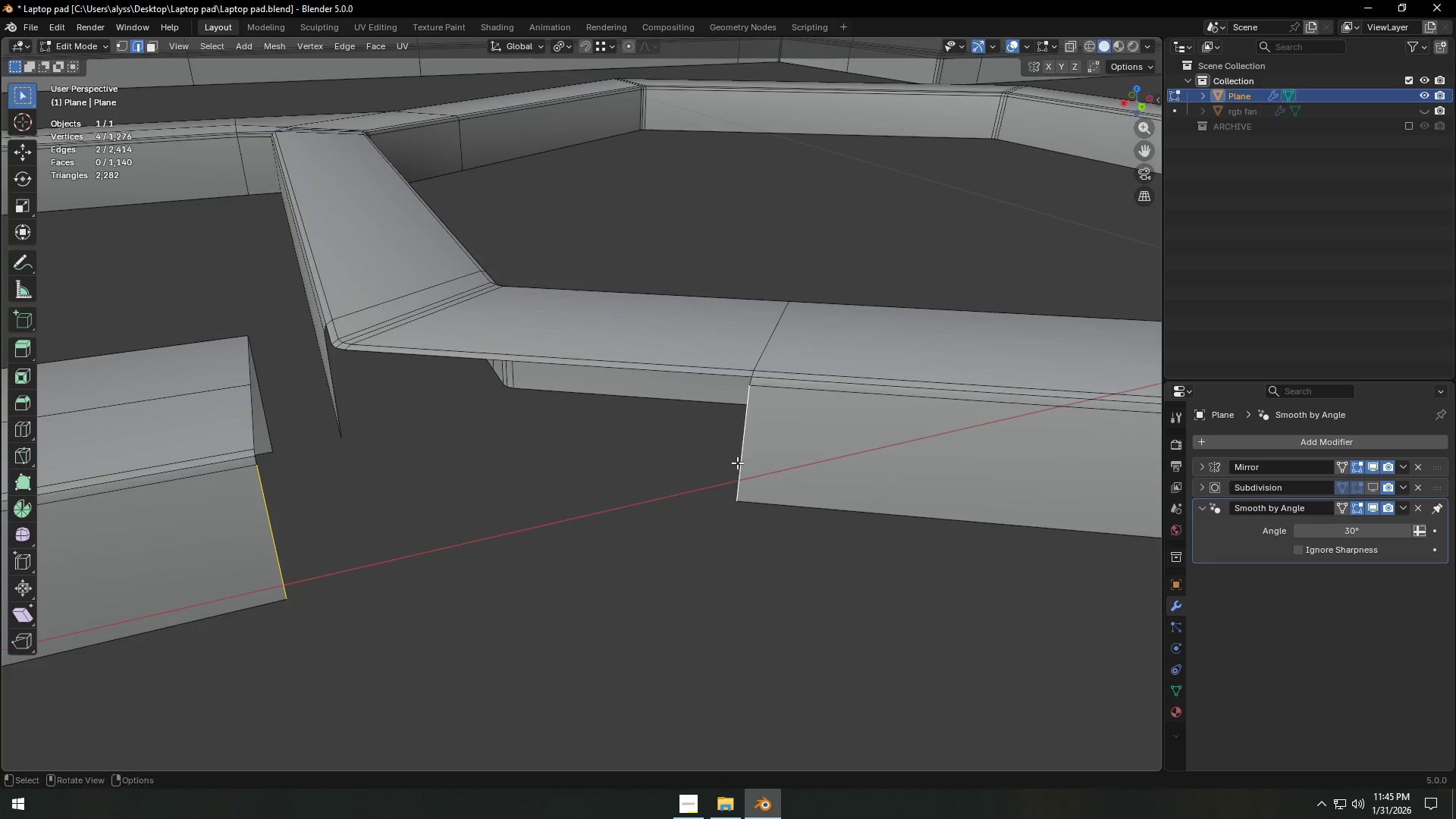 
type(f2)
 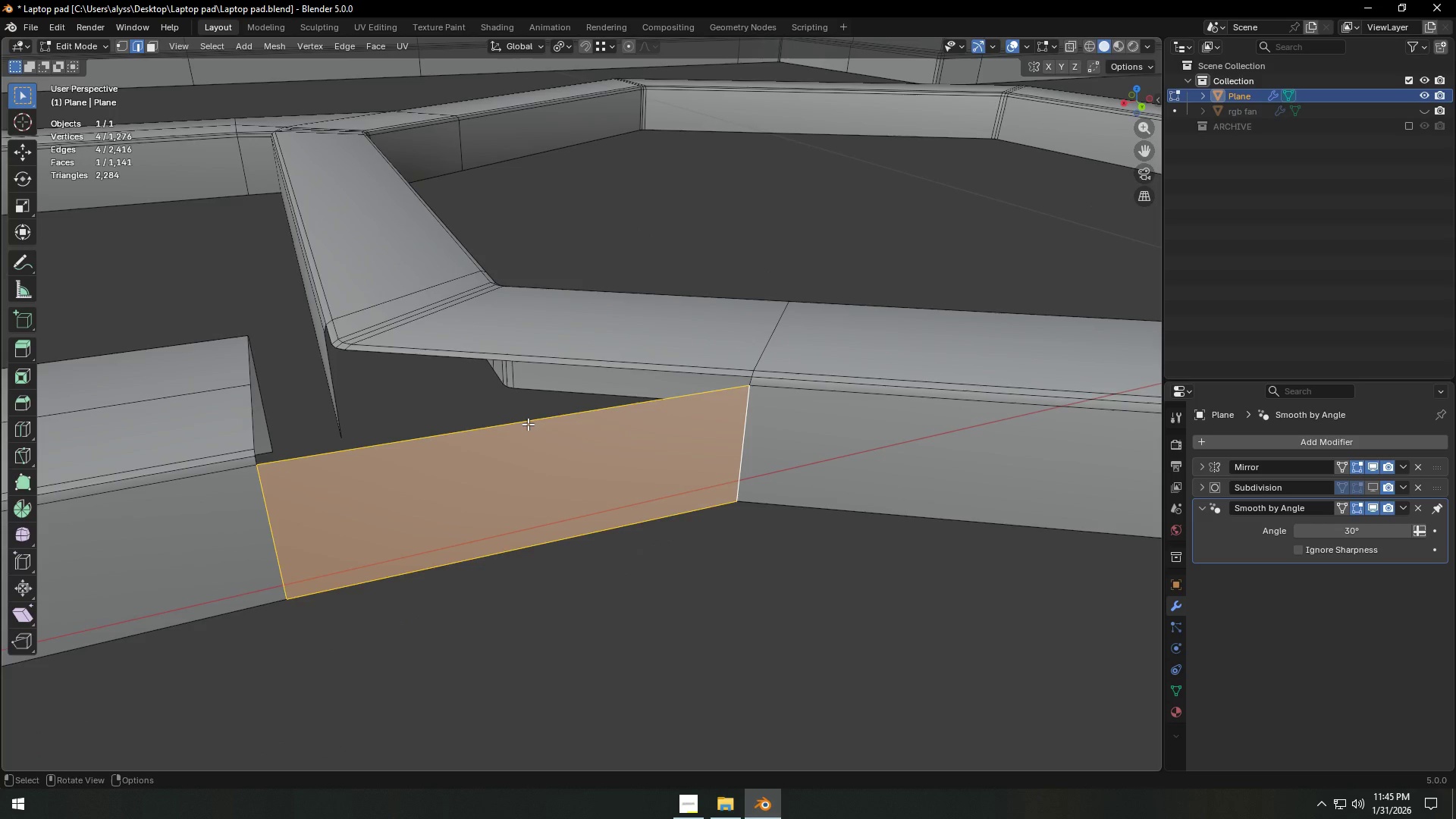 
left_click([528, 424])
 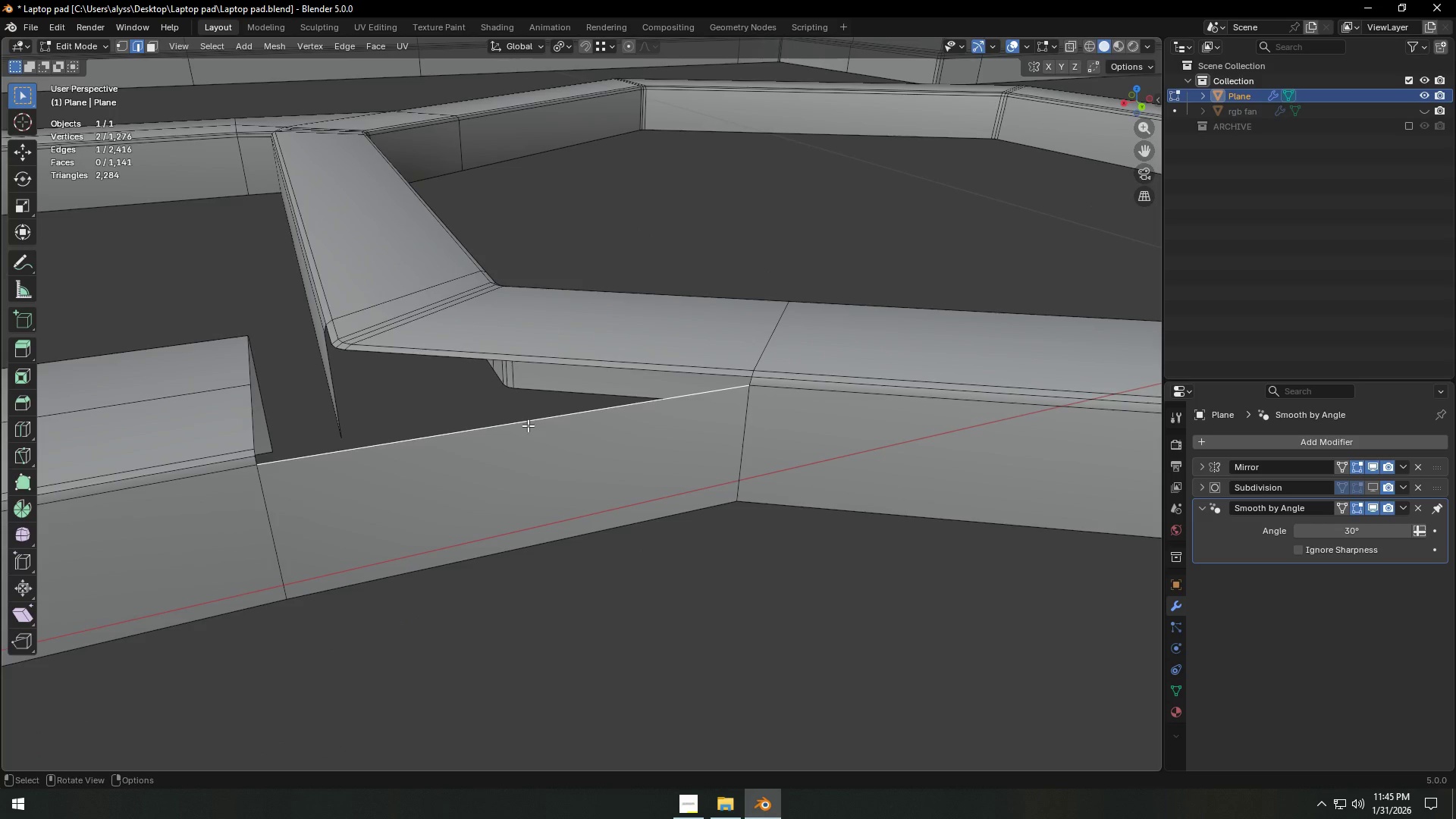 
key(F)
 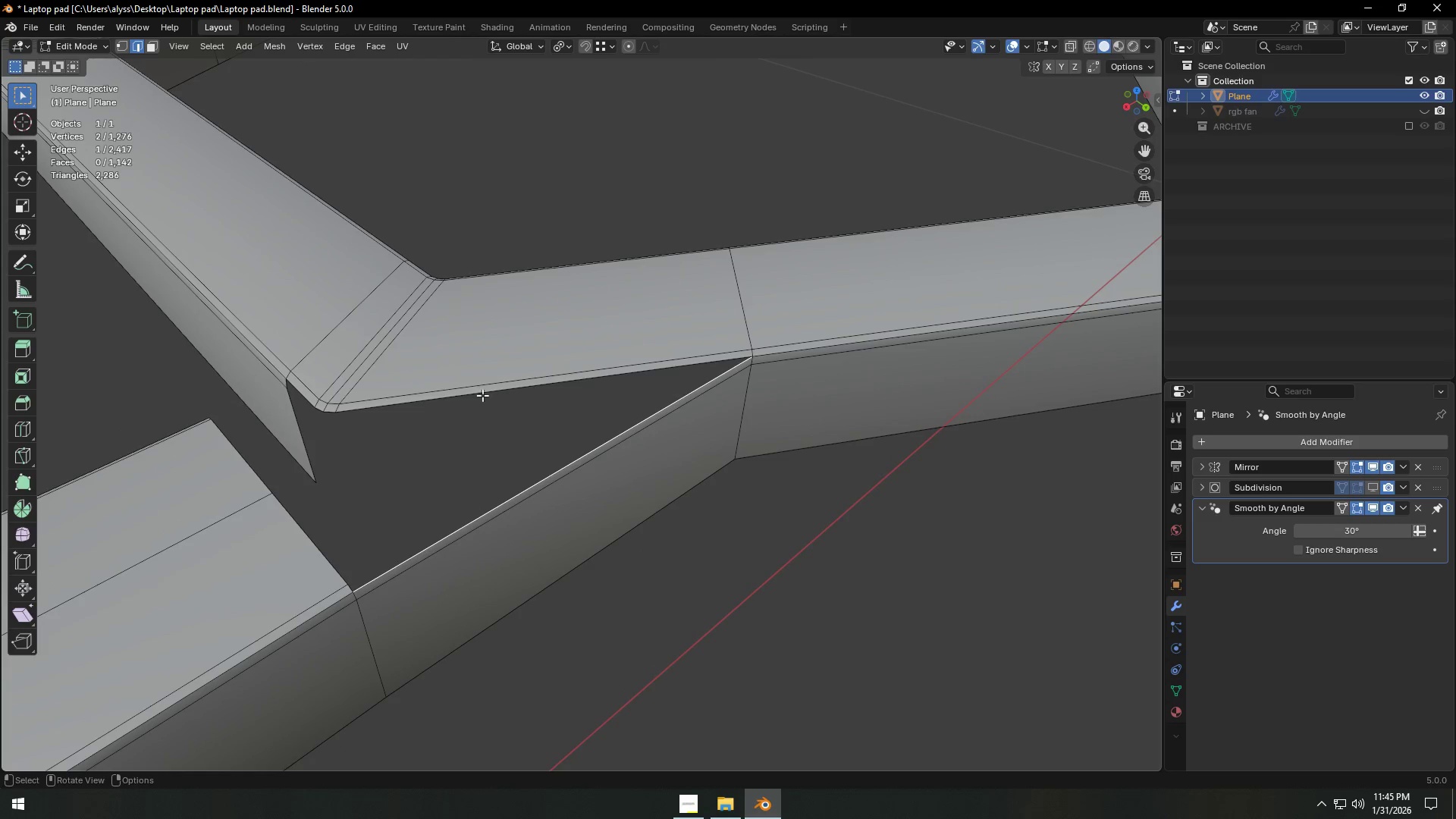 
key(1)
 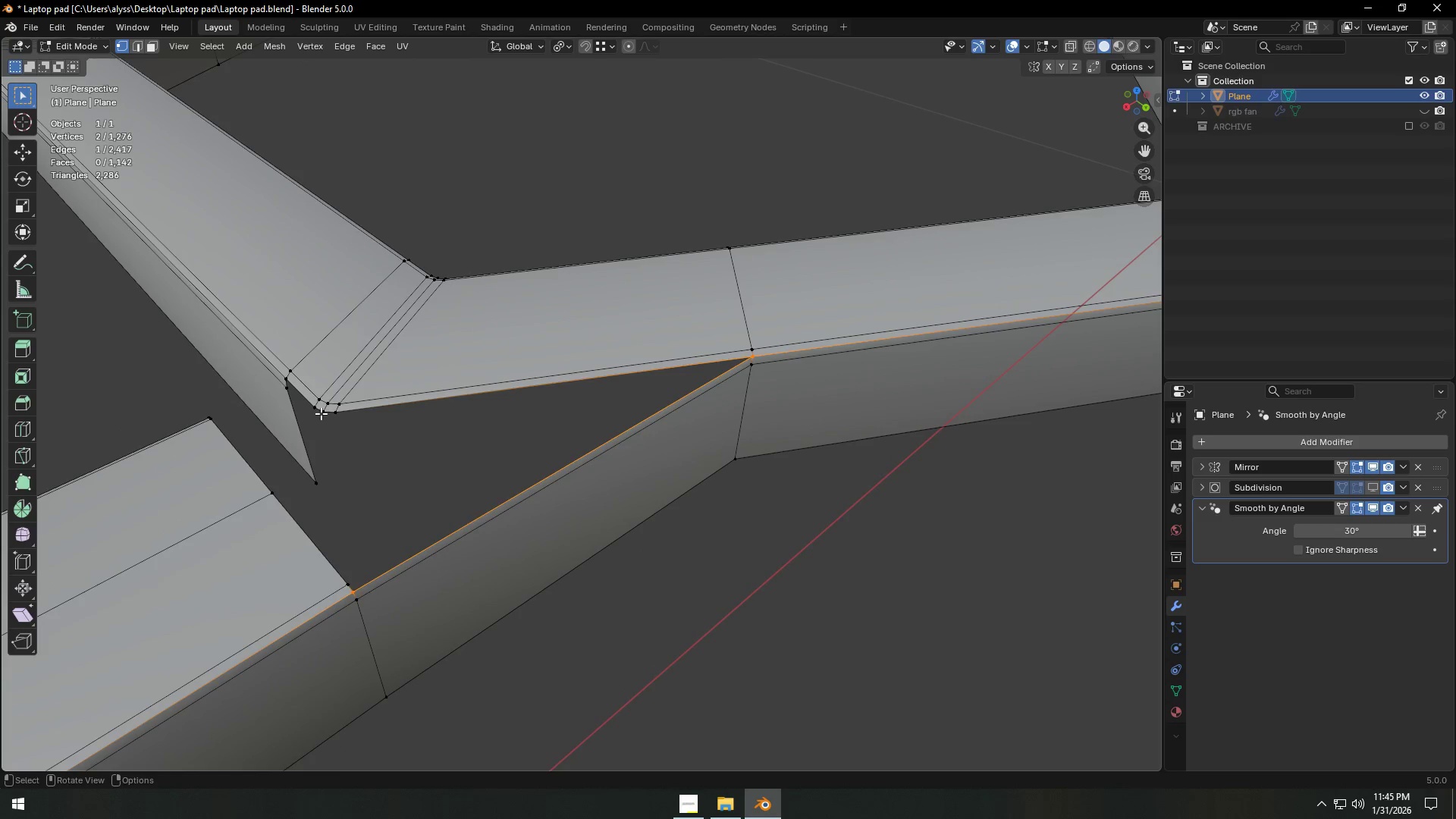 
left_click([320, 413])
 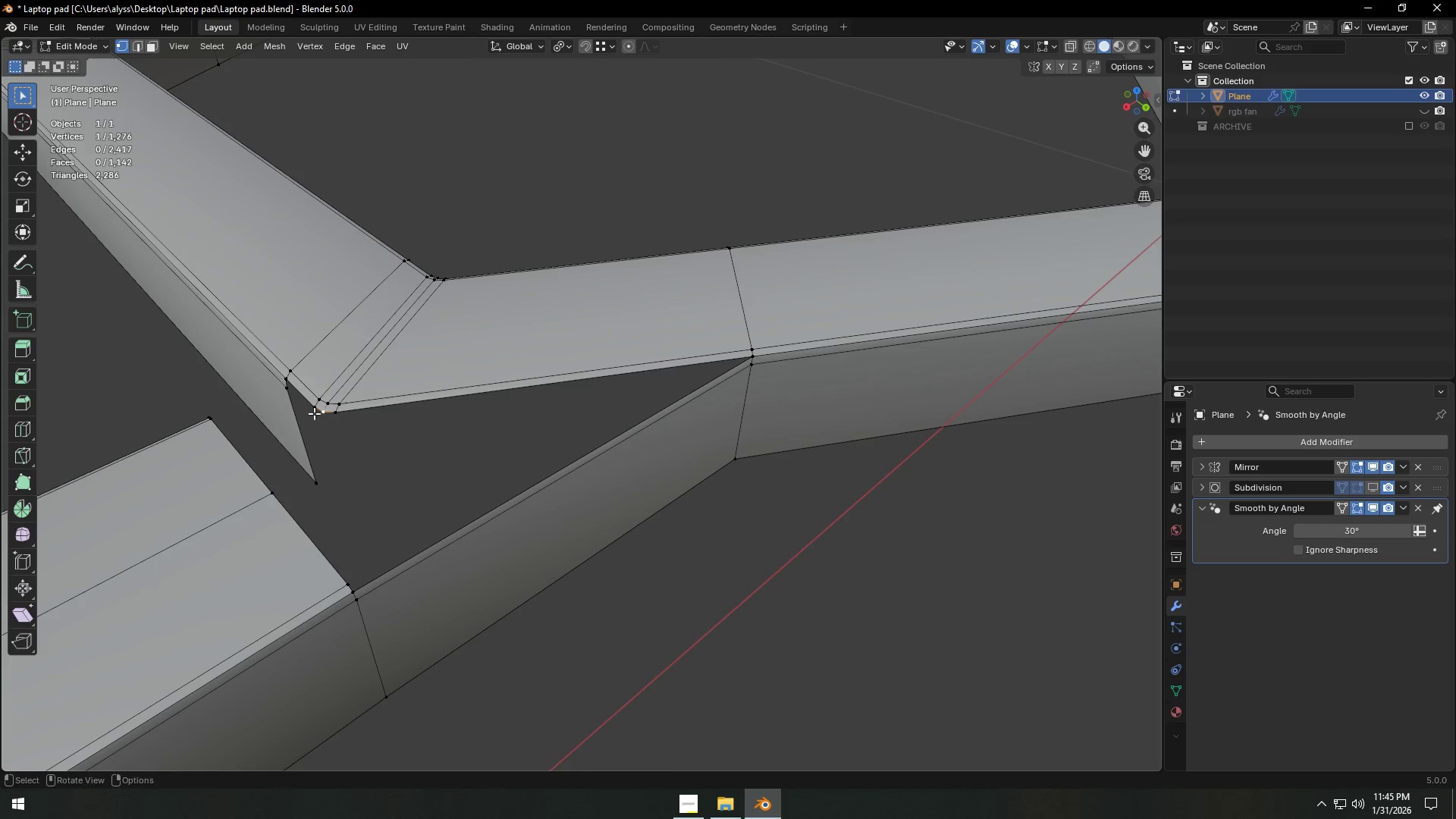 
hold_key(key=ShiftLeft, duration=0.94)
double_click([336, 413])
 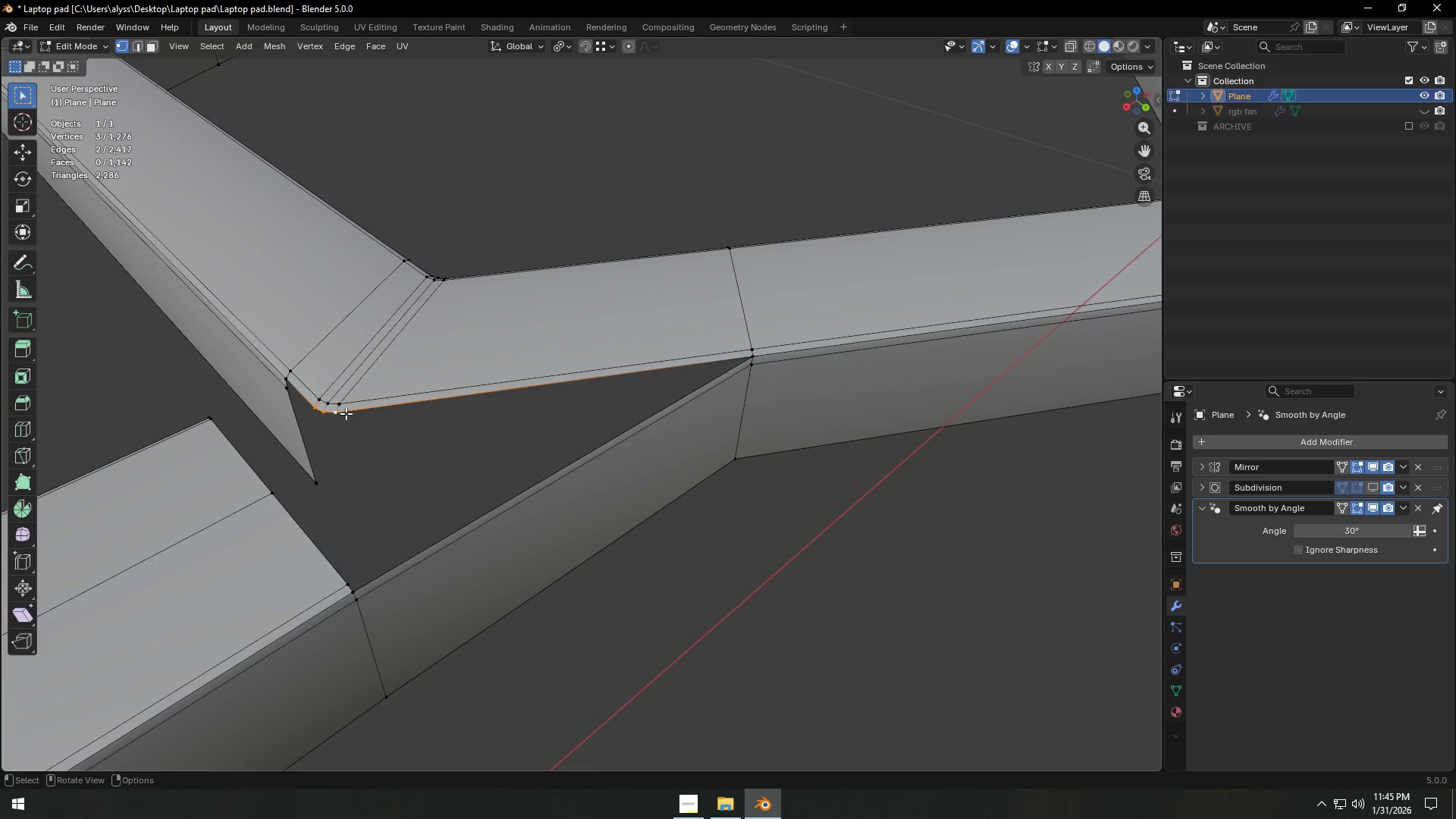 
key(X)
 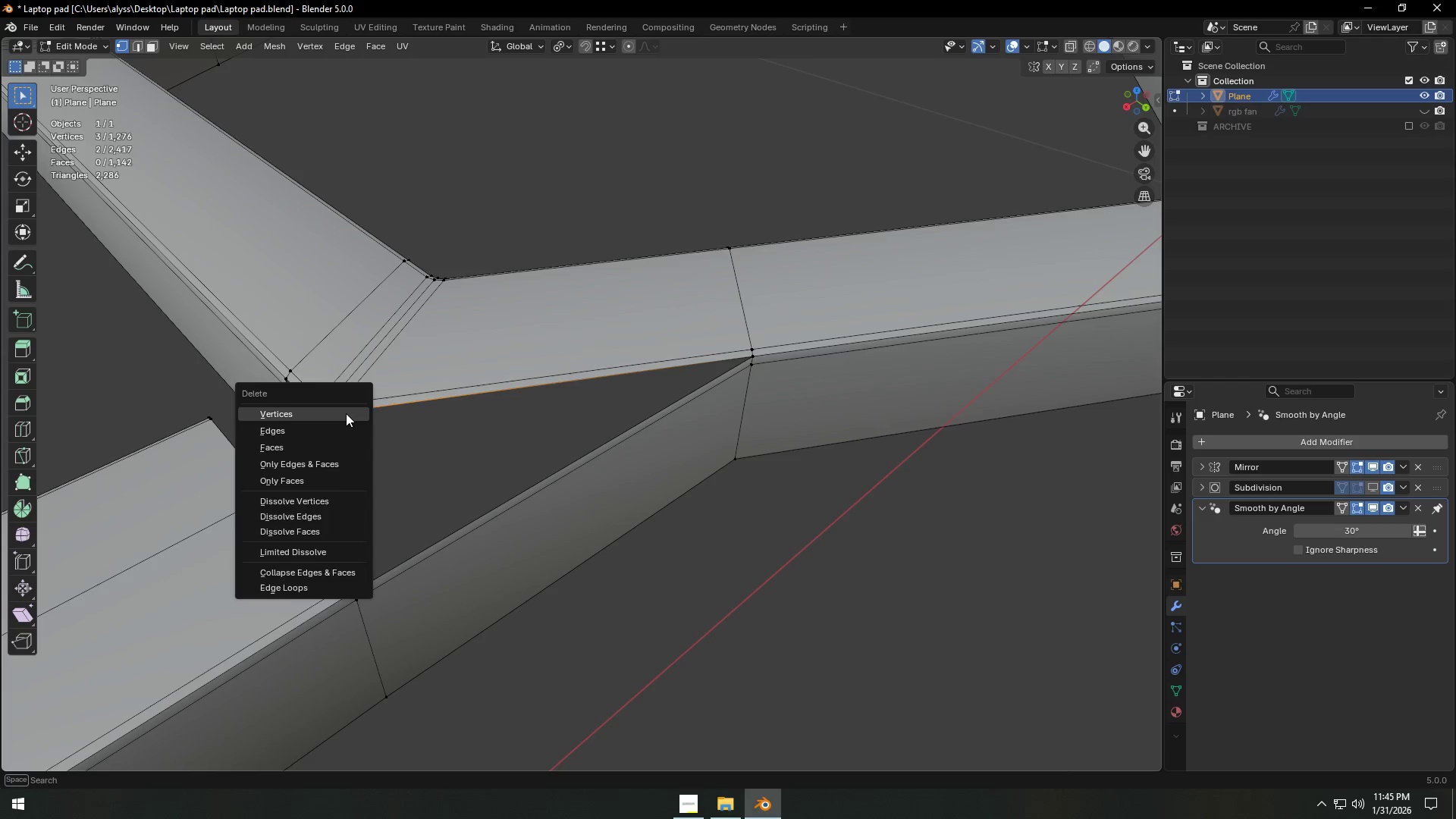 
left_click([346, 413])
 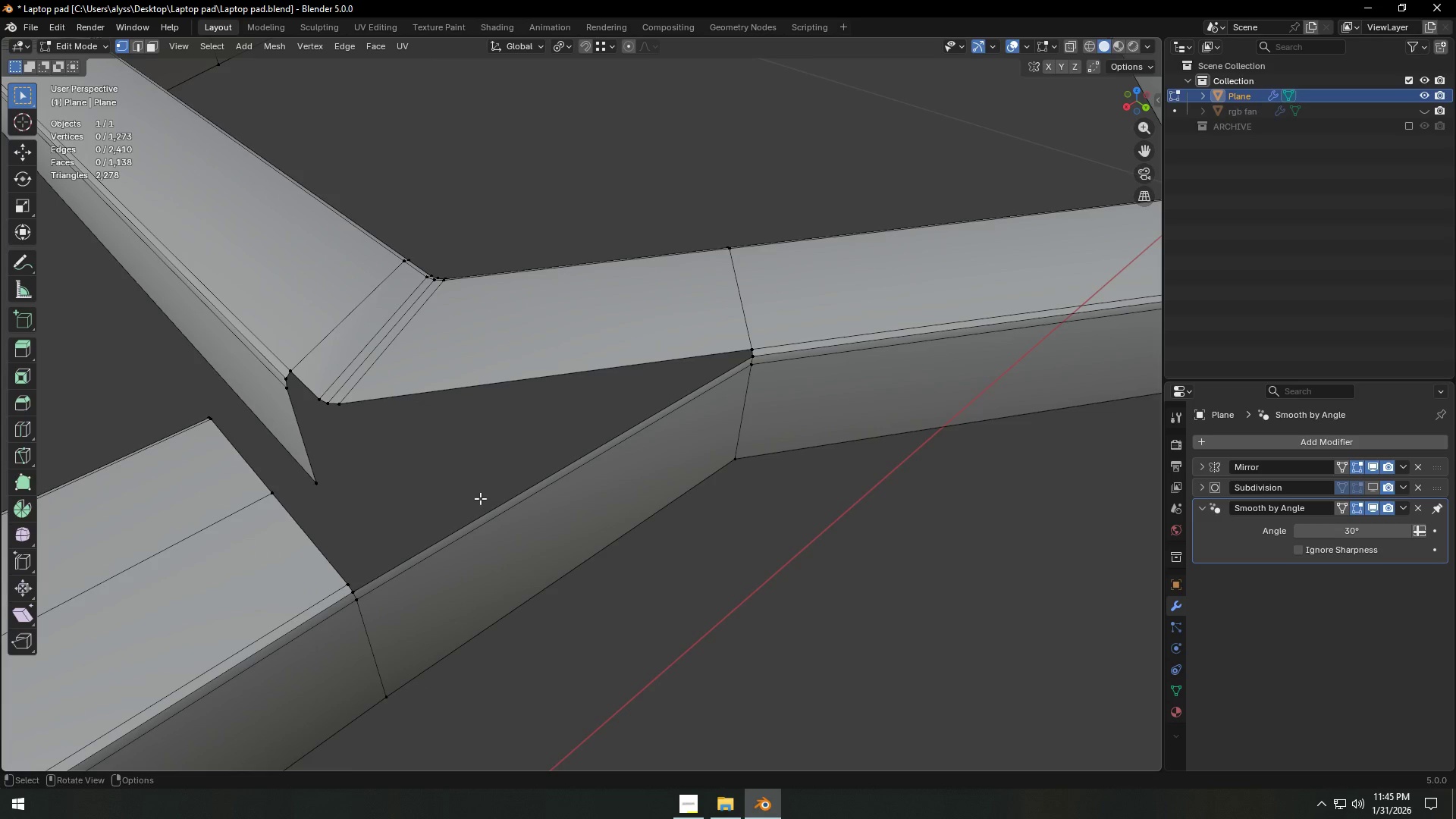 
key(2)
 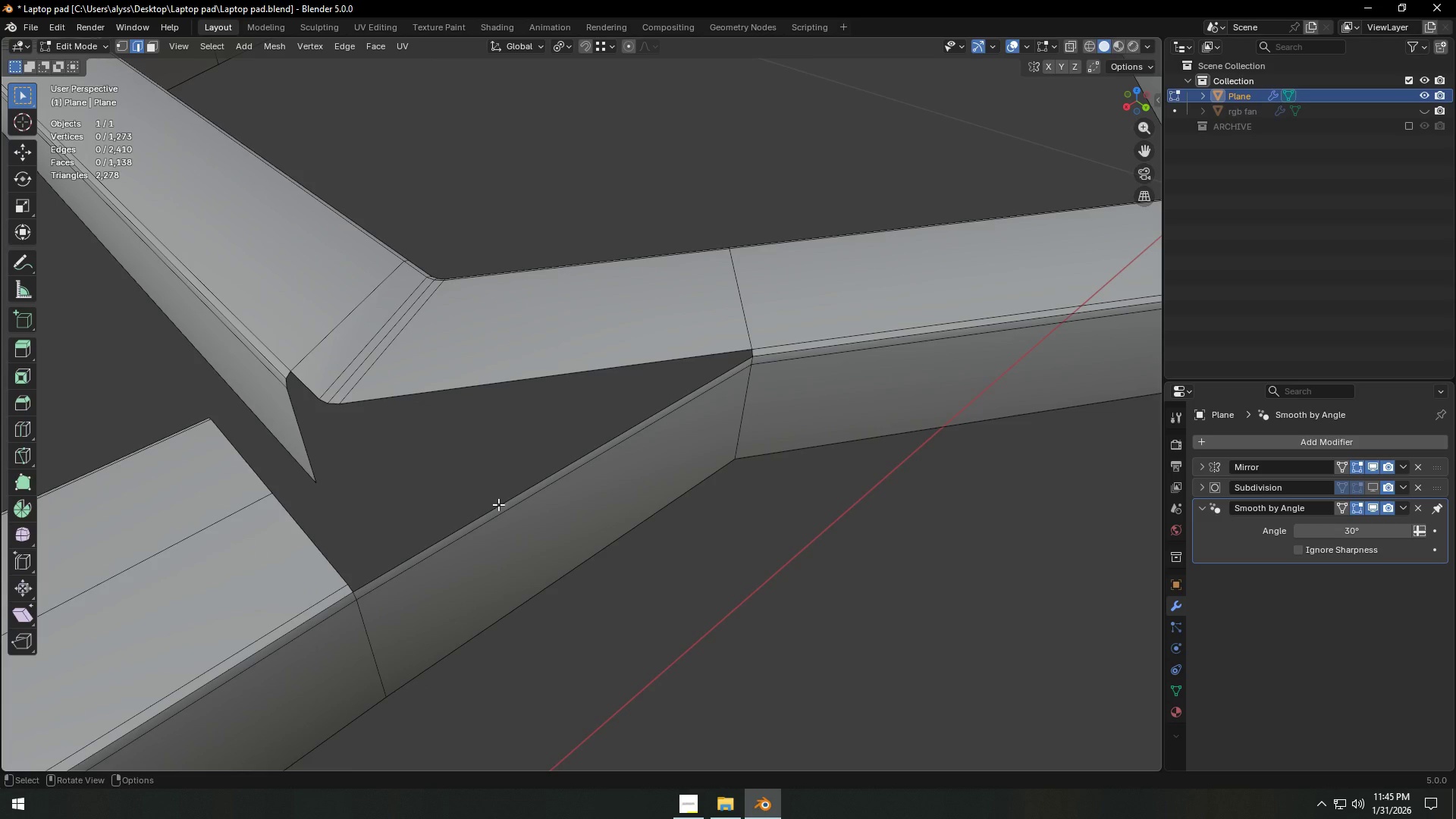 
left_click([498, 504])
 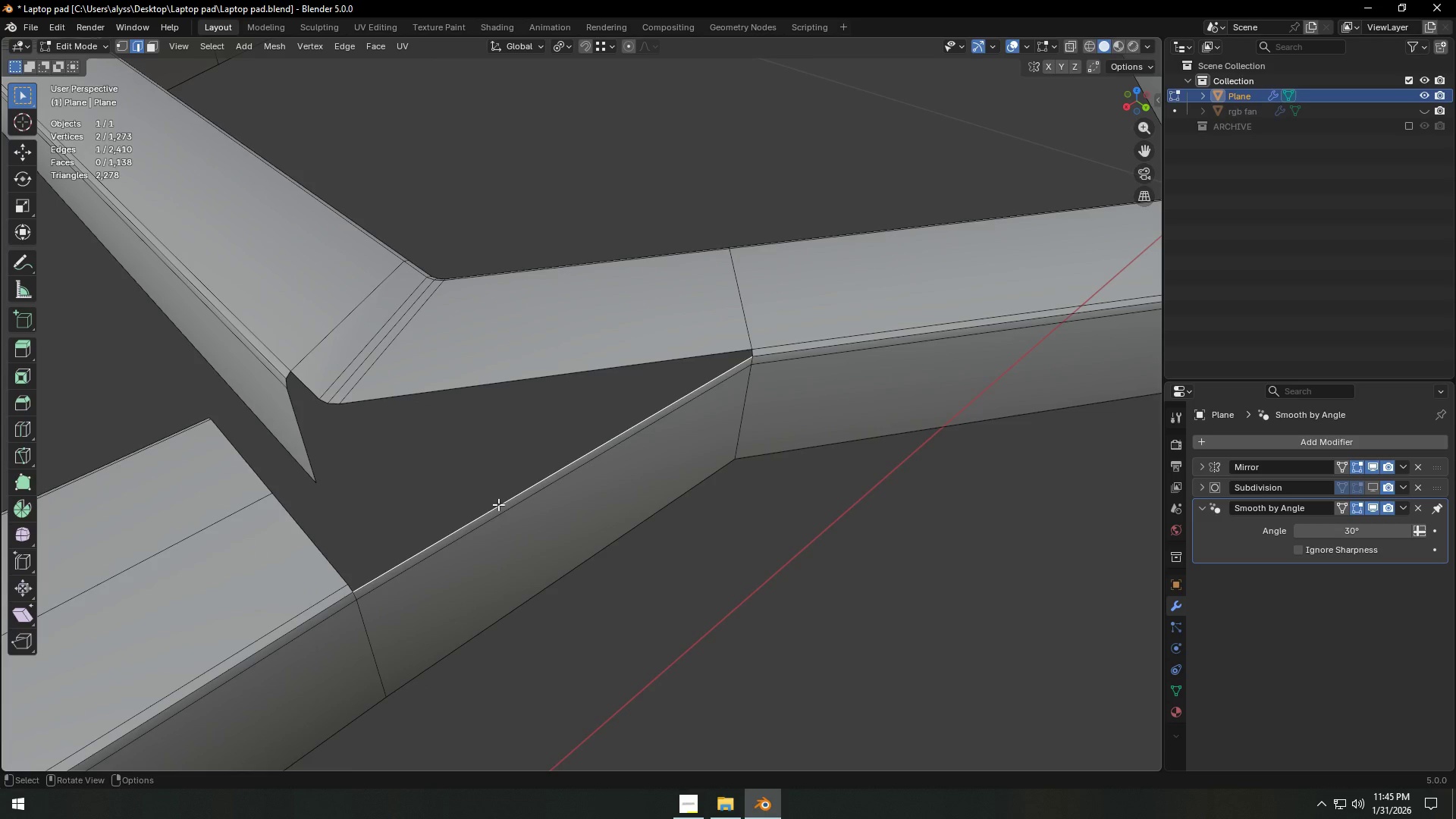 
key(F)
 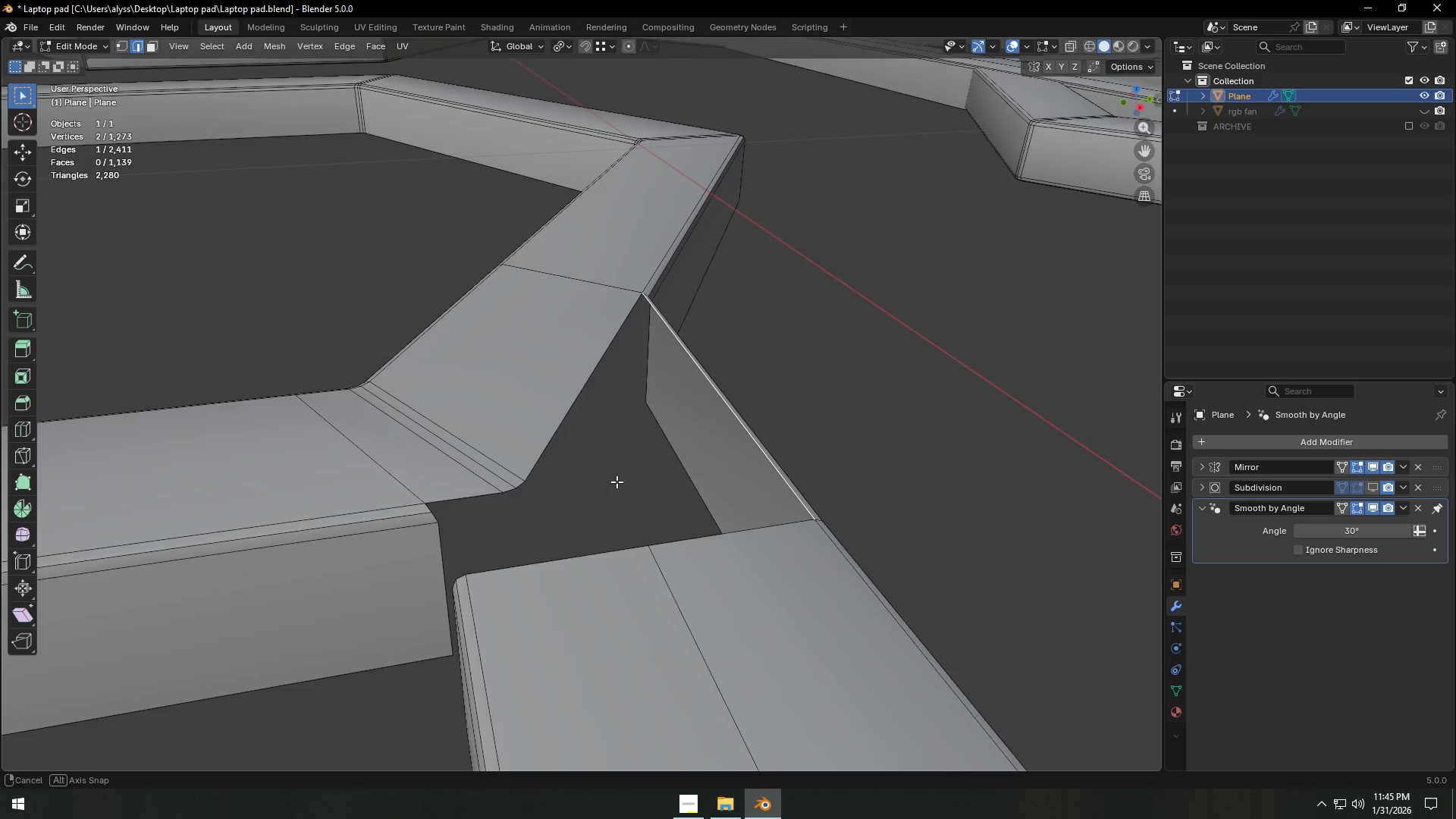 
key(F)
 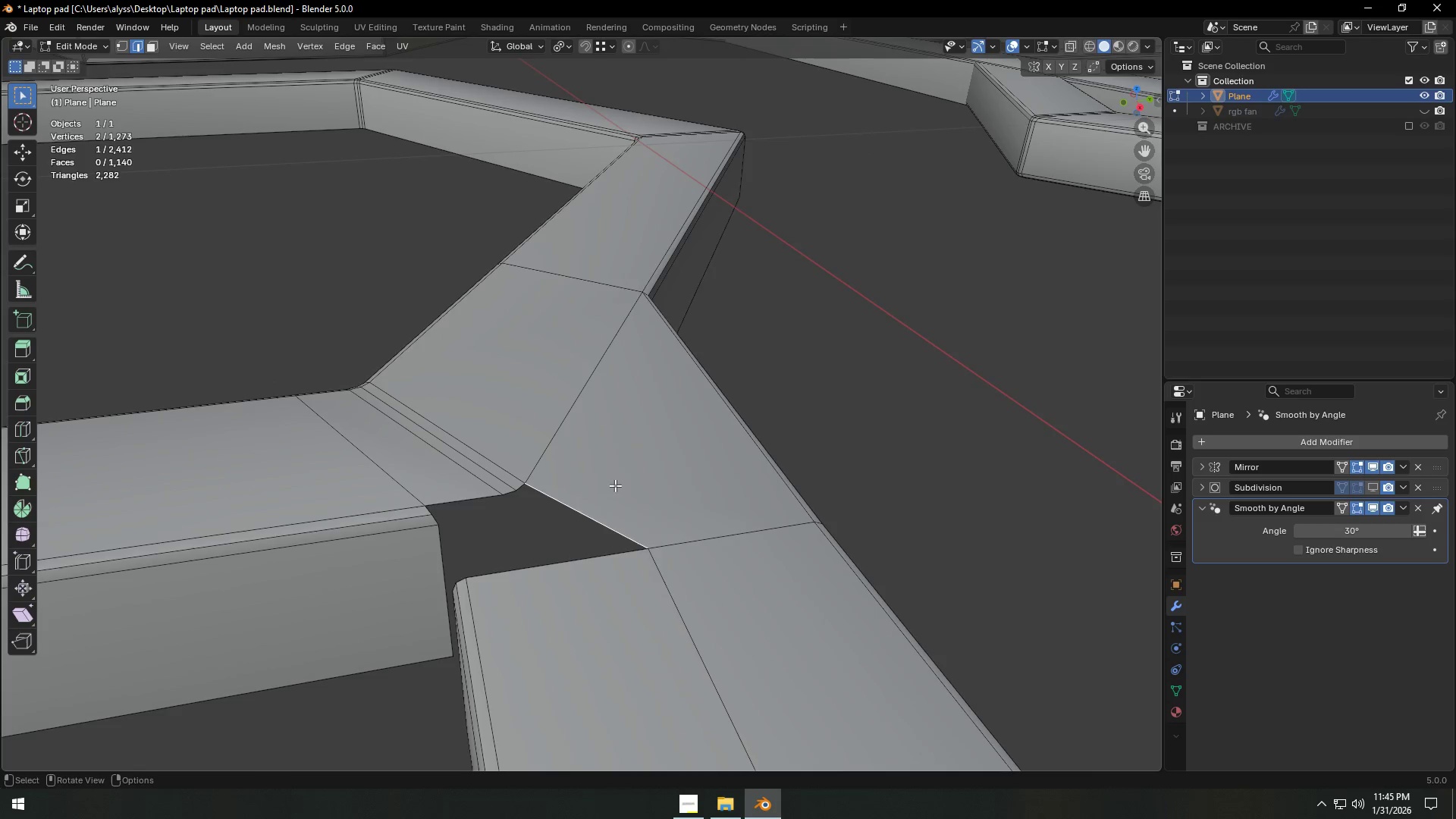 
scroll: coordinate [613, 487], scroll_direction: down, amount: 5.0
 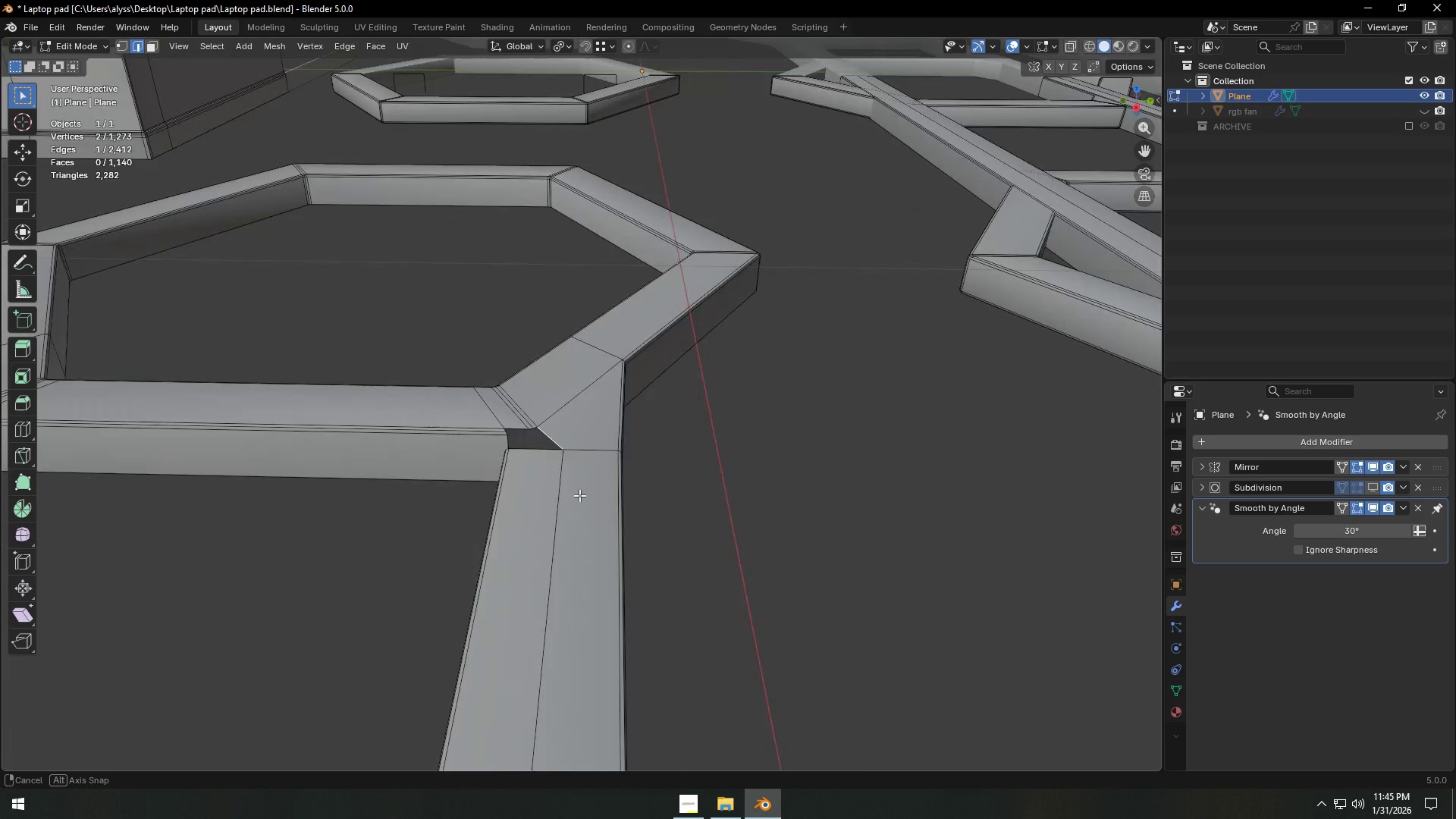 
hold_key(key=ShiftLeft, duration=1.5)
 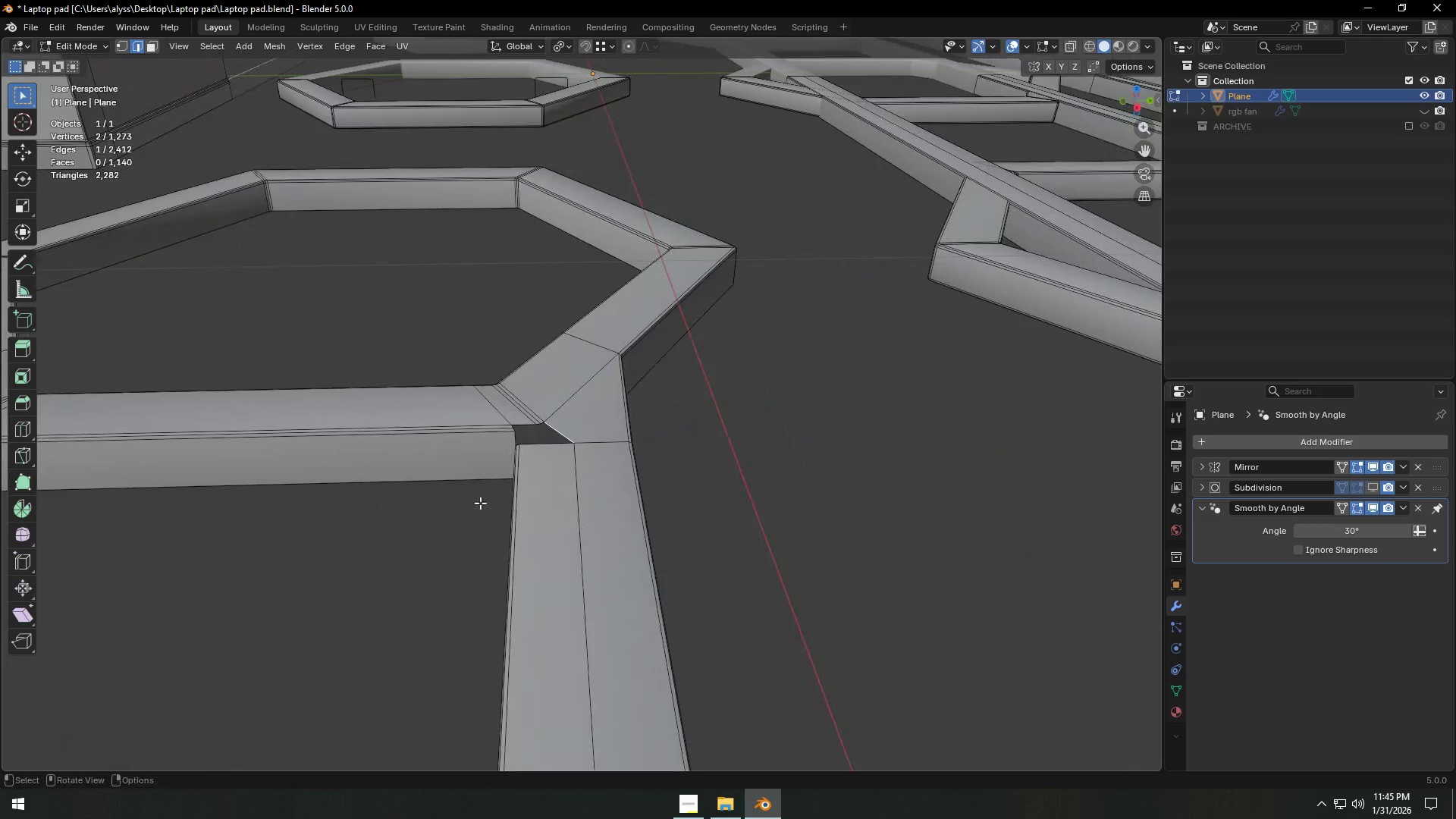 
hold_key(key=ShiftLeft, duration=0.47)
 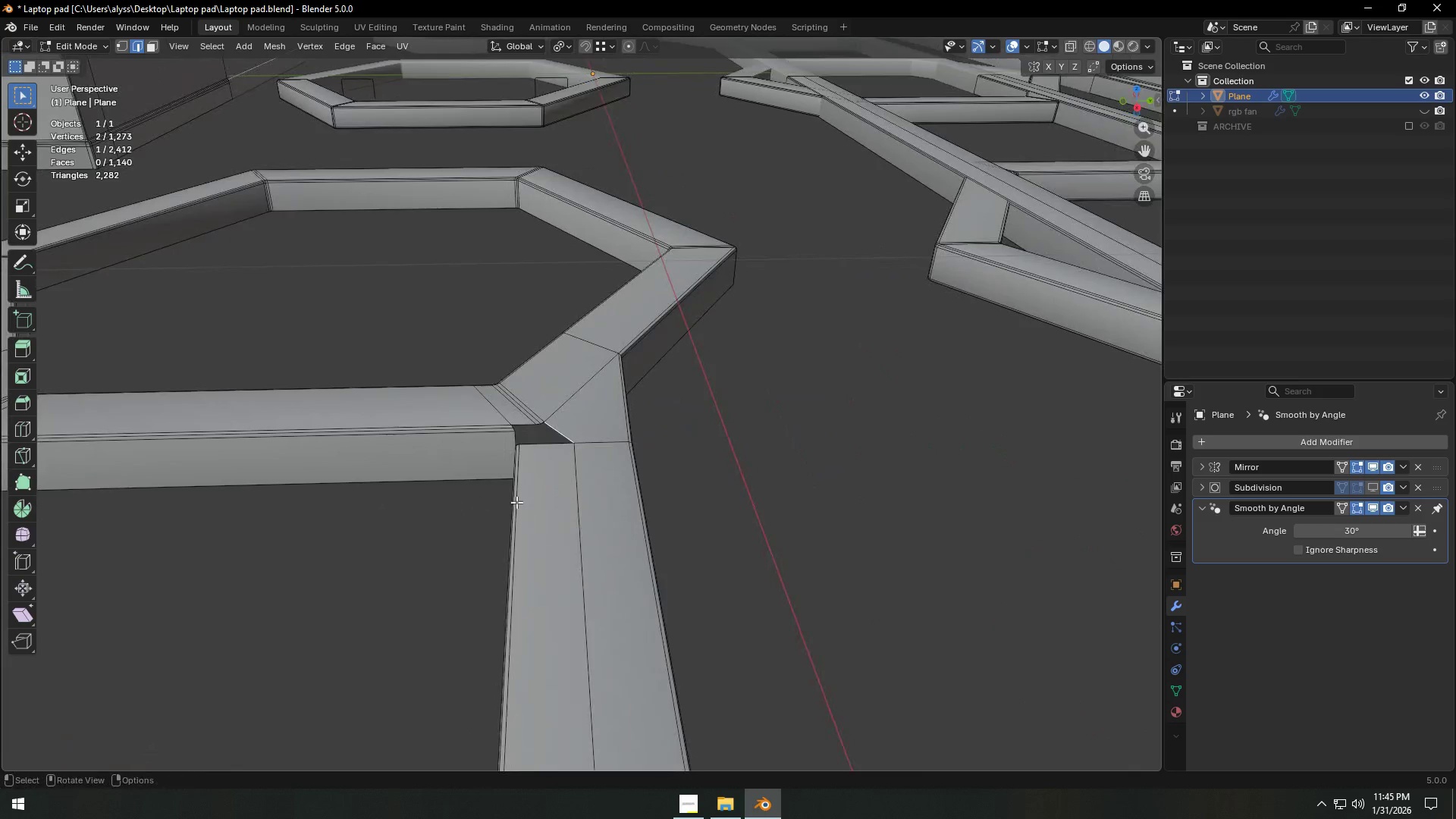 
scroll: coordinate [516, 502], scroll_direction: up, amount: 4.0
 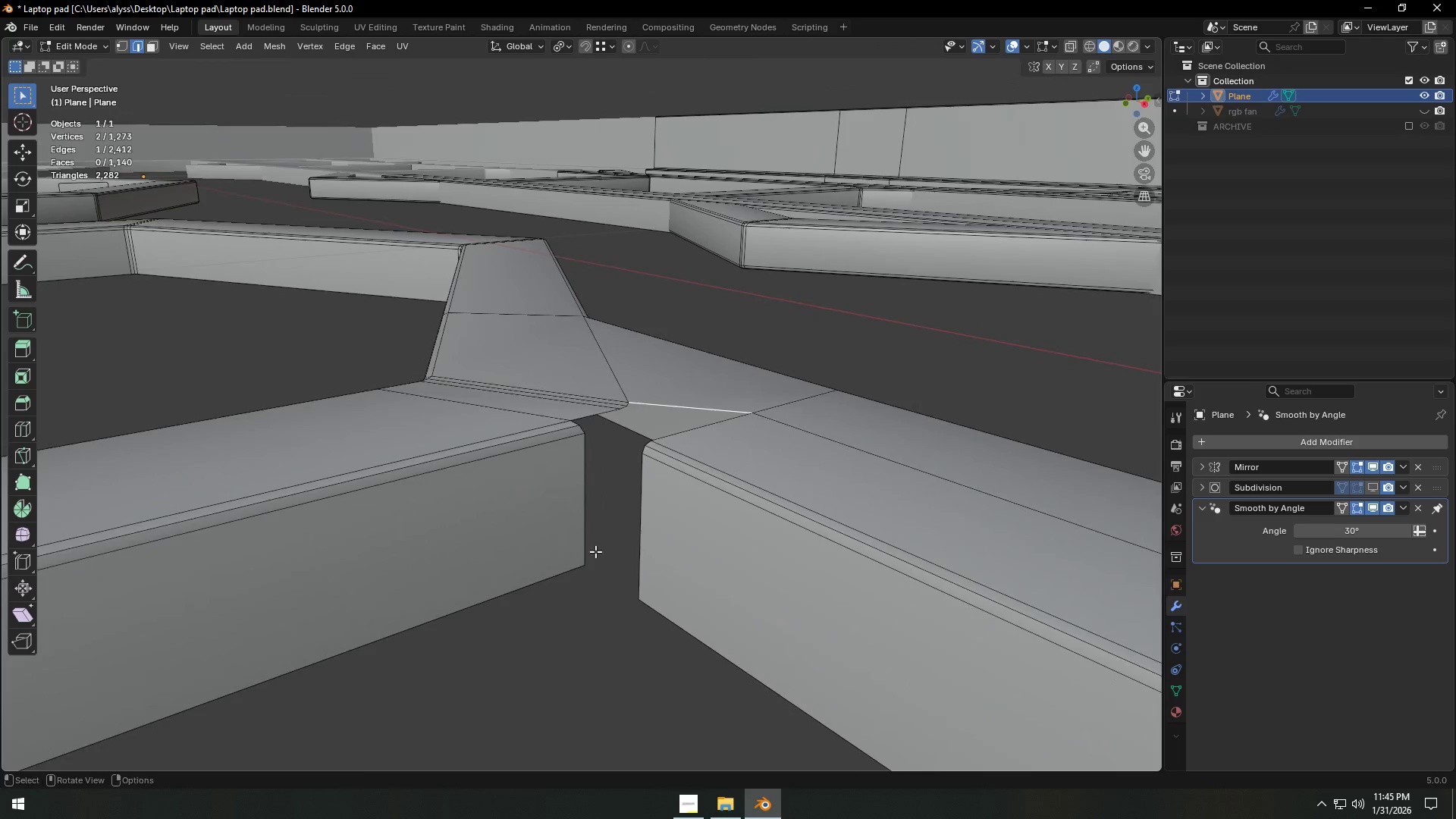 
left_click([573, 526])
 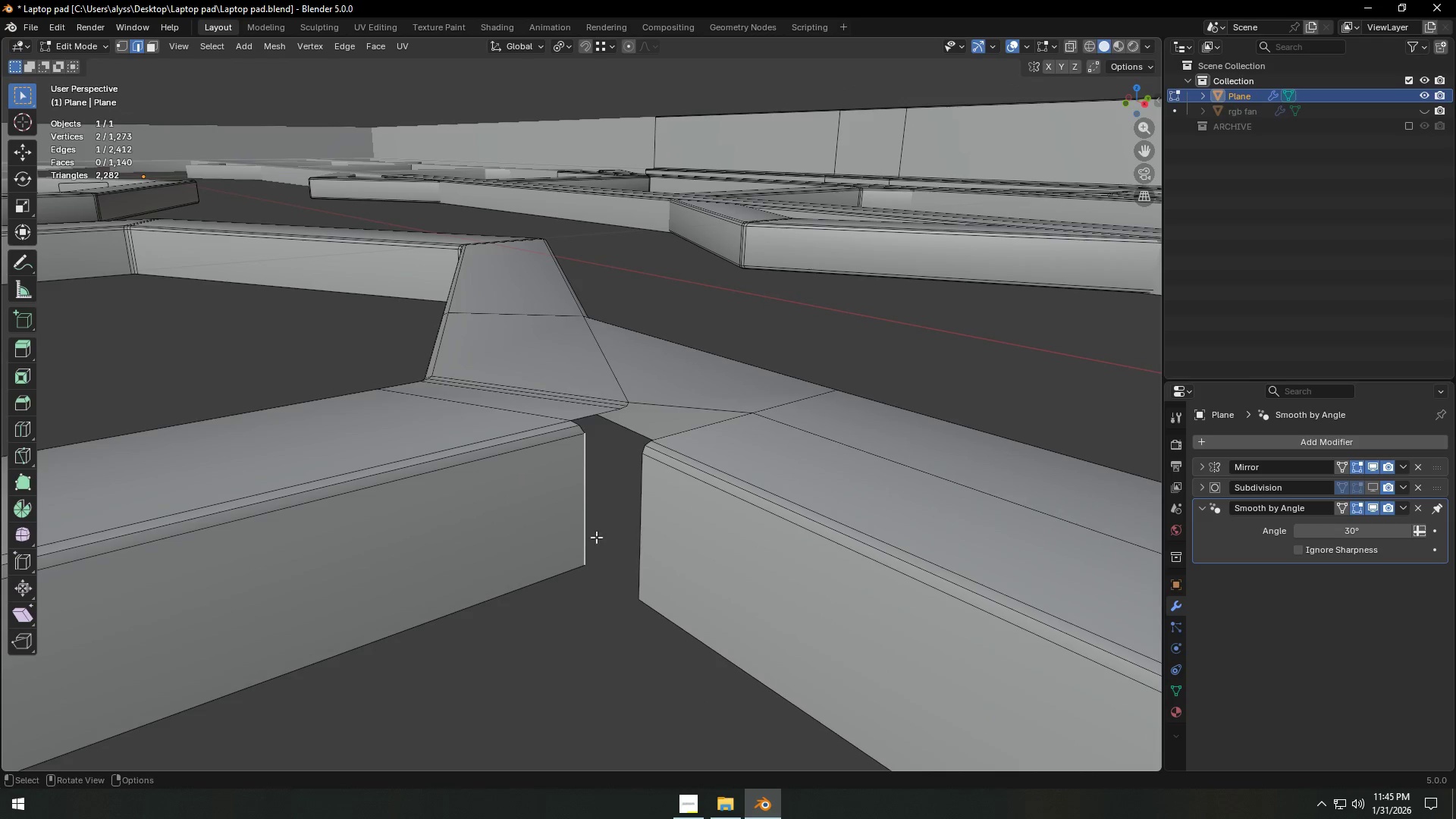 
hold_key(key=ShiftLeft, duration=0.39)
left_click([650, 548])
 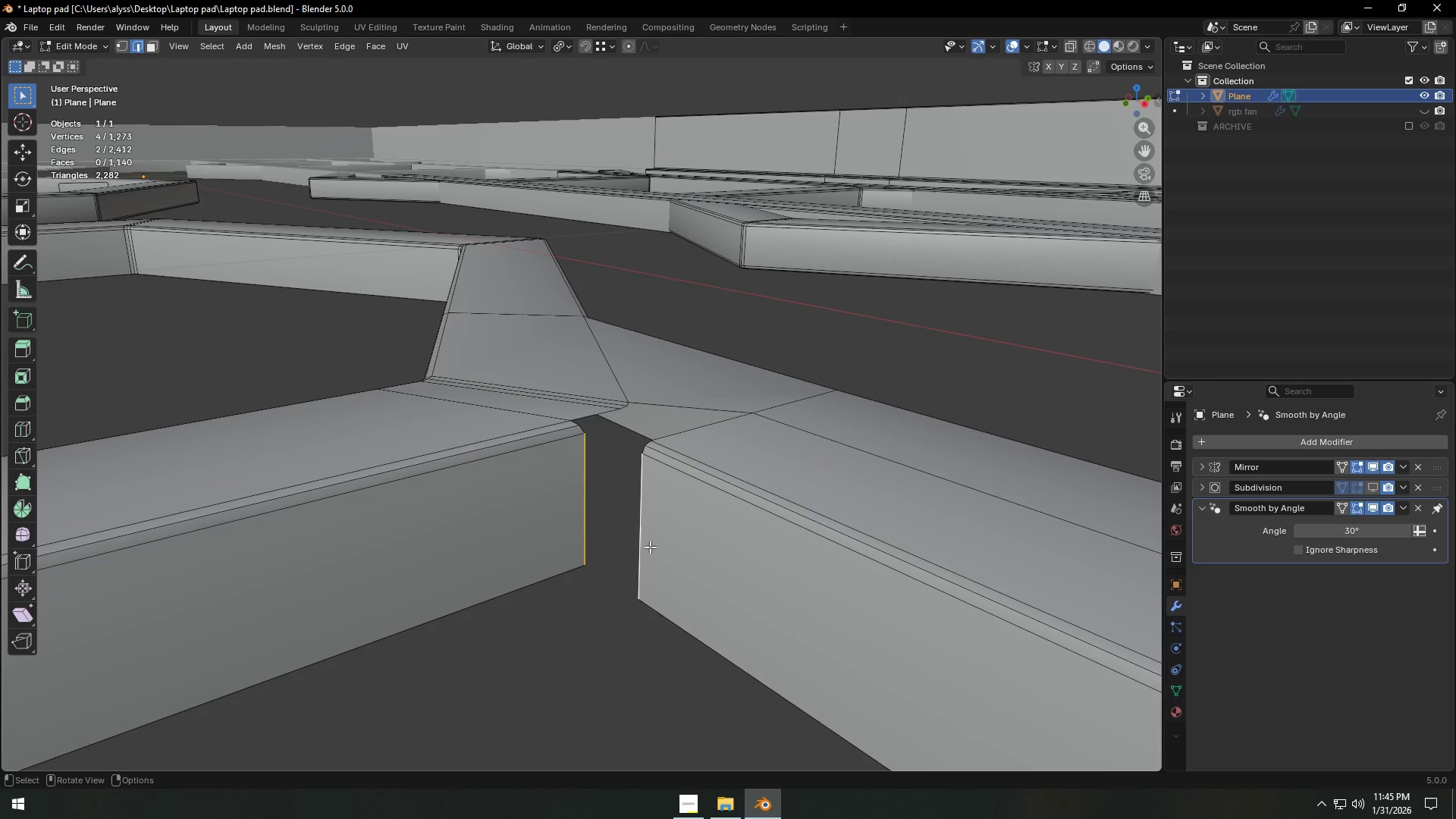 
key(F)
 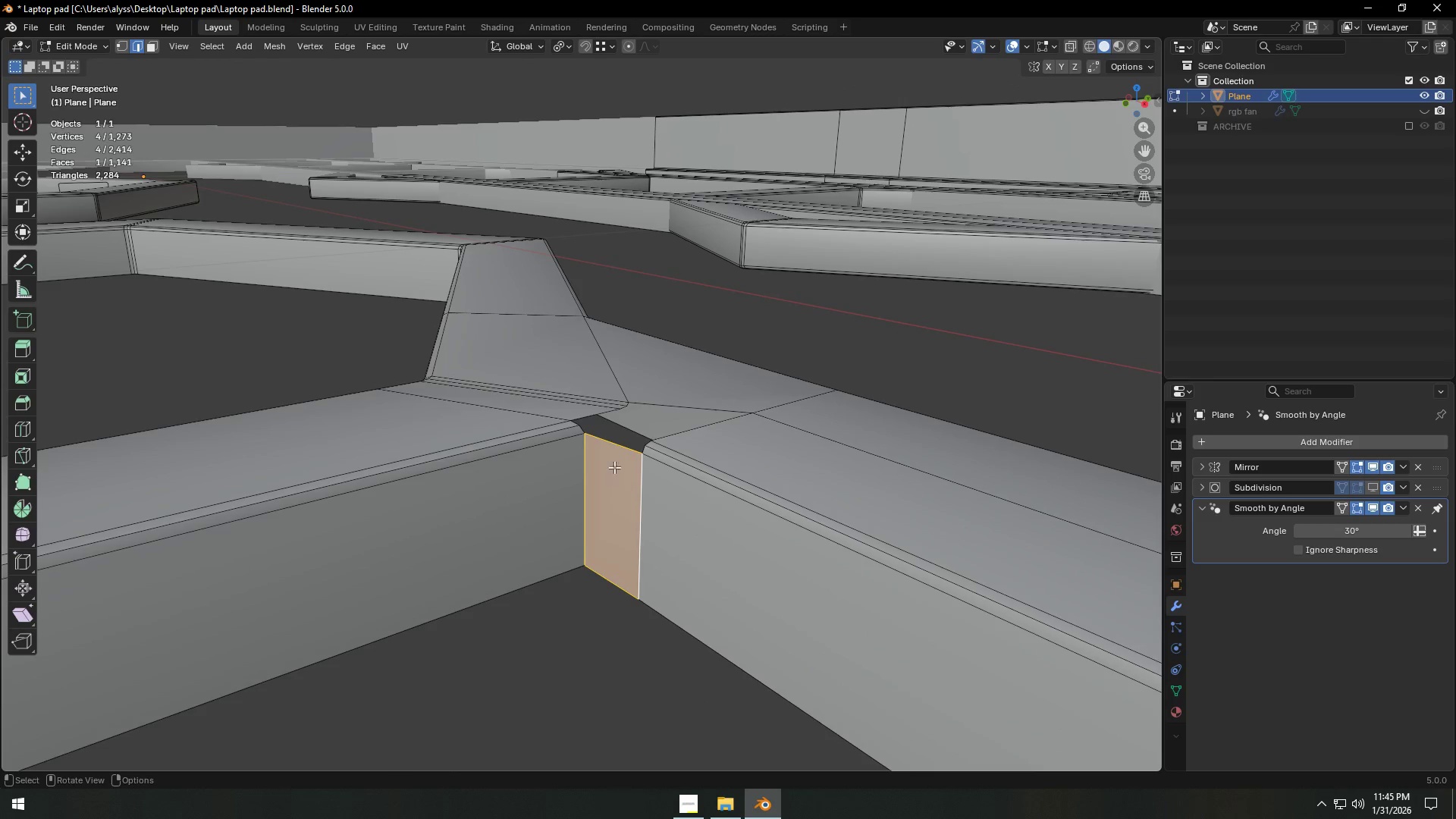 
left_click([613, 450])
 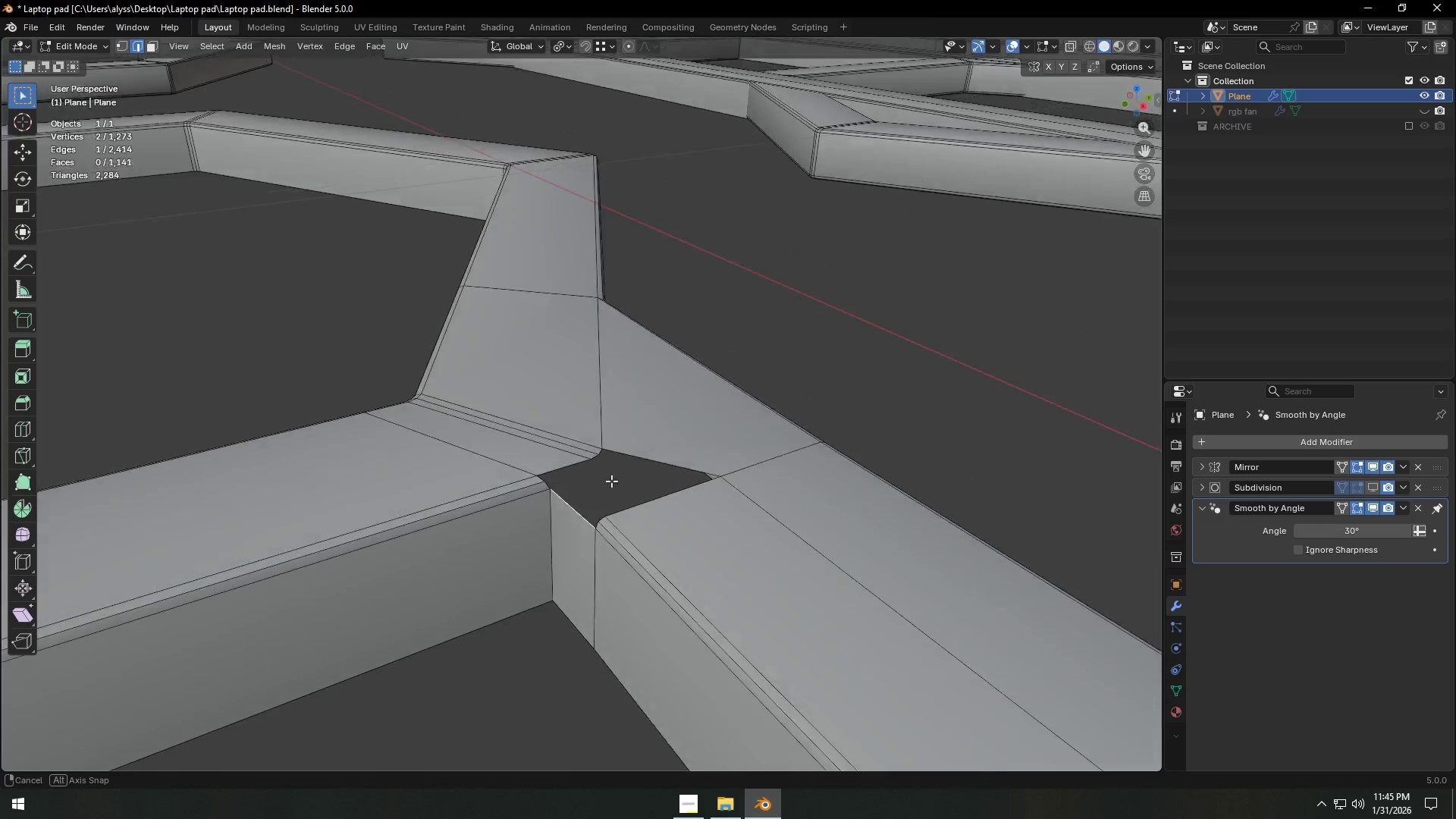 
type(ff)
 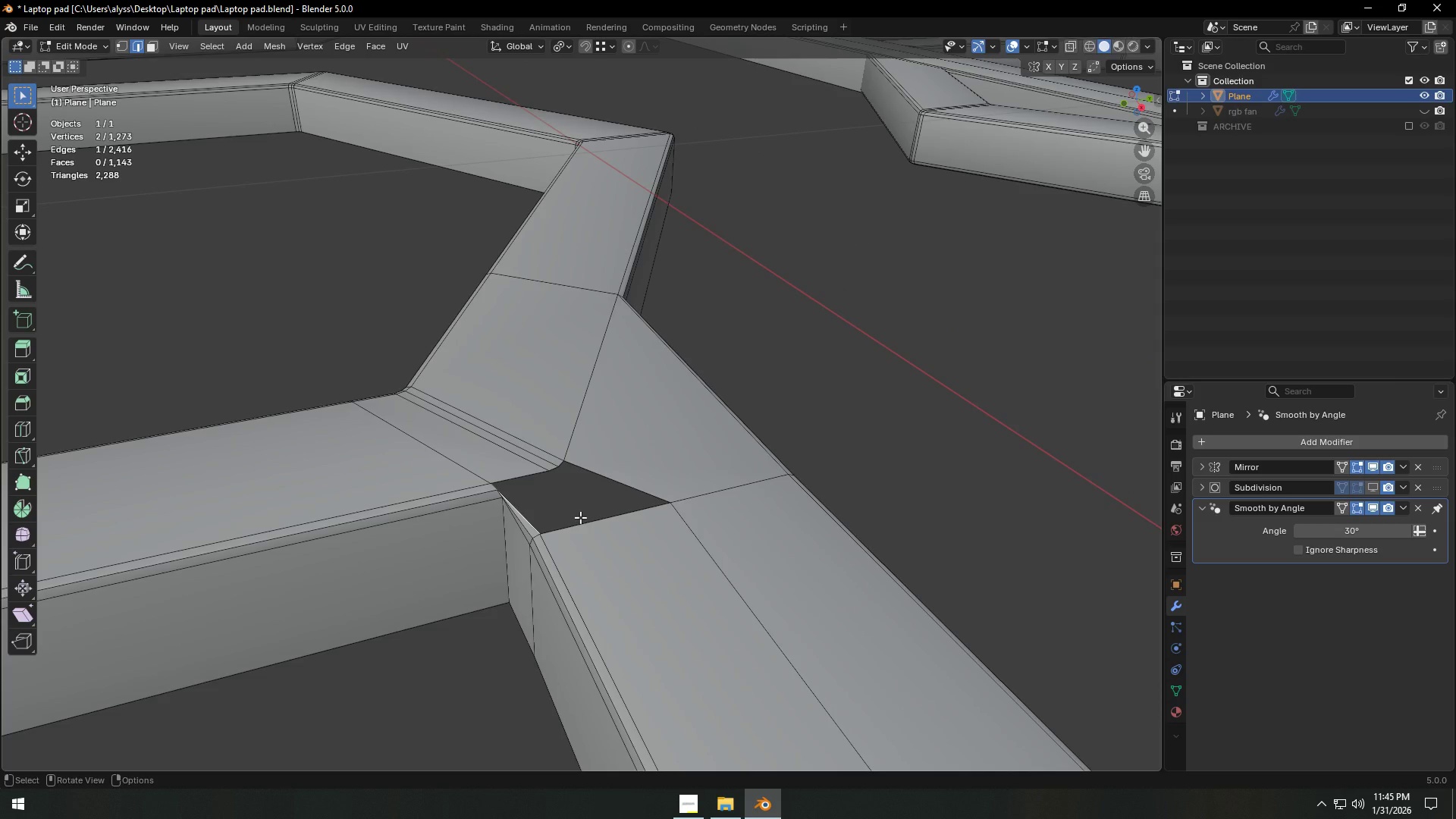 
scroll: coordinate [619, 504], scroll_direction: up, amount: 3.0
 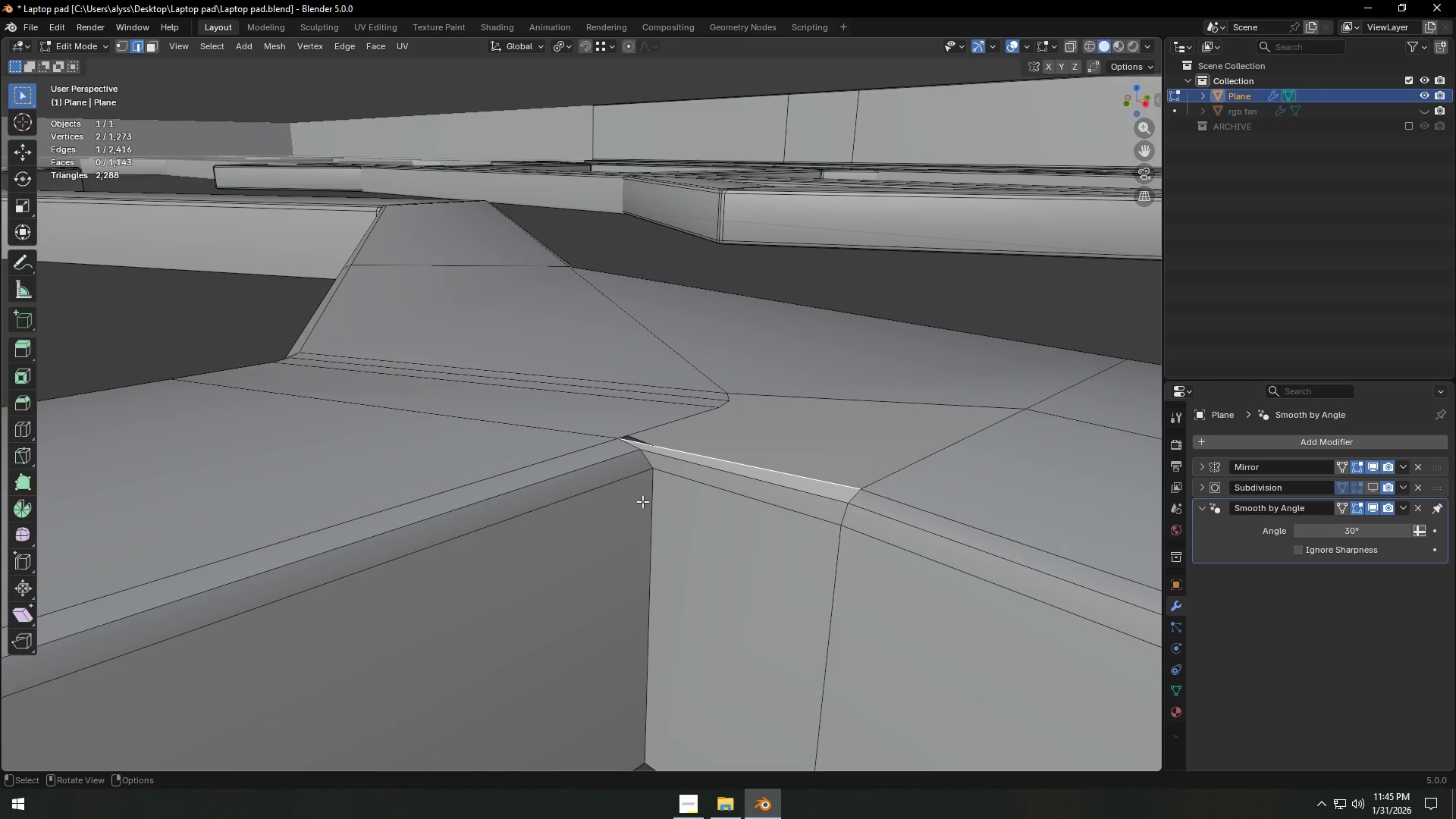 
scroll: coordinate [646, 504], scroll_direction: down, amount: 5.0
 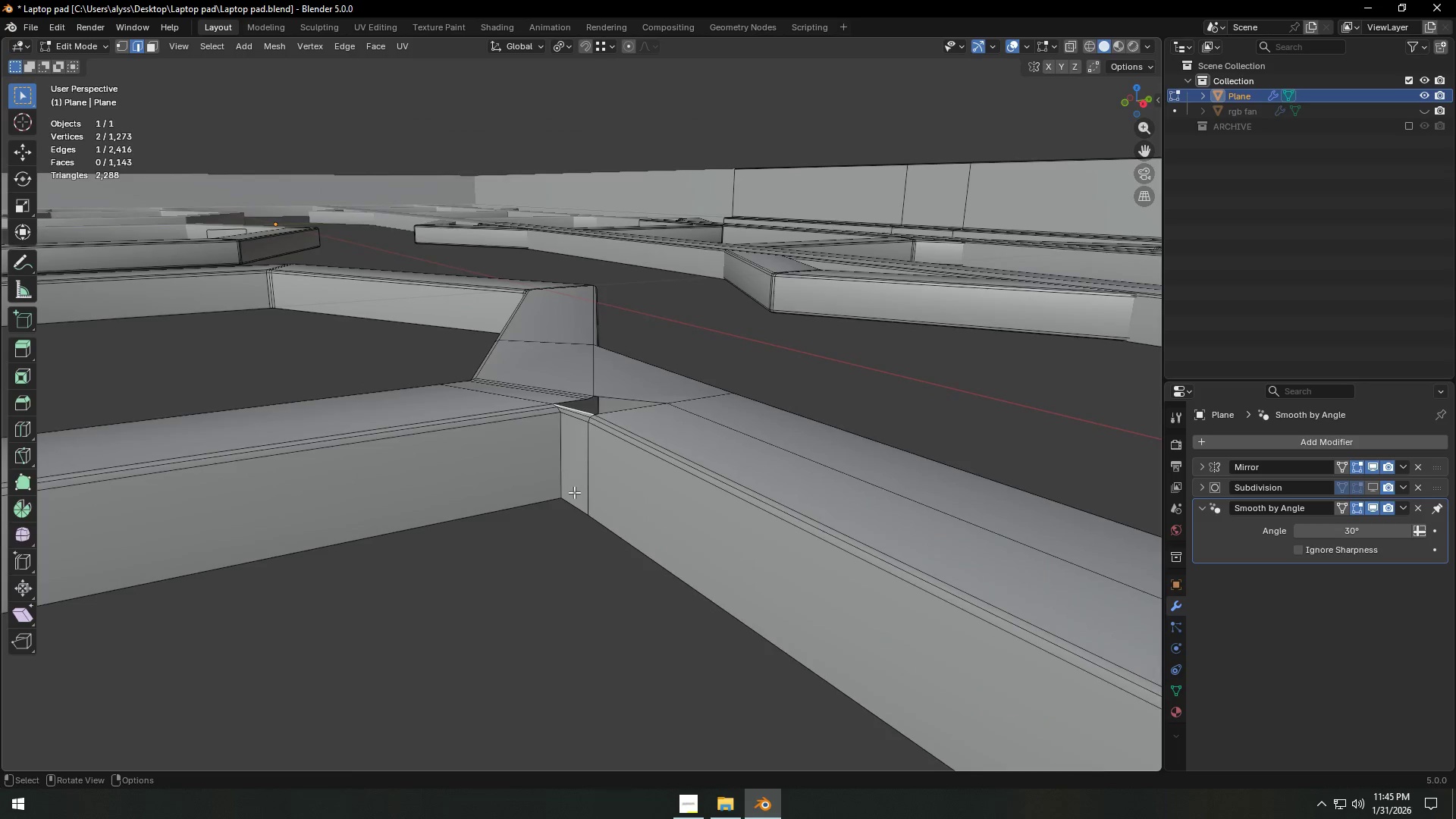 
hold_key(key=ShiftLeft, duration=0.55)
 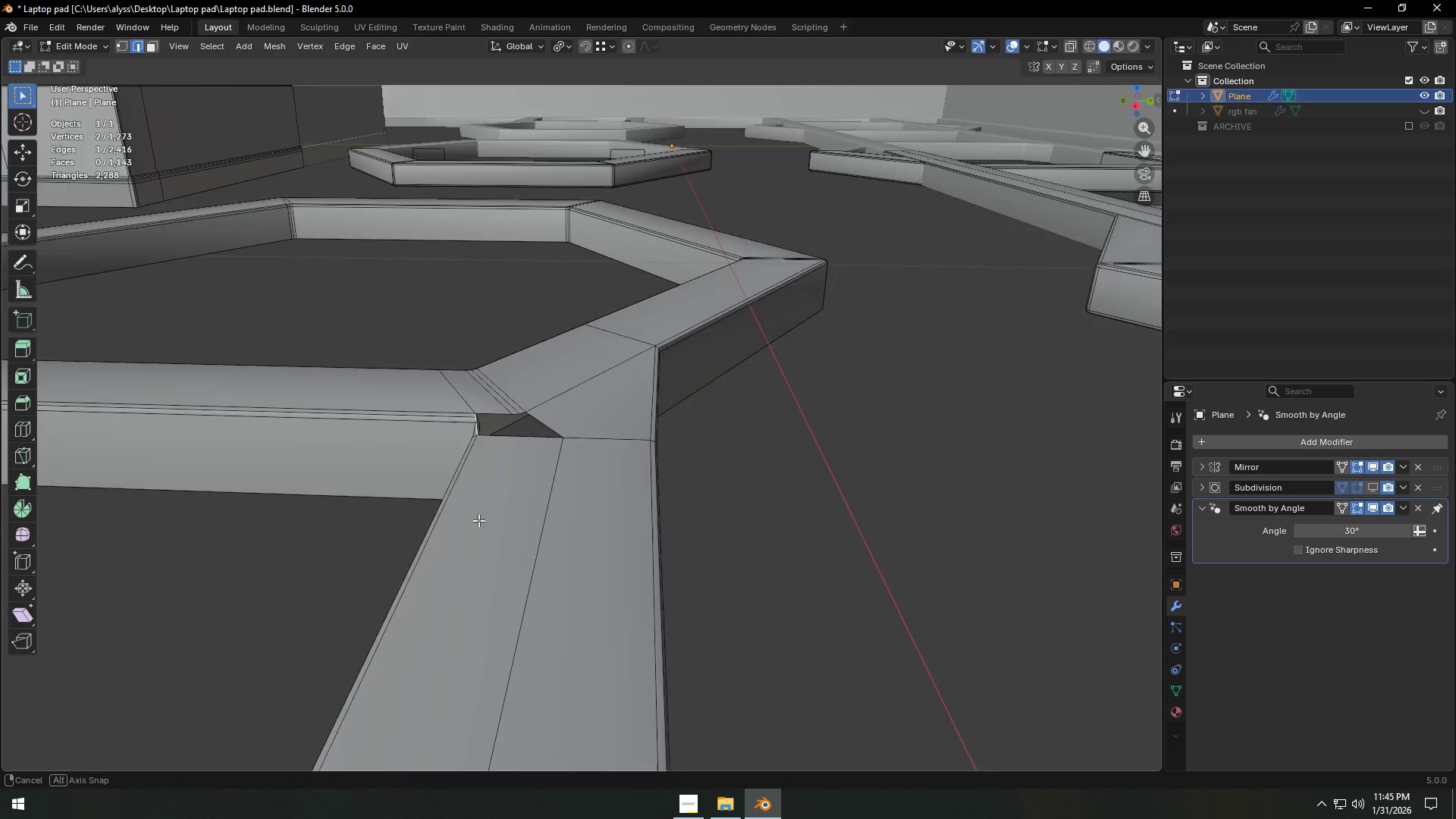 
hold_key(key=ShiftLeft, duration=1.42)
scroll: coordinate [444, 526], scroll_direction: down, amount: 4.0
 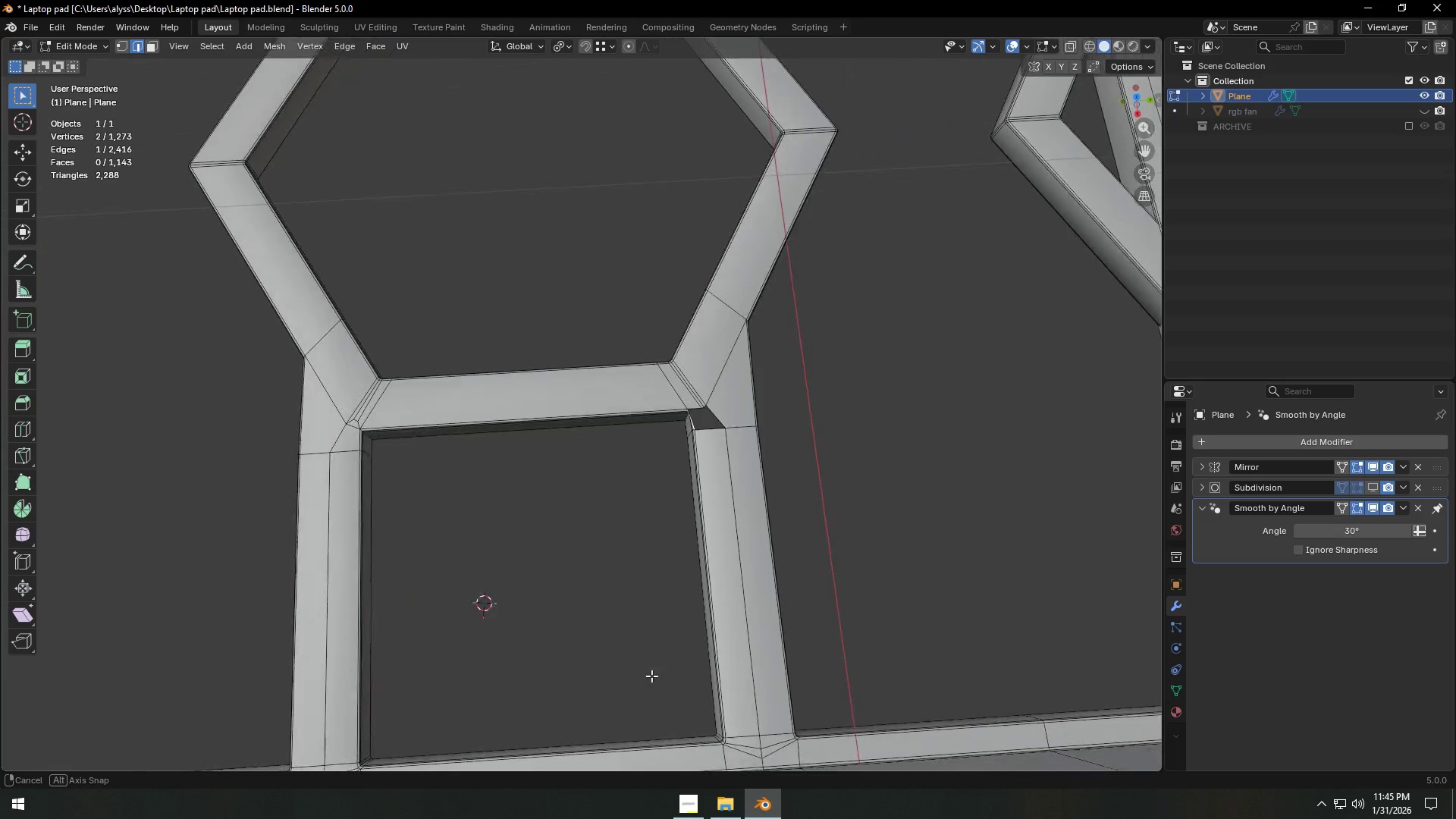 
key(Backquote)
 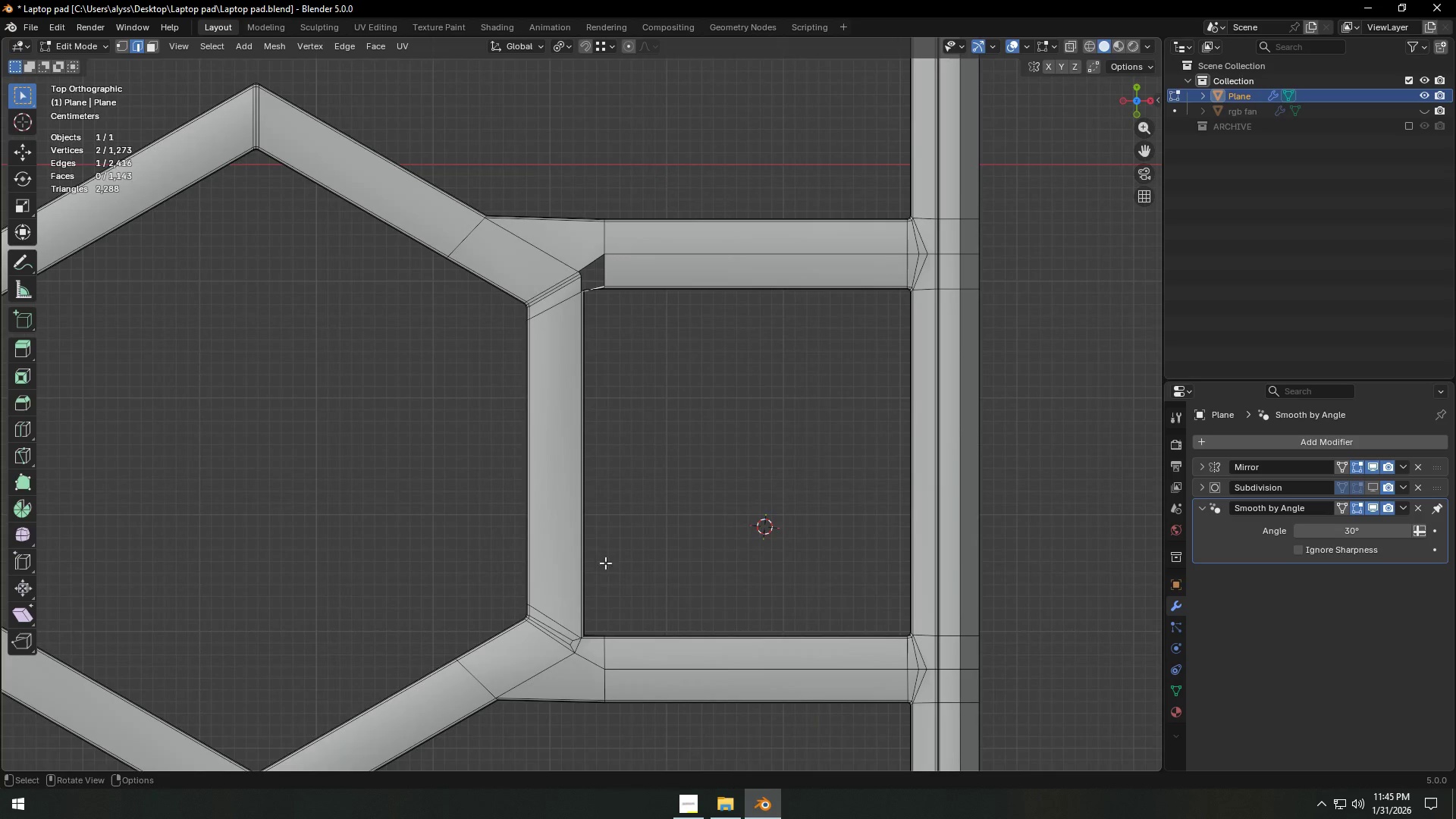 
hold_key(key=ShiftLeft, duration=0.39)
 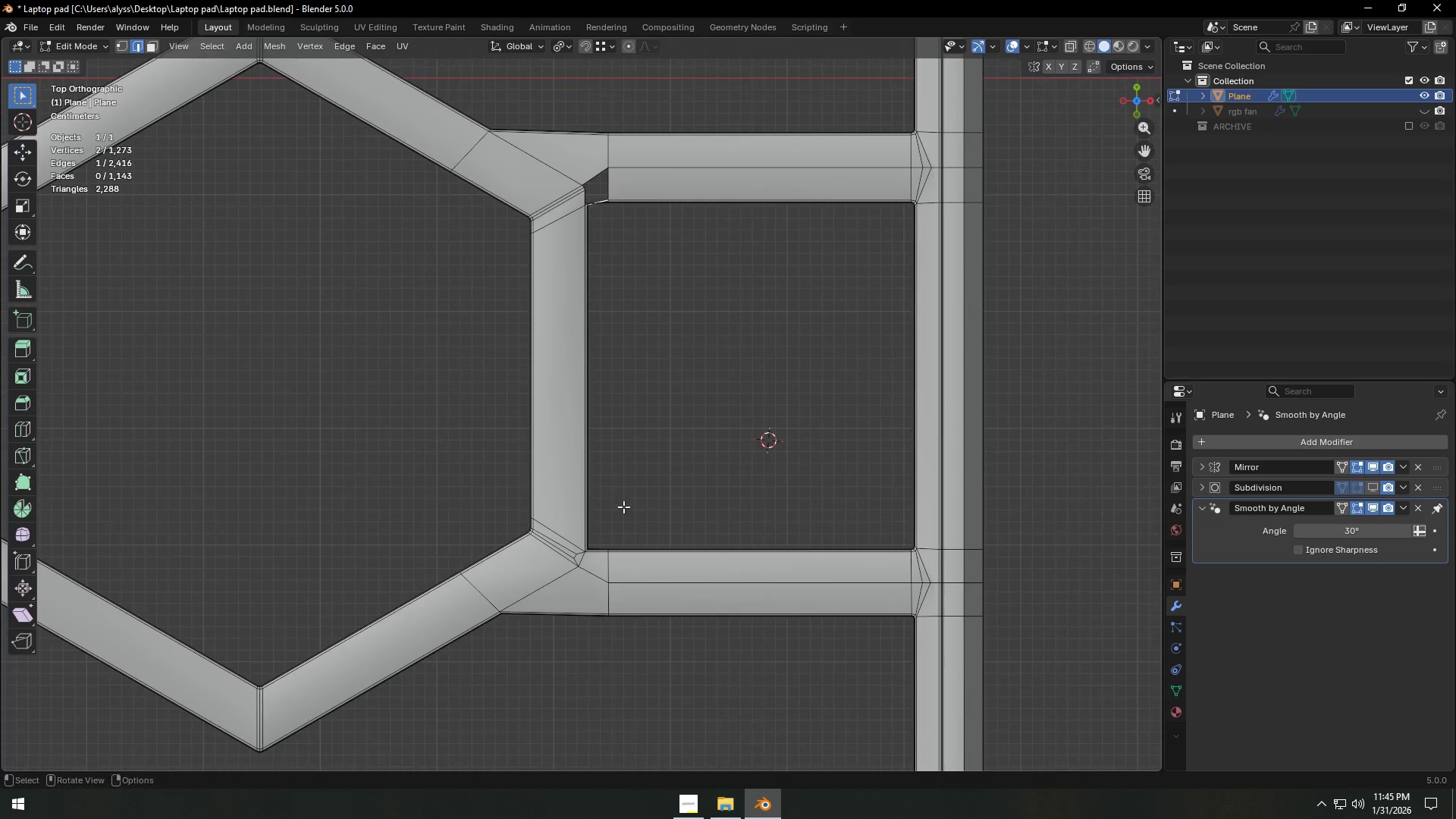 
scroll: coordinate [624, 507], scroll_direction: up, amount: 5.0
 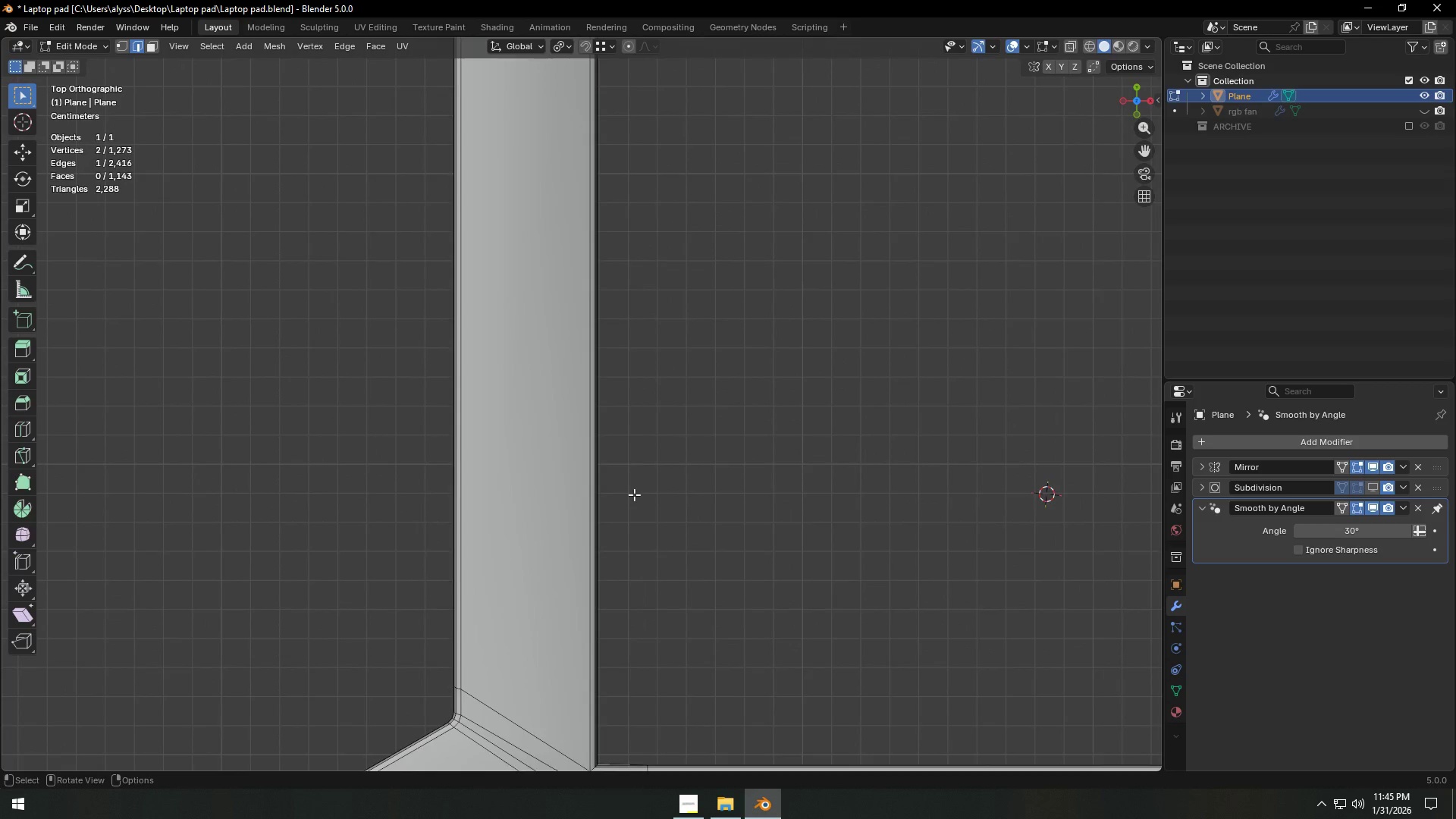 
scroll: coordinate [634, 494], scroll_direction: down, amount: 4.0
 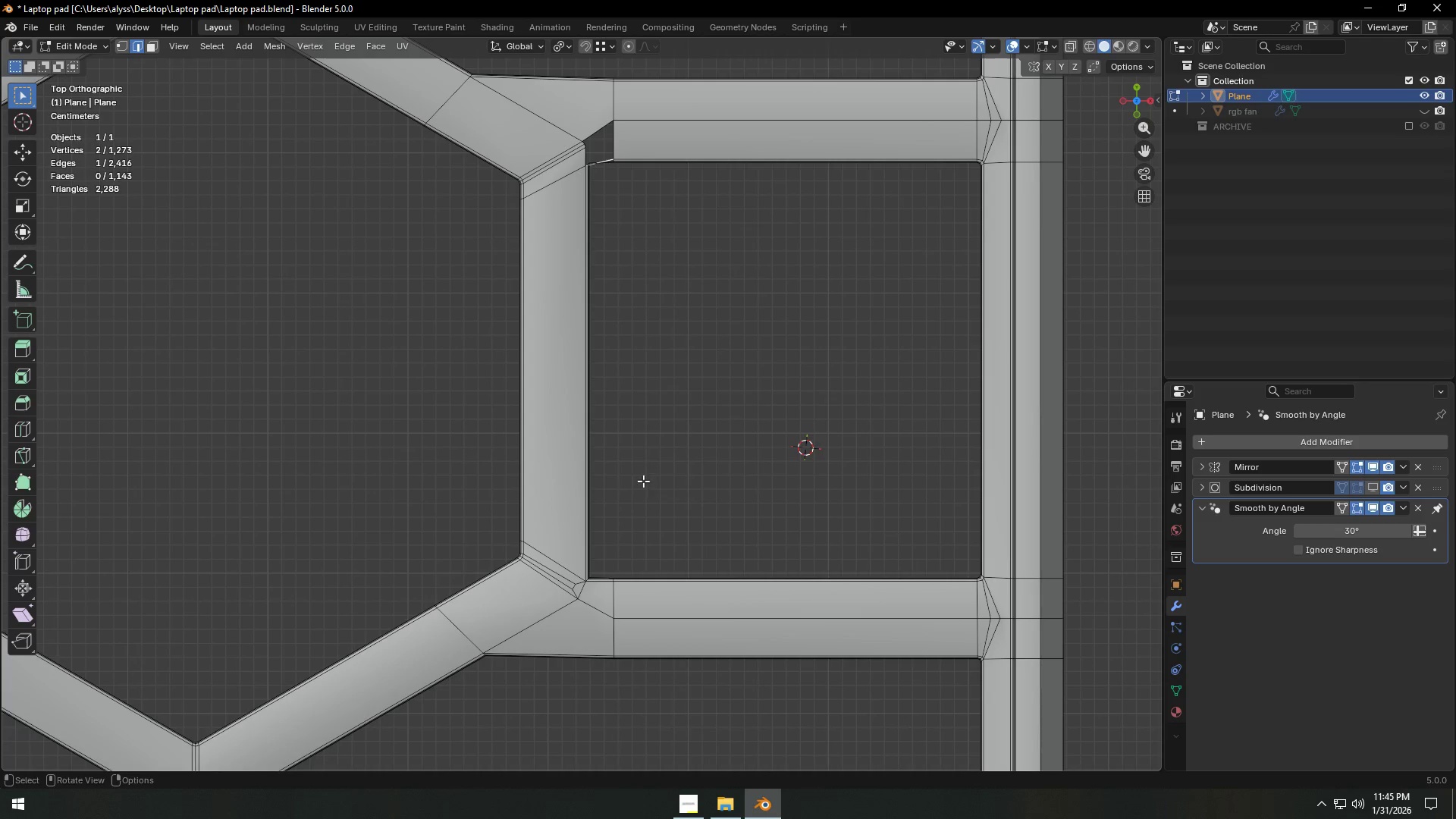 
hold_key(key=ShiftLeft, duration=0.8)
 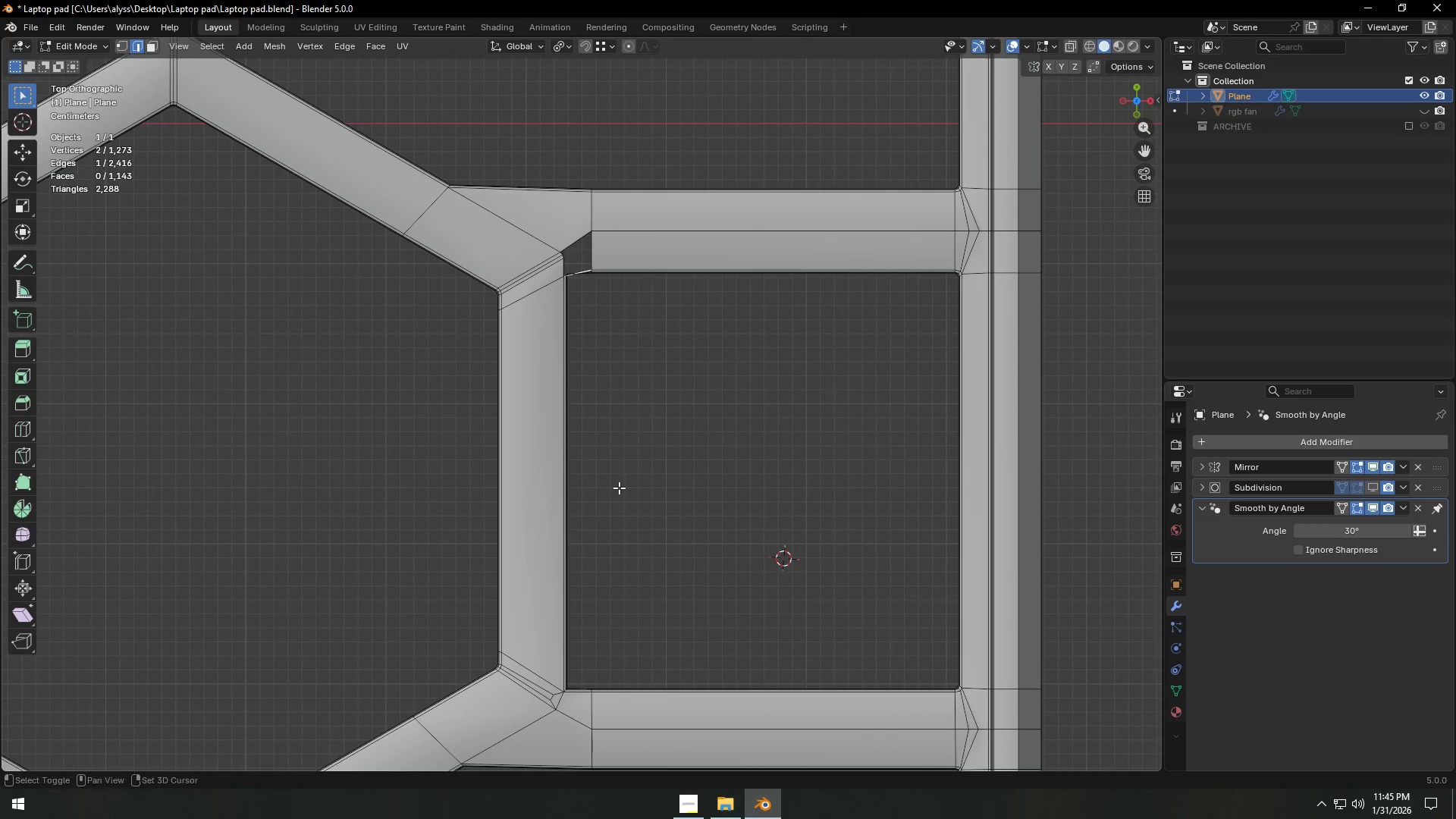 
hold_key(key=ShiftLeft, duration=0.36)
 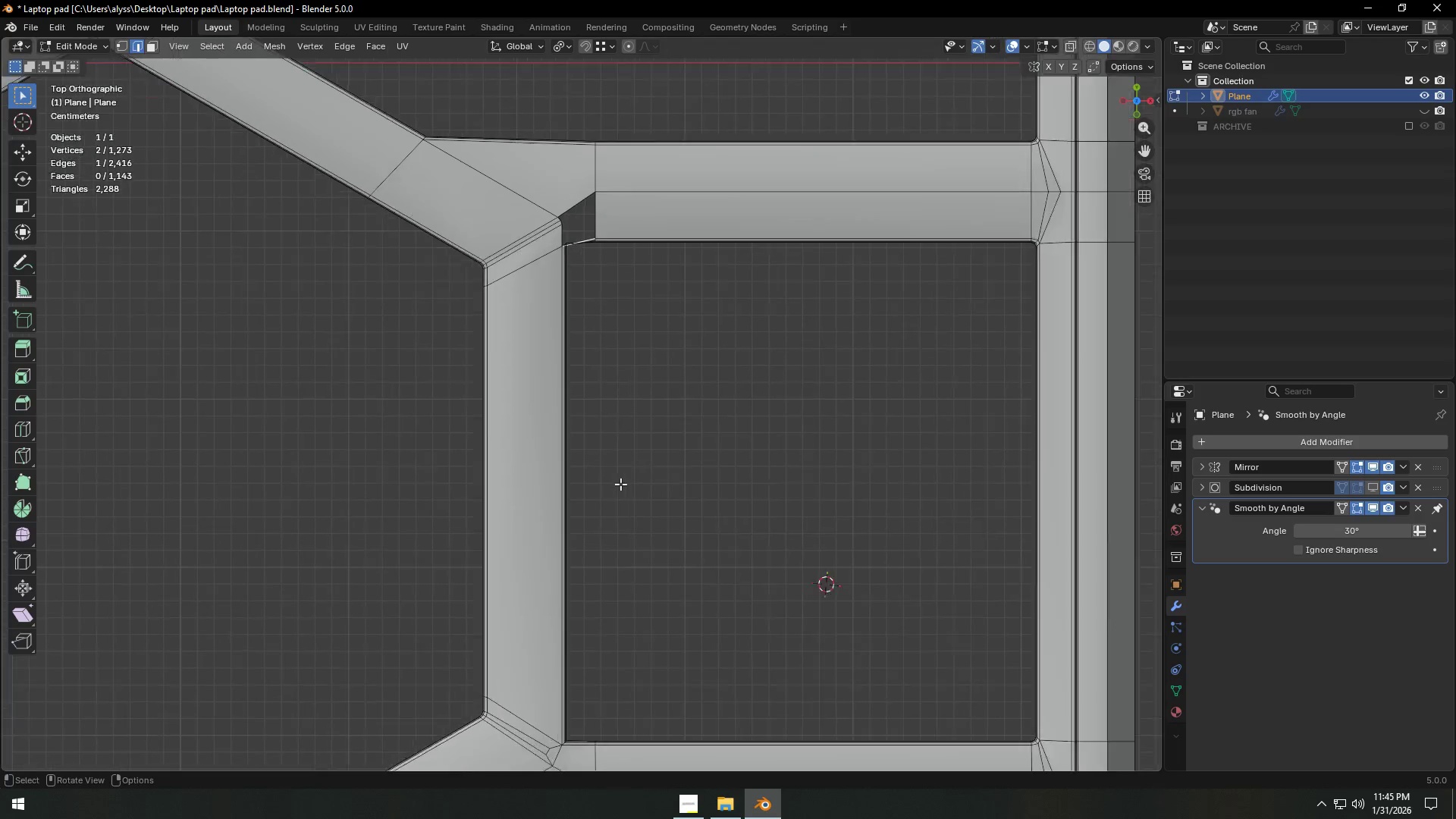 
scroll: coordinate [620, 484], scroll_direction: up, amount: 2.0
 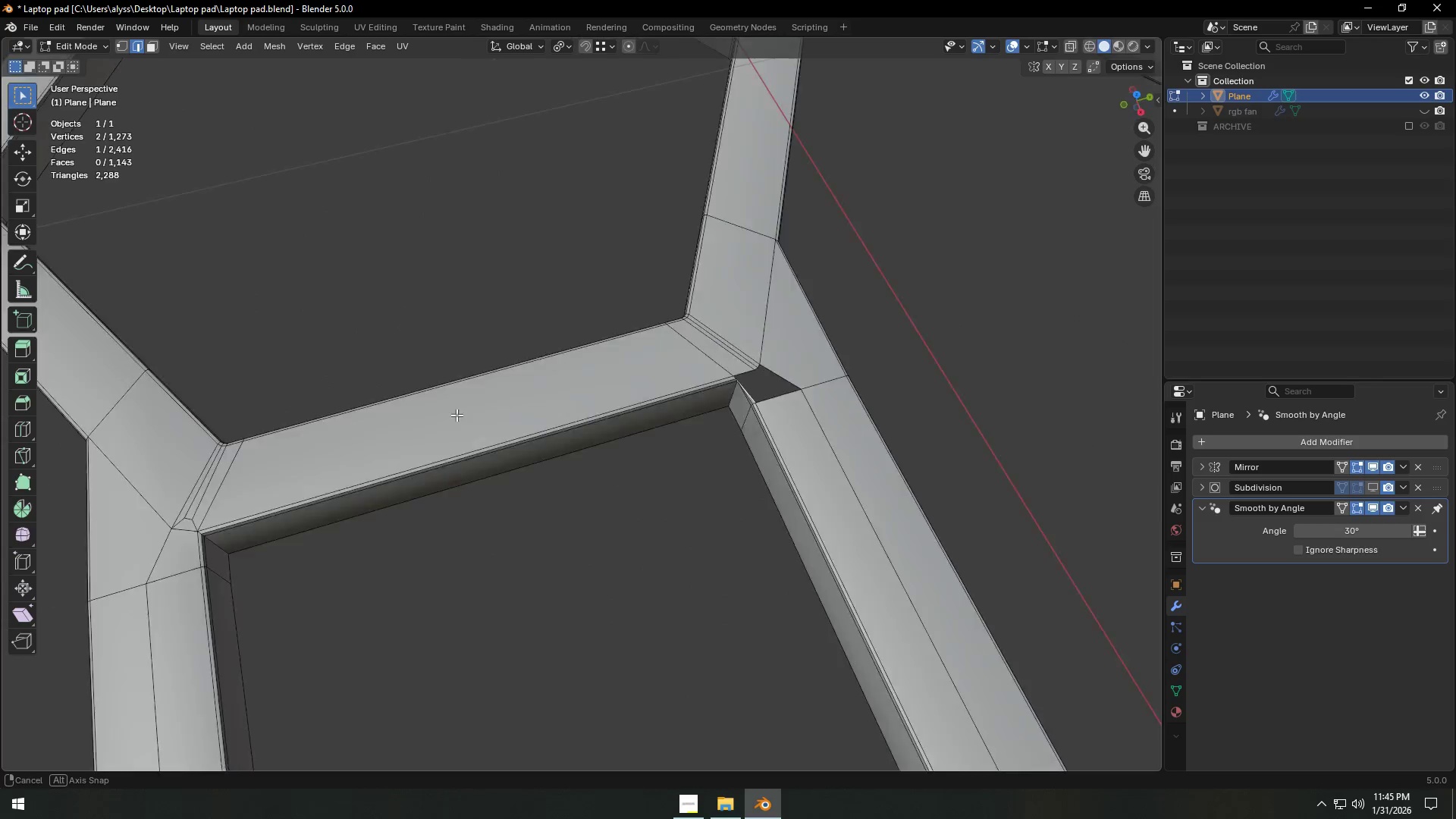 
key(Shift+ShiftLeft)
 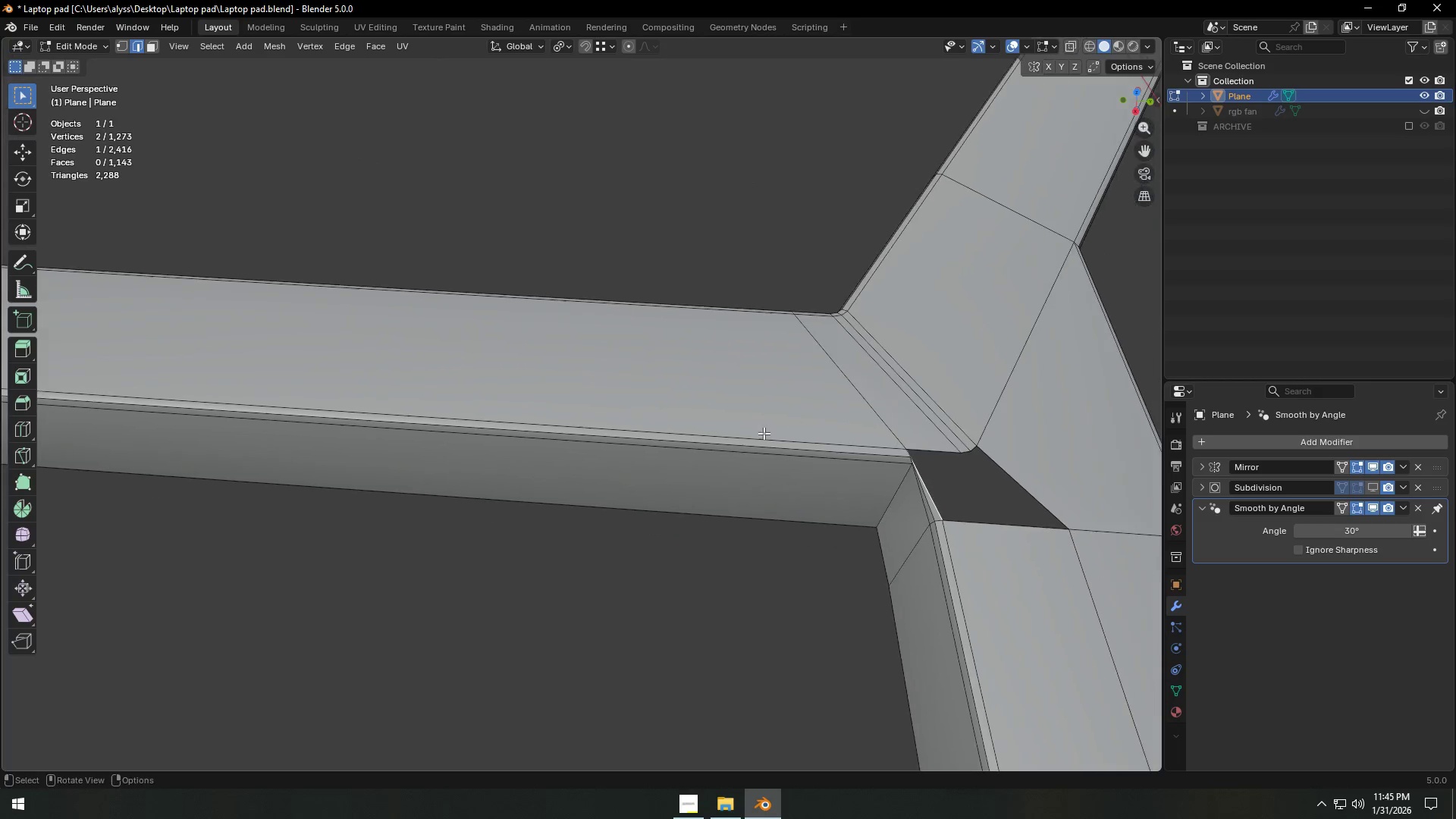 
scroll: coordinate [759, 438], scroll_direction: up, amount: 5.0
 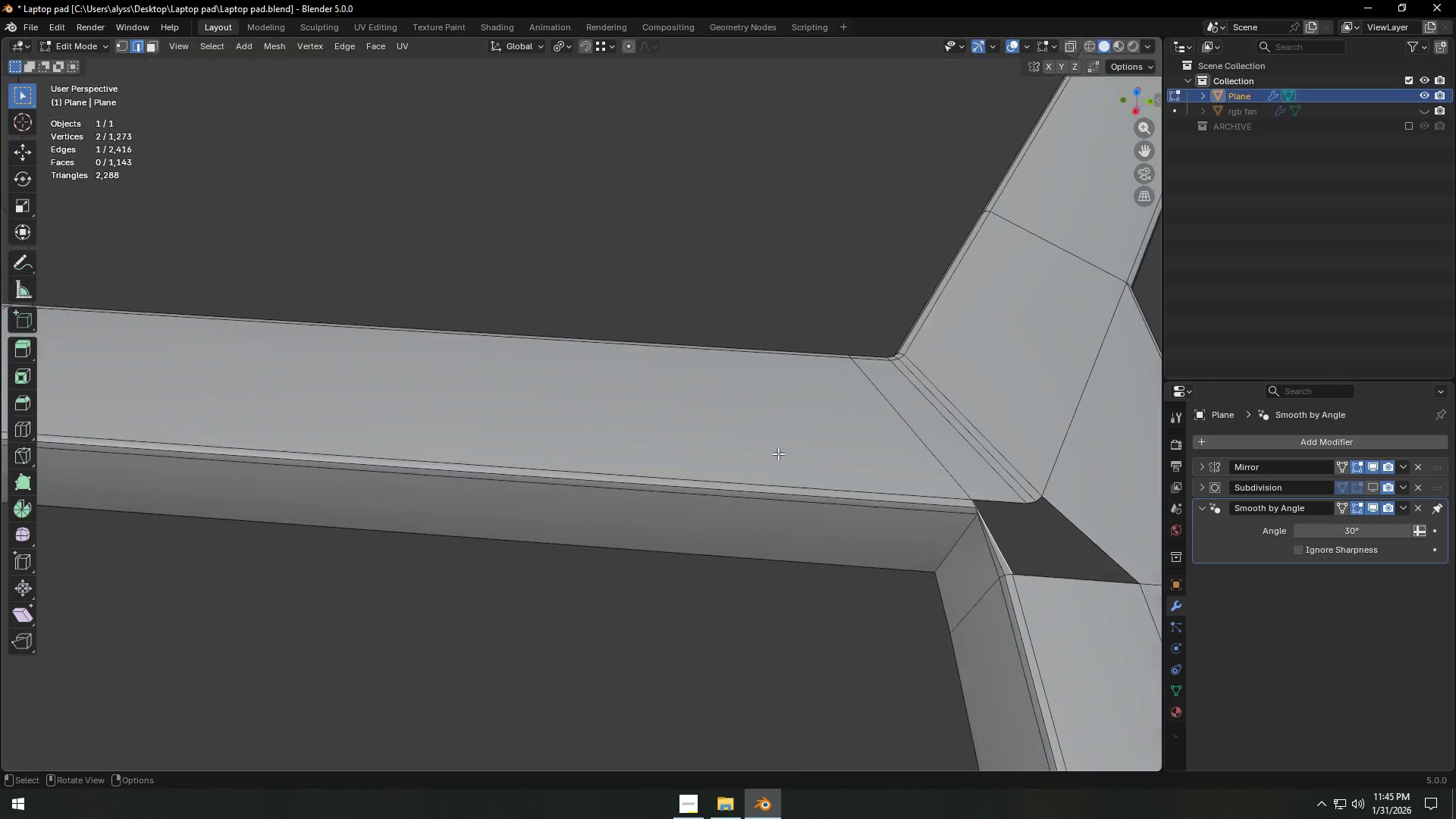 
key(1)
 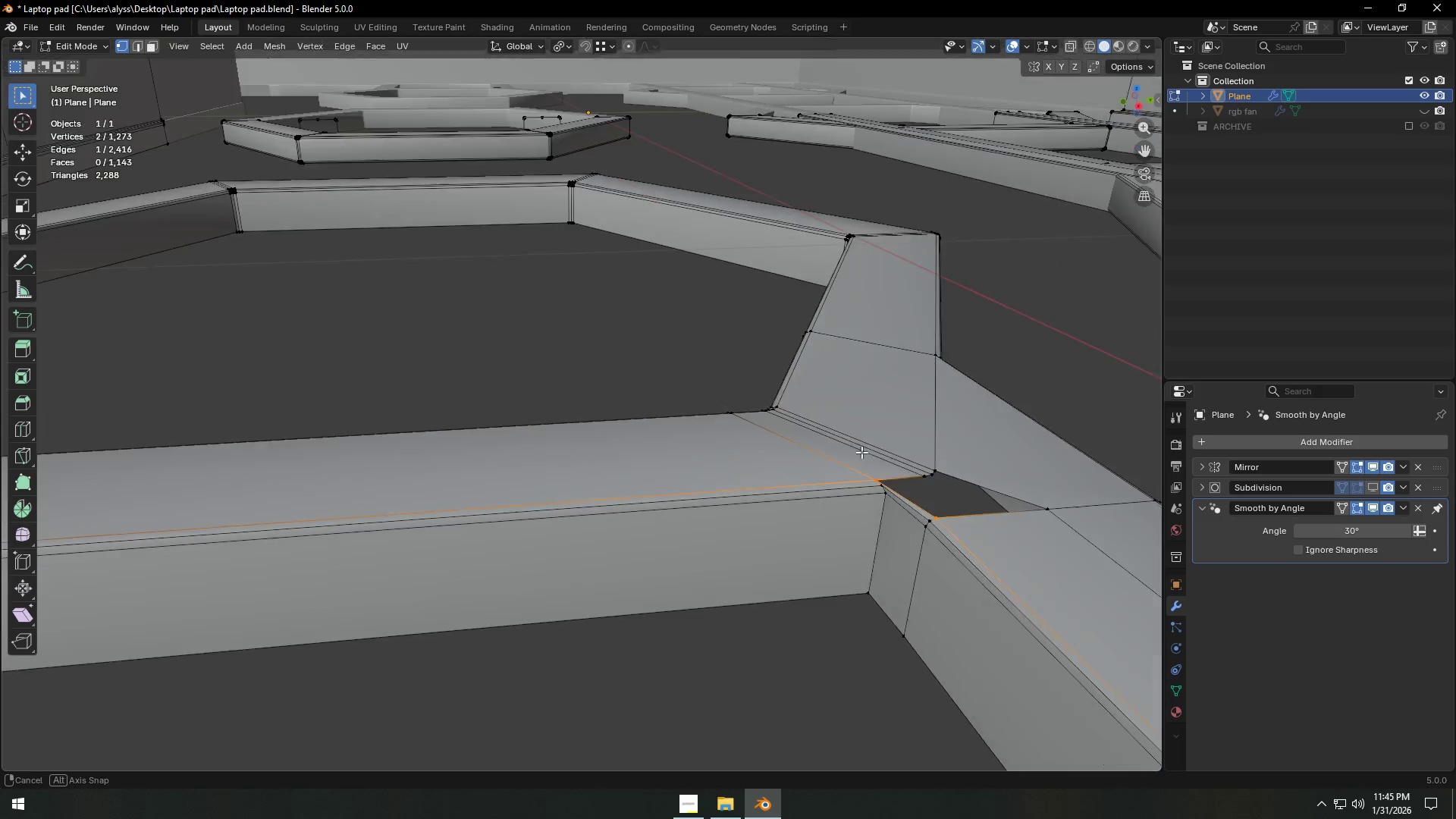 
key(Shift+ShiftLeft)
 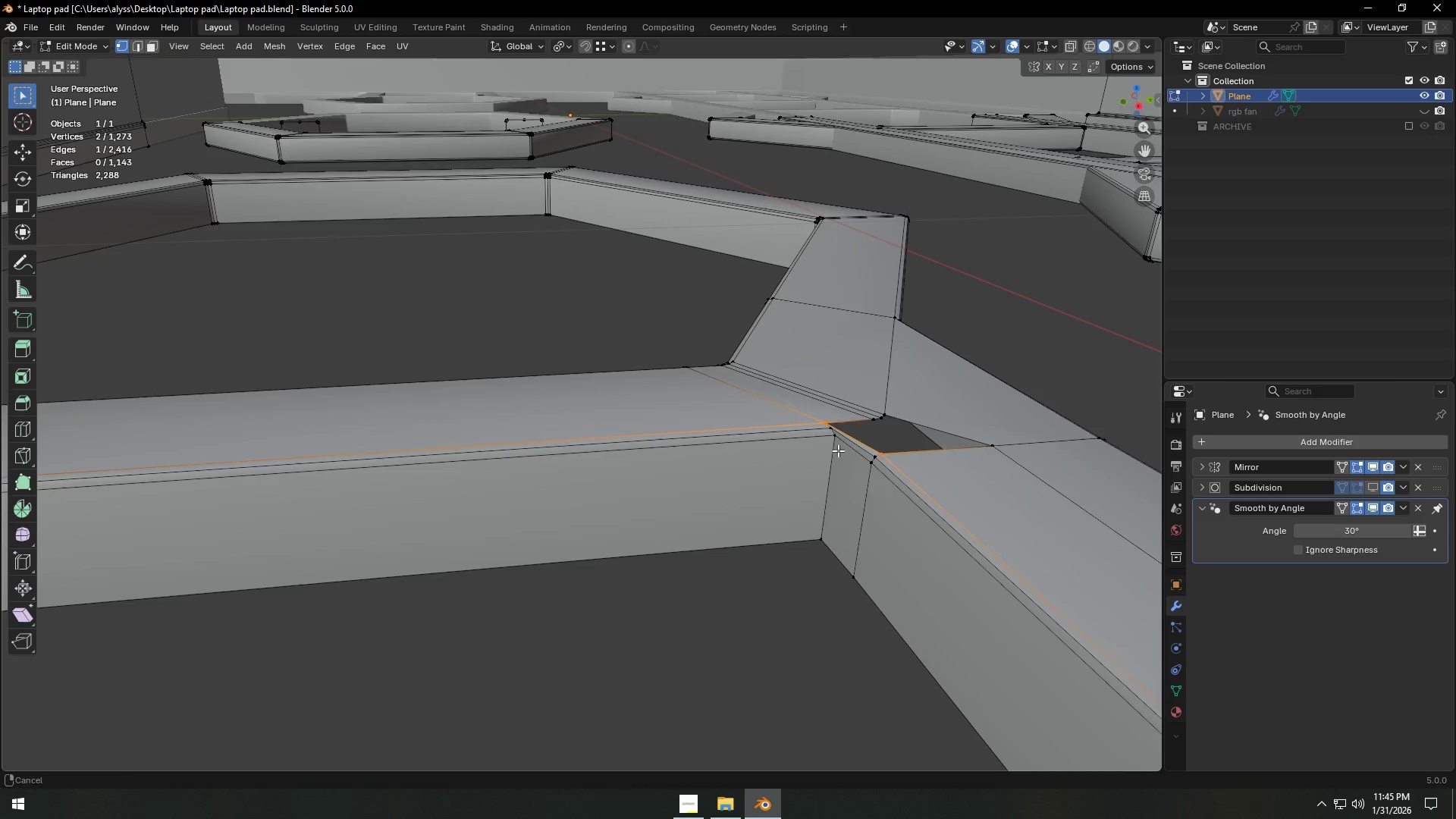 
hold_key(key=ShiftLeft, duration=0.56)
 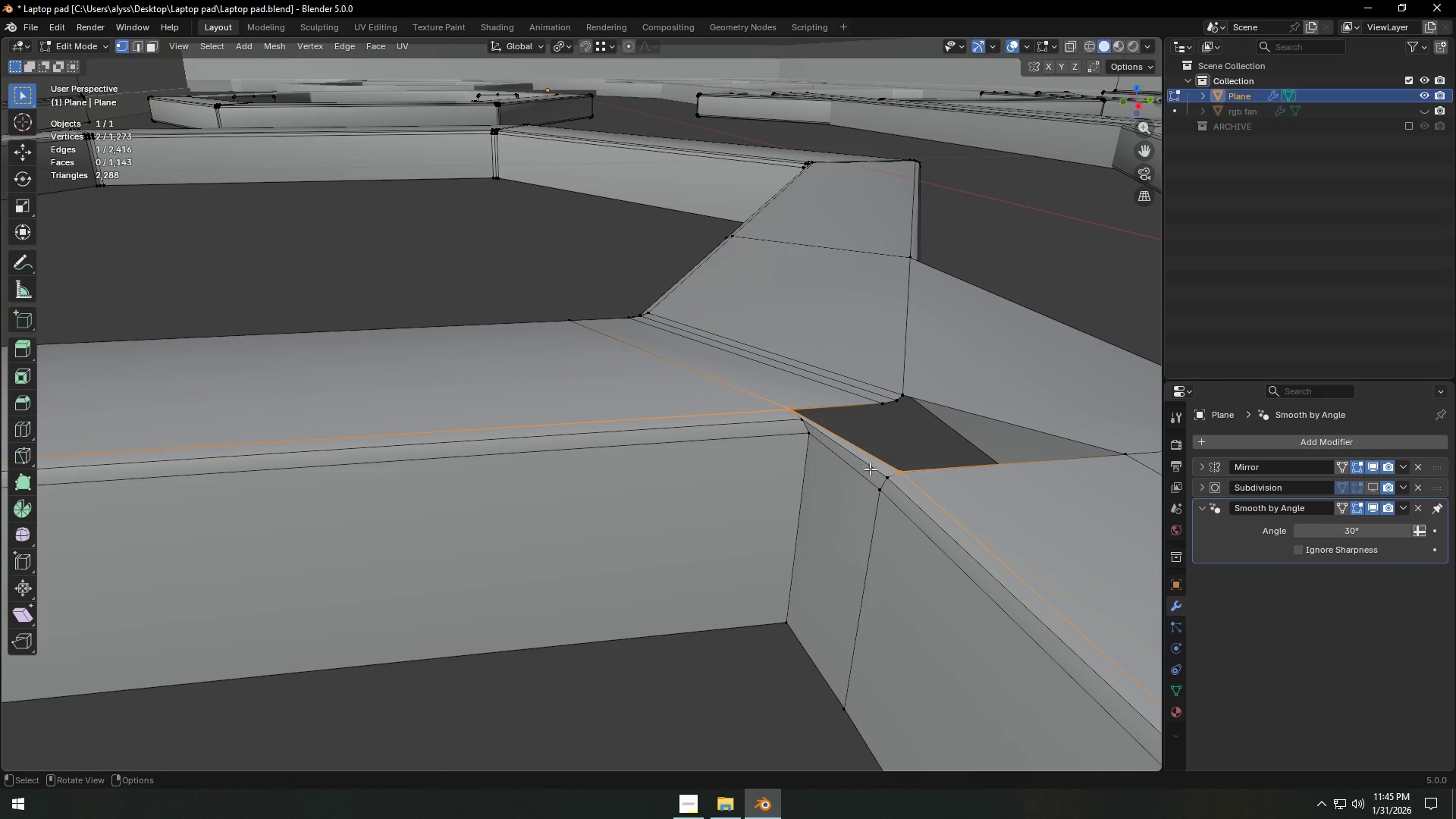 
scroll: coordinate [768, 475], scroll_direction: up, amount: 5.0
 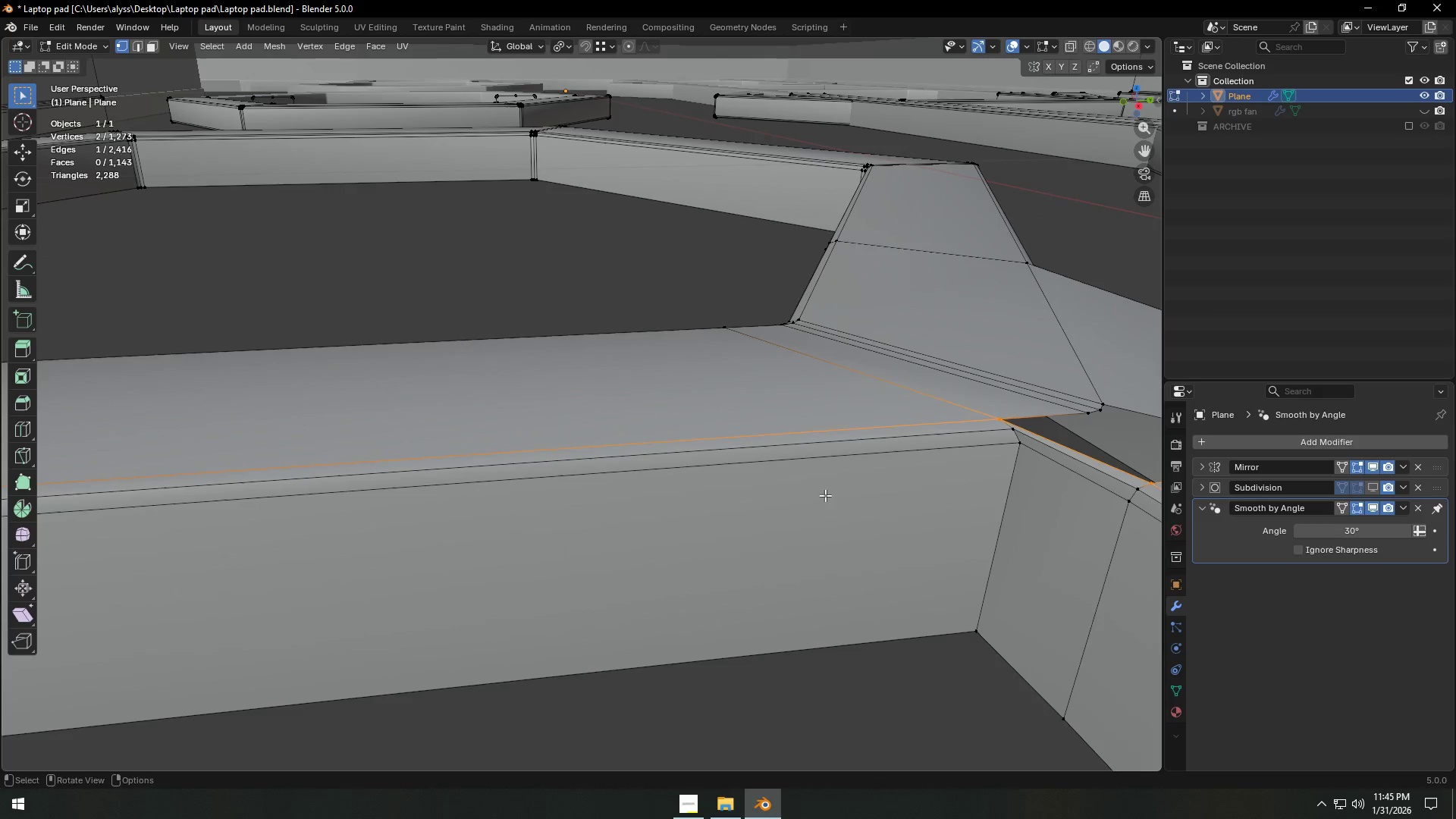 
key(Backquote)
 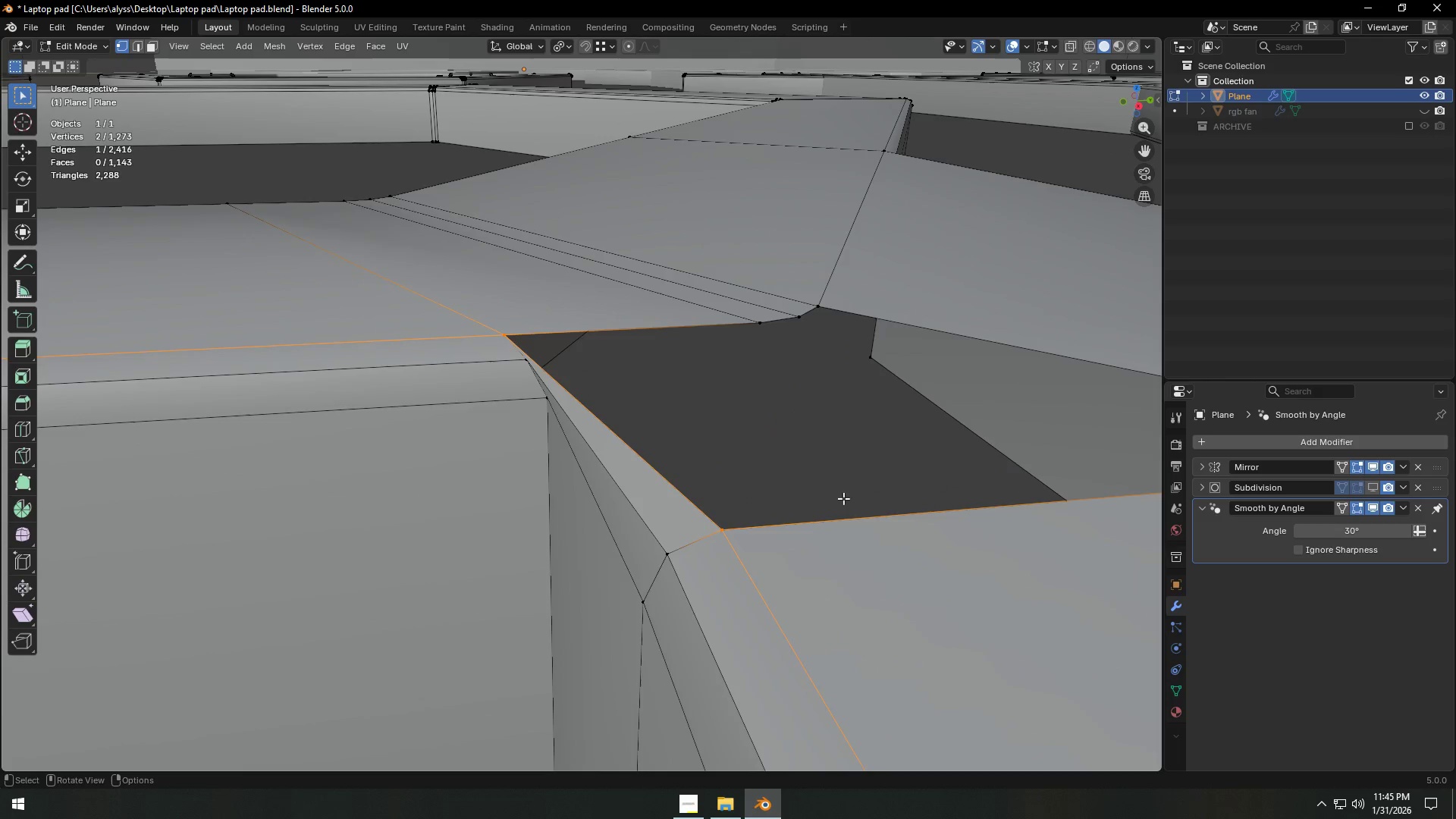 
scroll: coordinate [796, 497], scroll_direction: down, amount: 5.0
 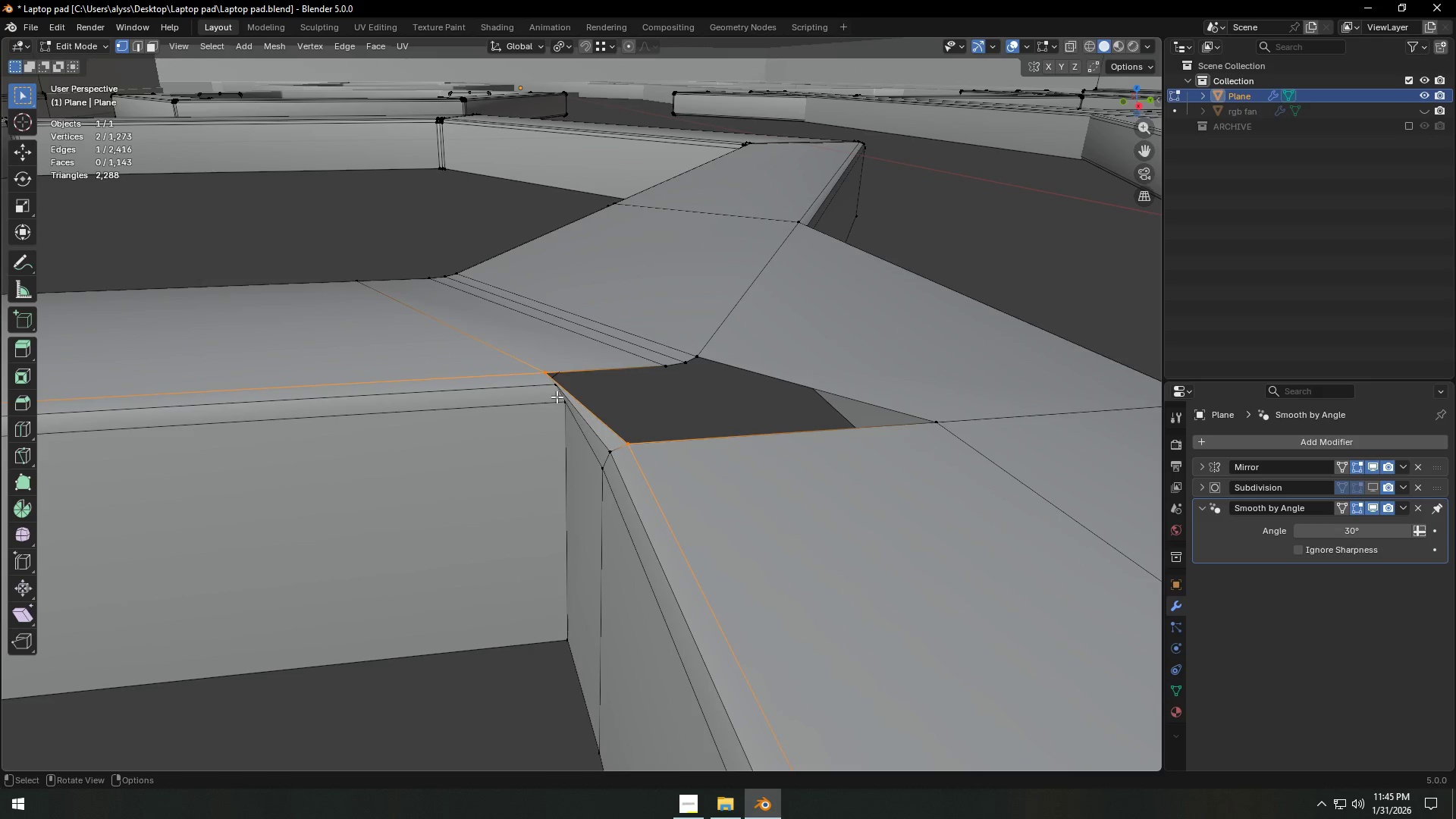 
left_click([537, 368])
 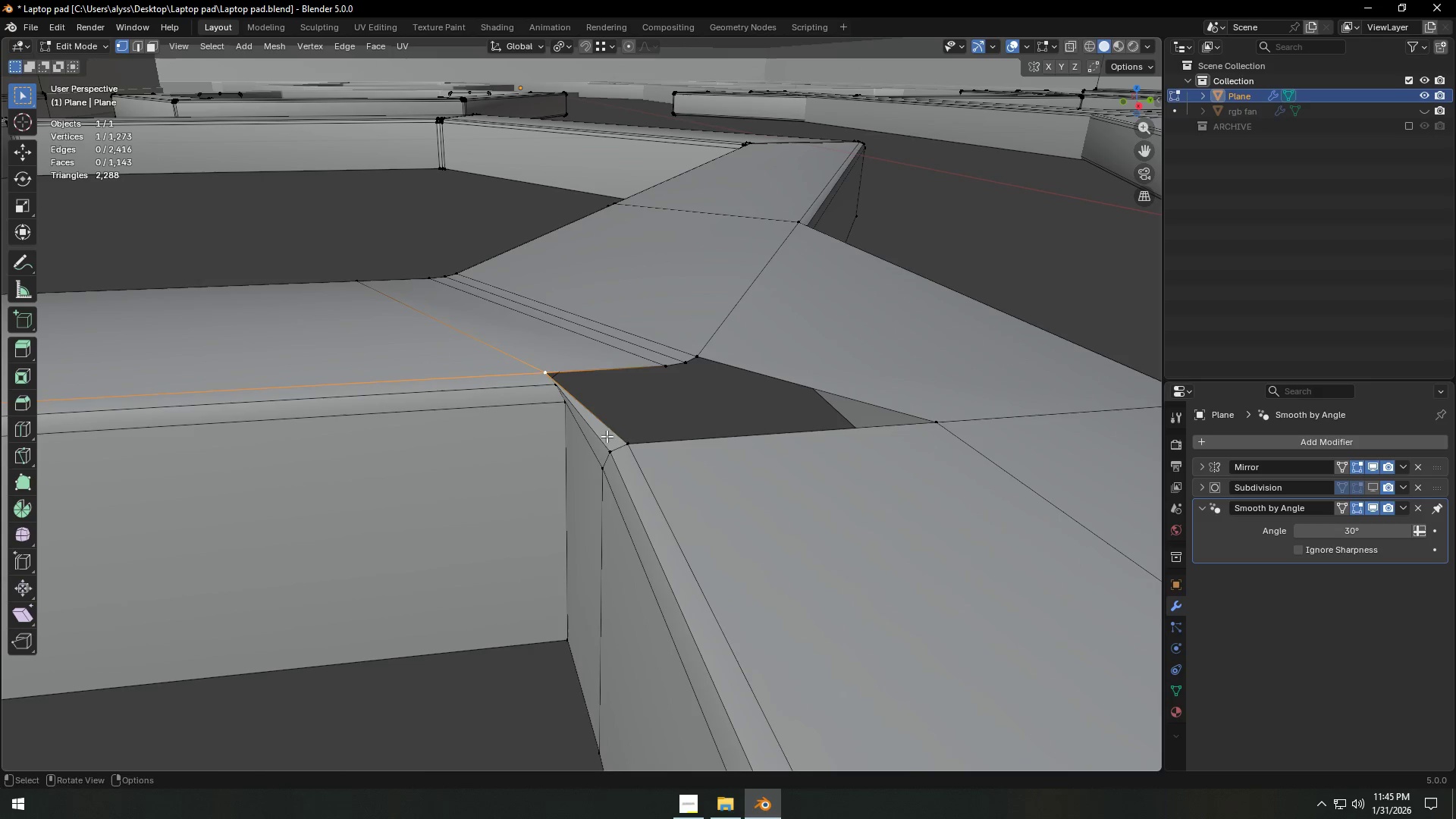 
type(gxy)
 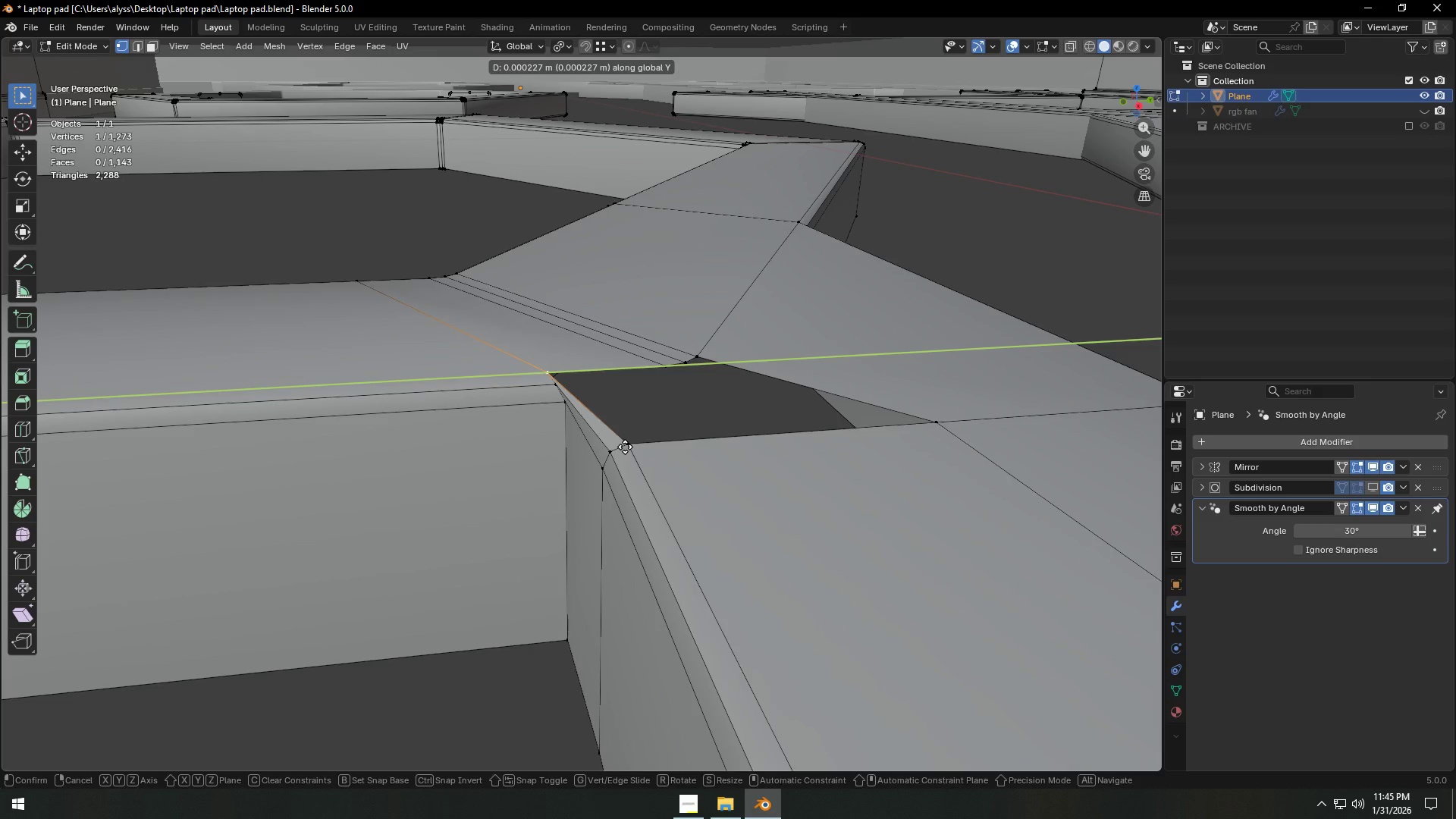 
hold_key(key=ControlLeft, duration=0.53)
left_click([626, 447])
 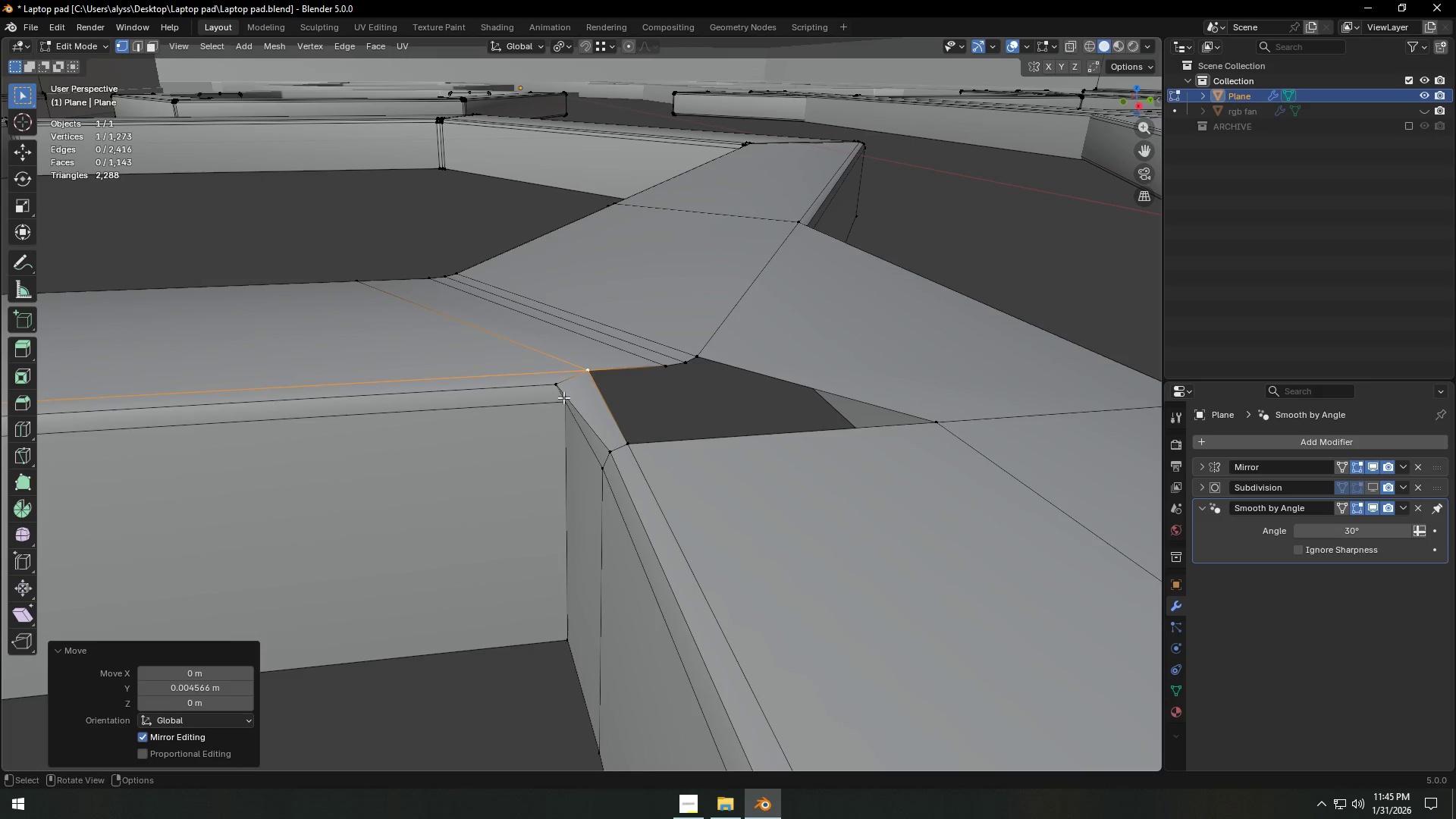 
double_click([555, 390])
 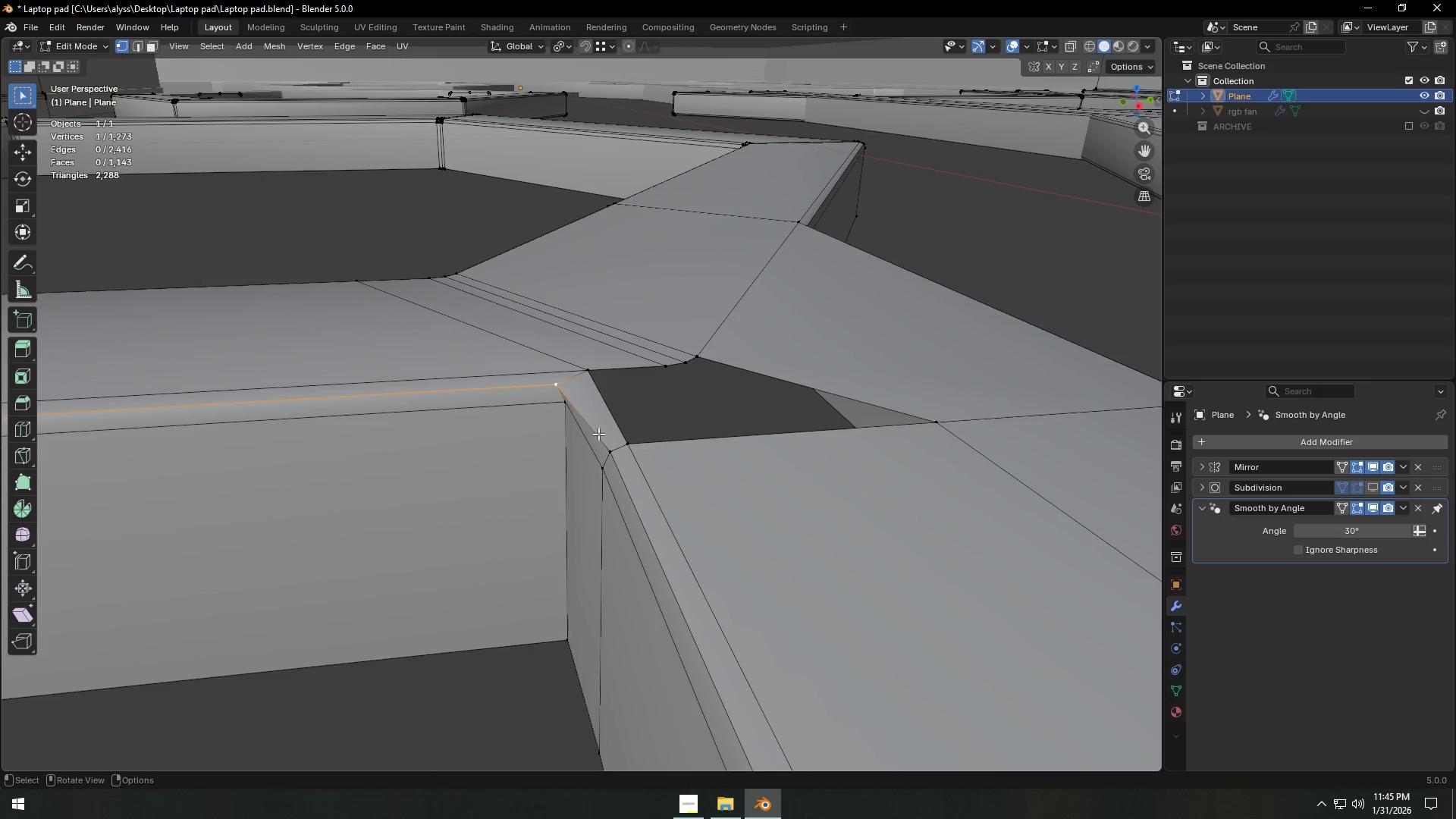 
type(gy)
 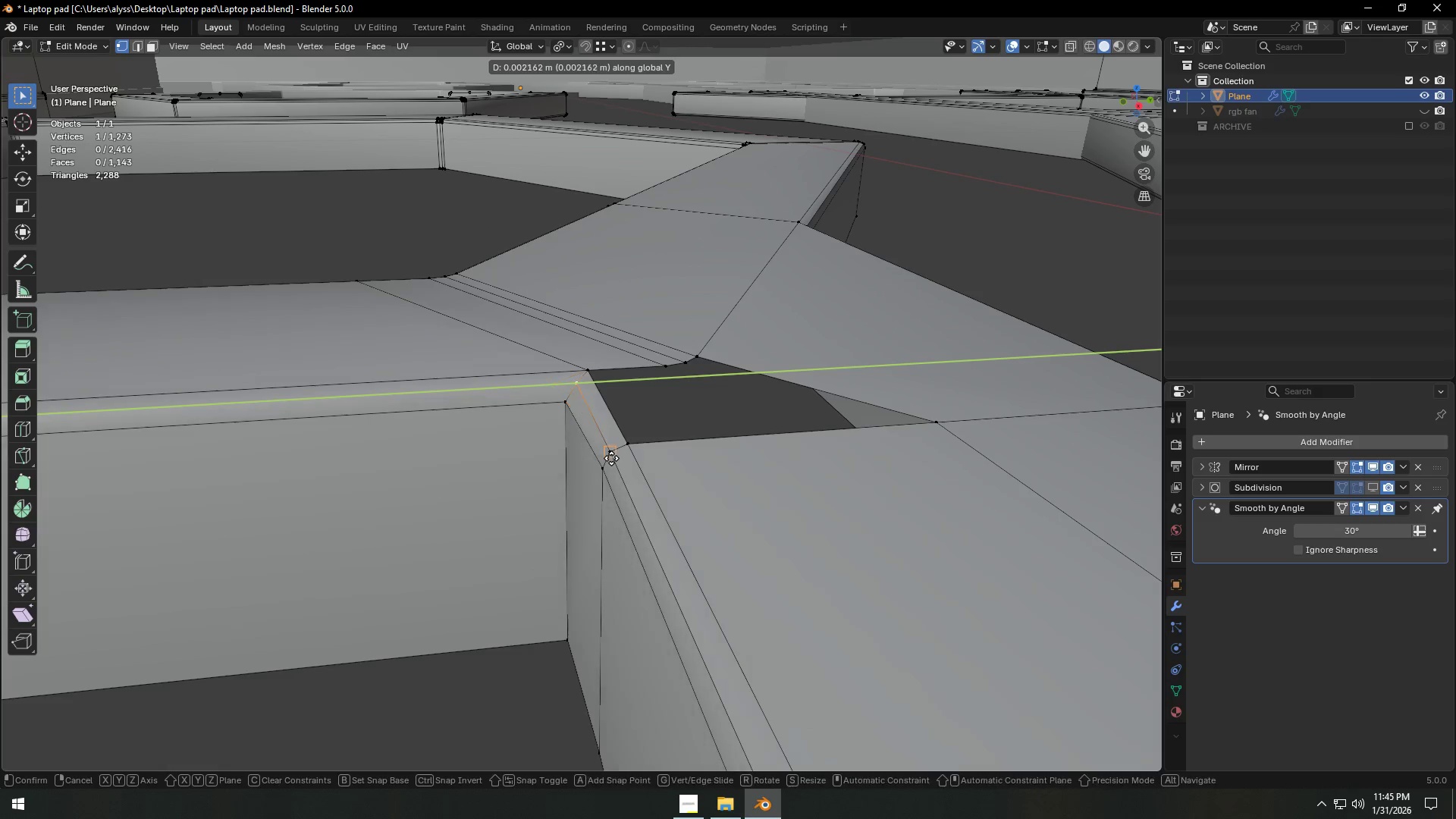 
hold_key(key=ControlLeft, duration=0.55)
left_click([611, 458])
 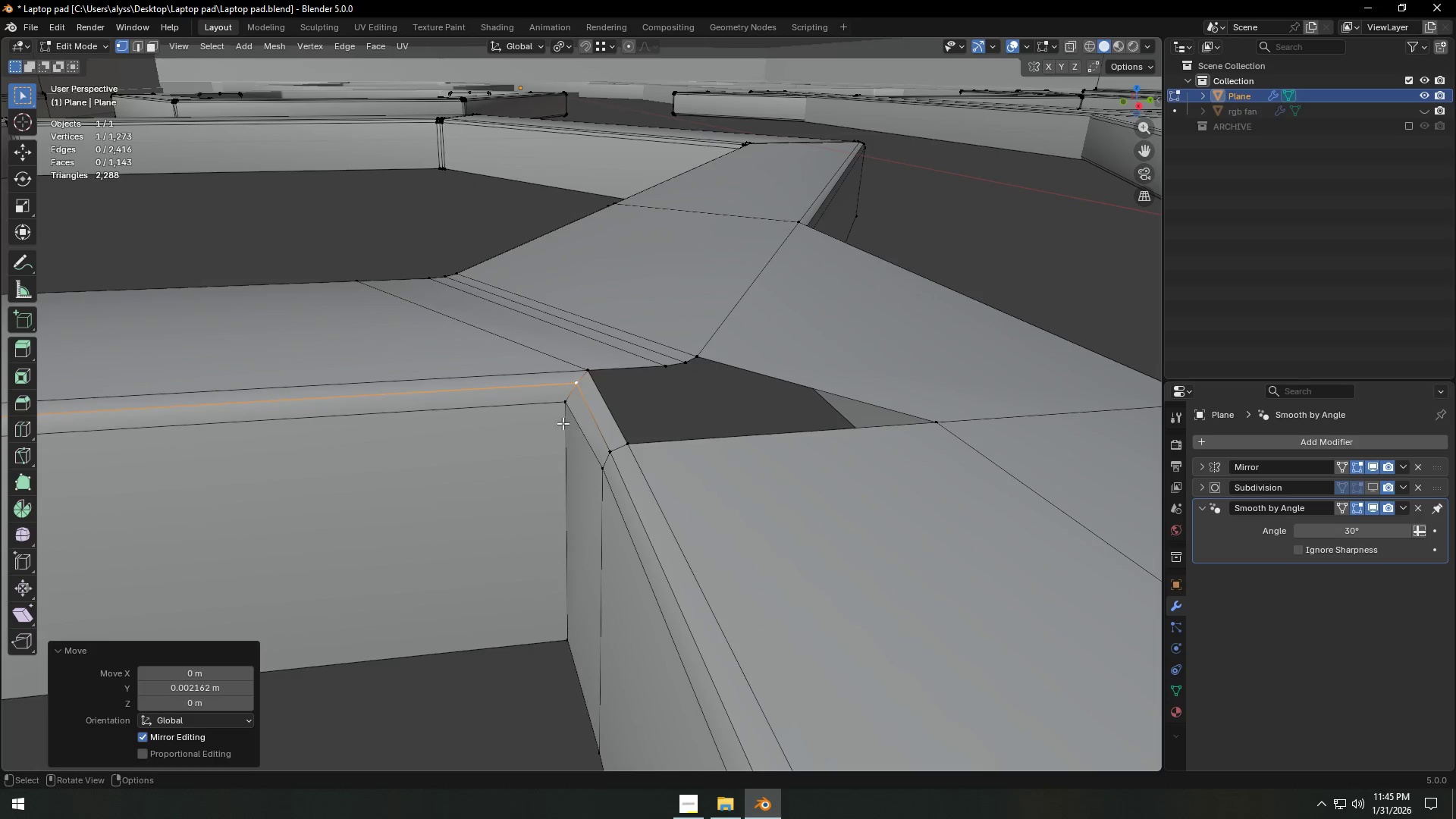 
left_click([558, 406])
 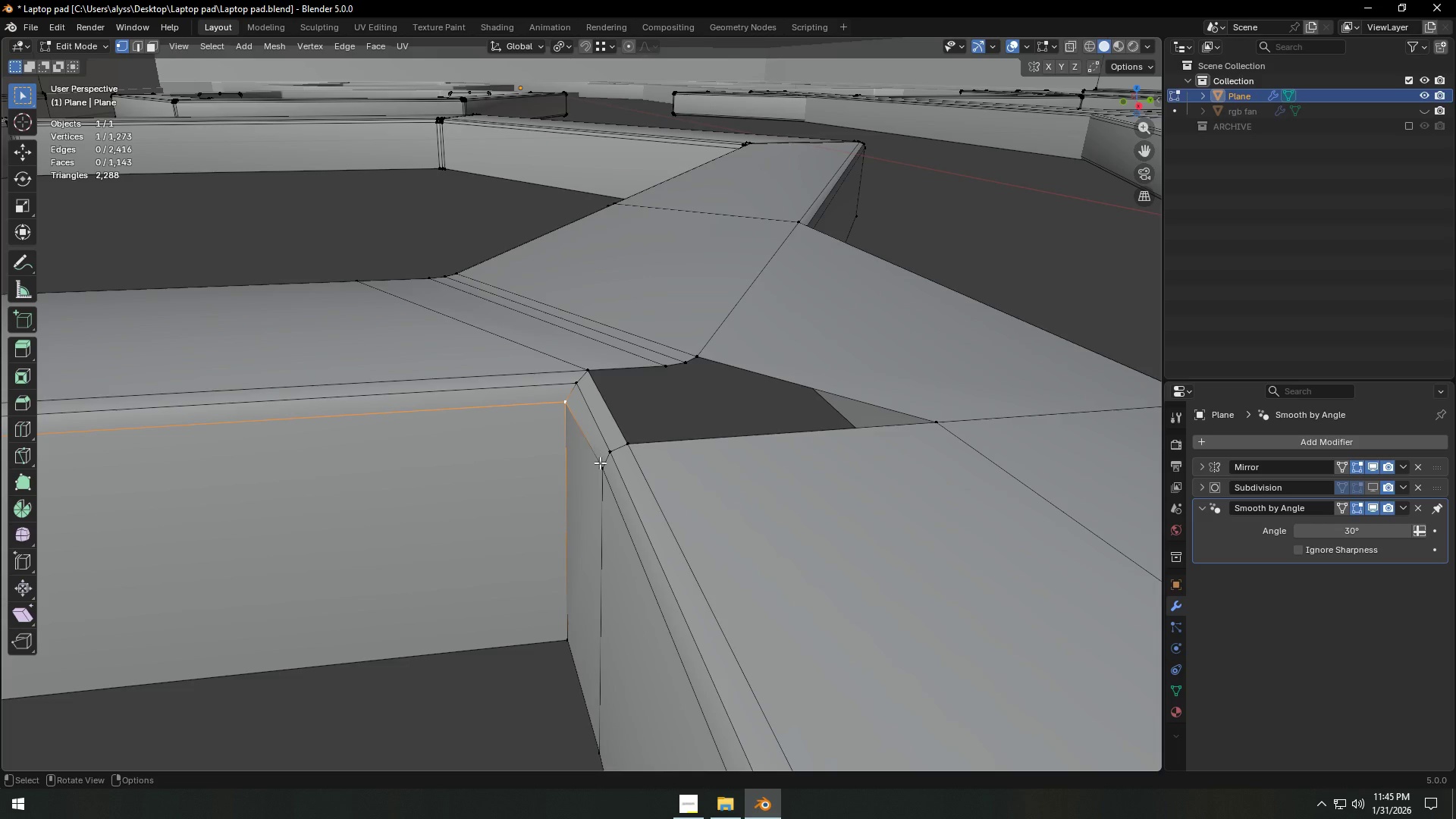 
type(gy)
 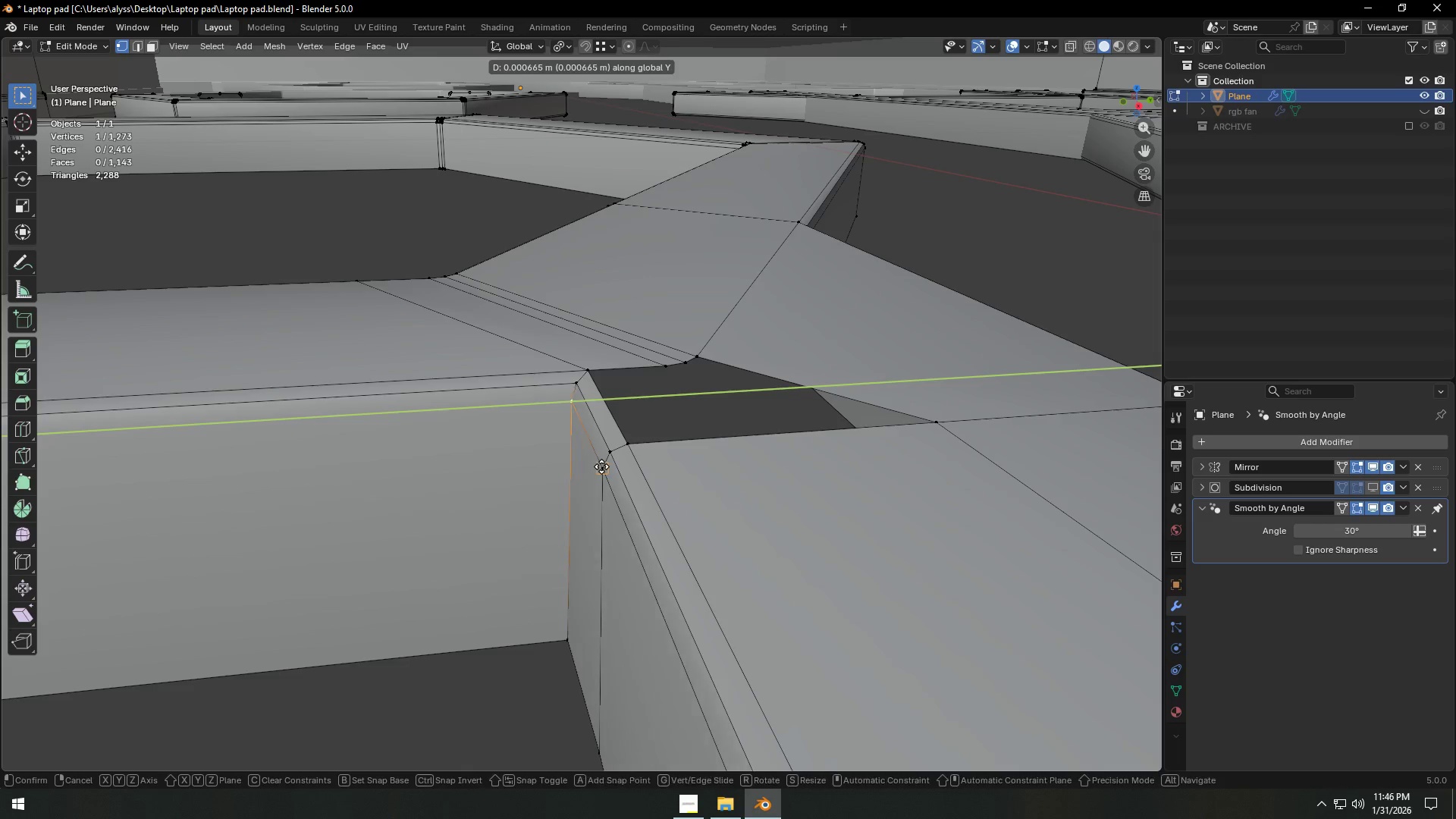 
hold_key(key=ControlLeft, duration=0.42)
left_click([601, 466])
 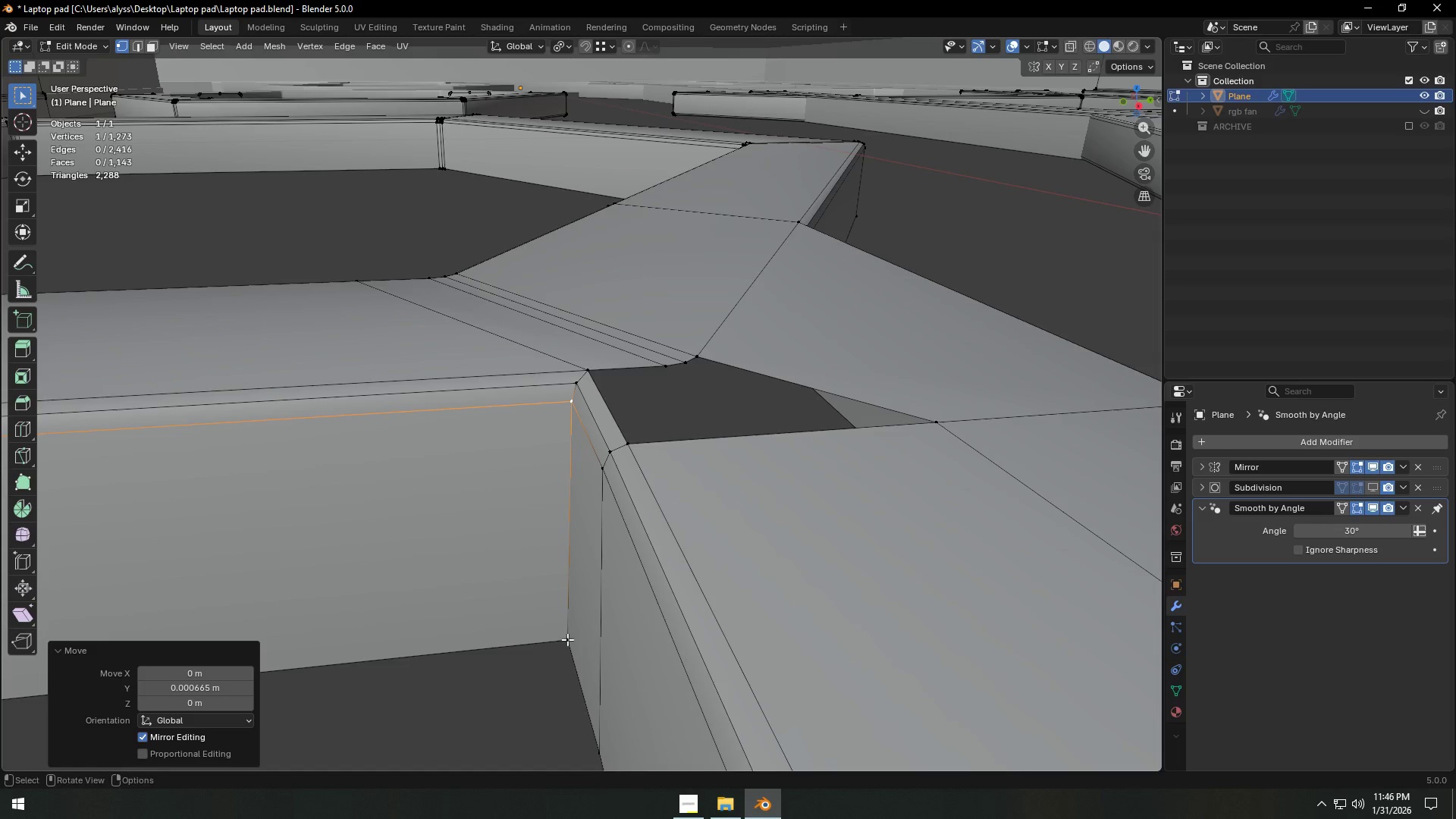 
left_click([567, 639])
 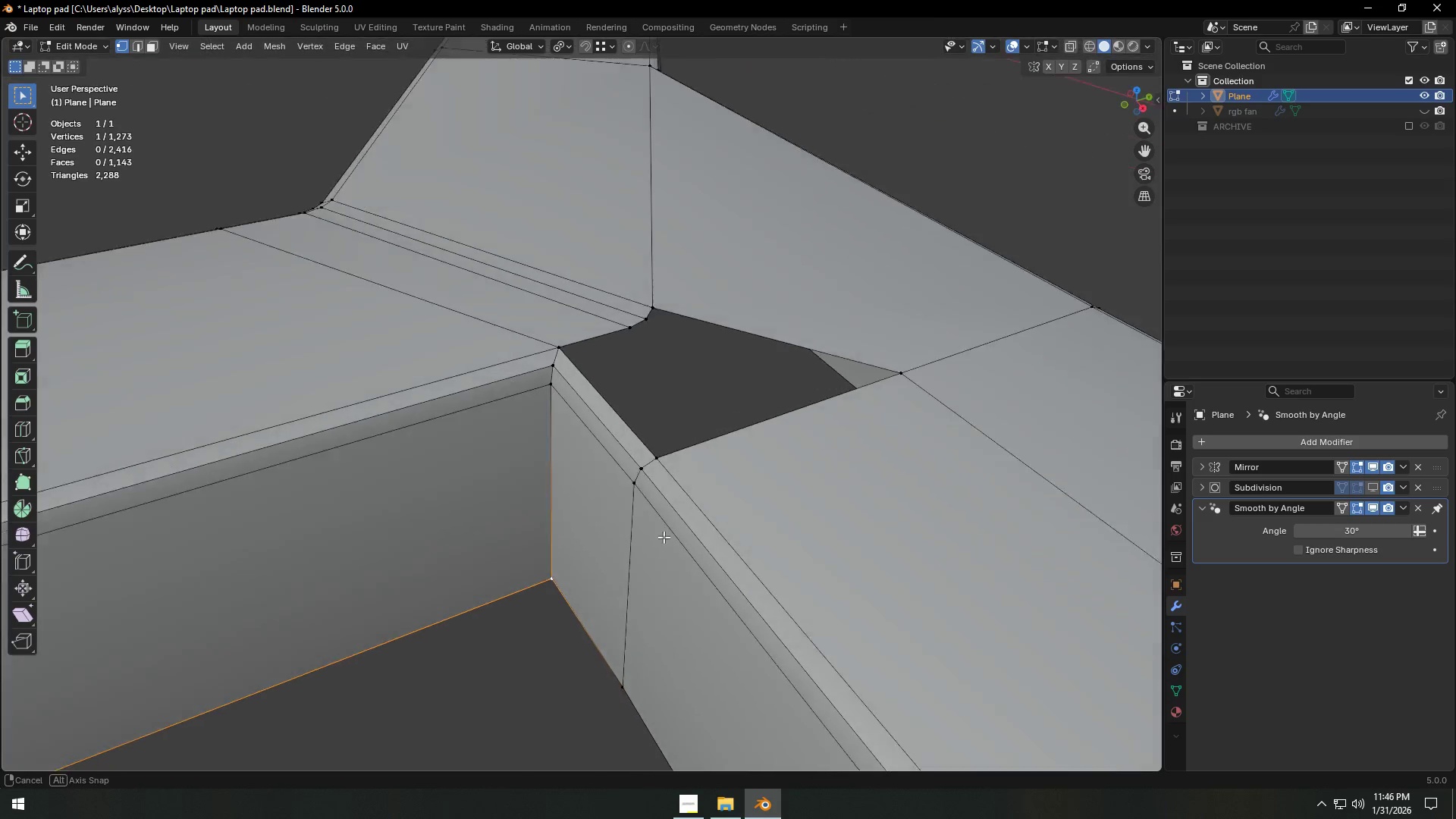 
hold_key(key=ShiftLeft, duration=0.36)
 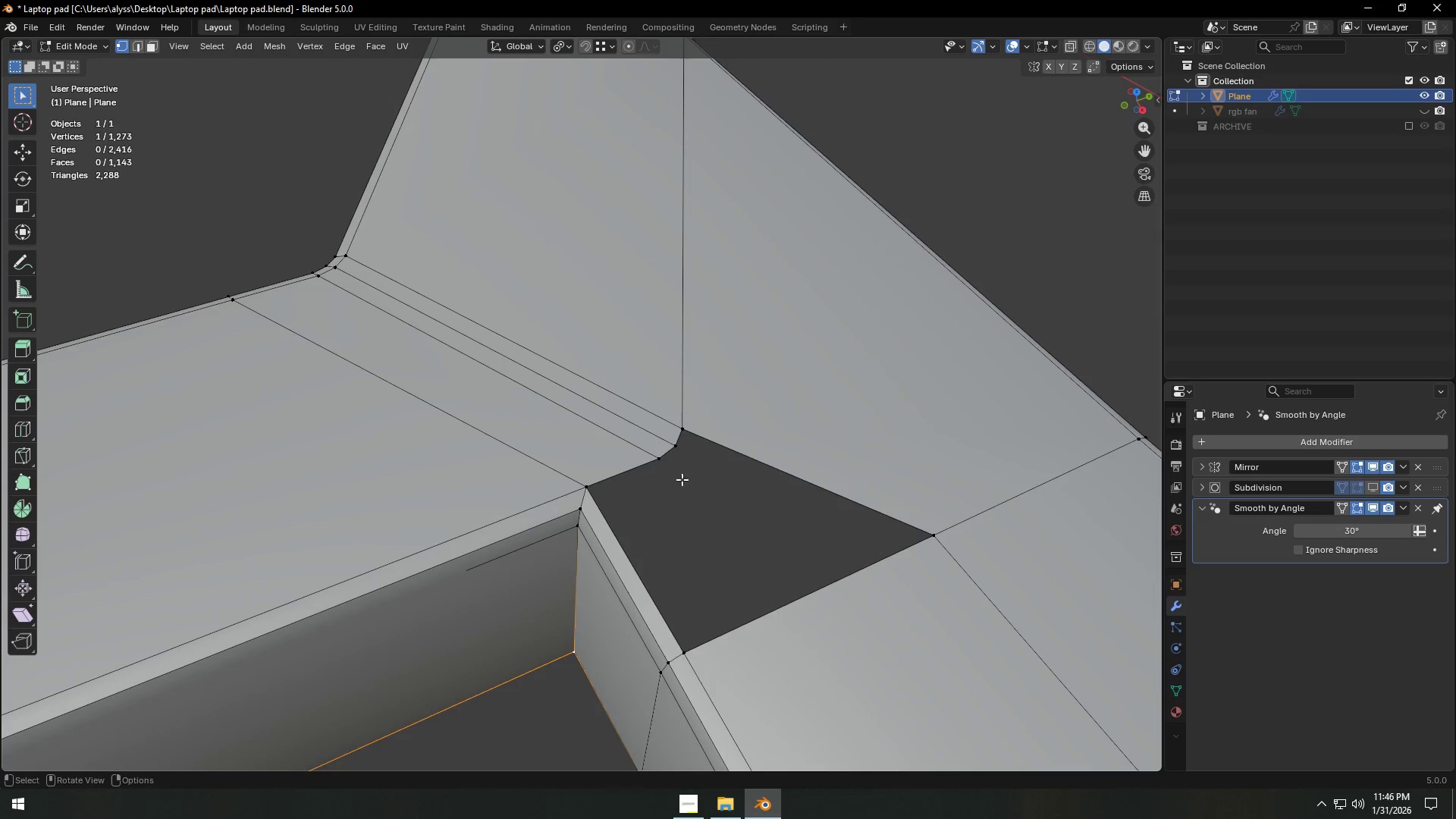 
key(2)
 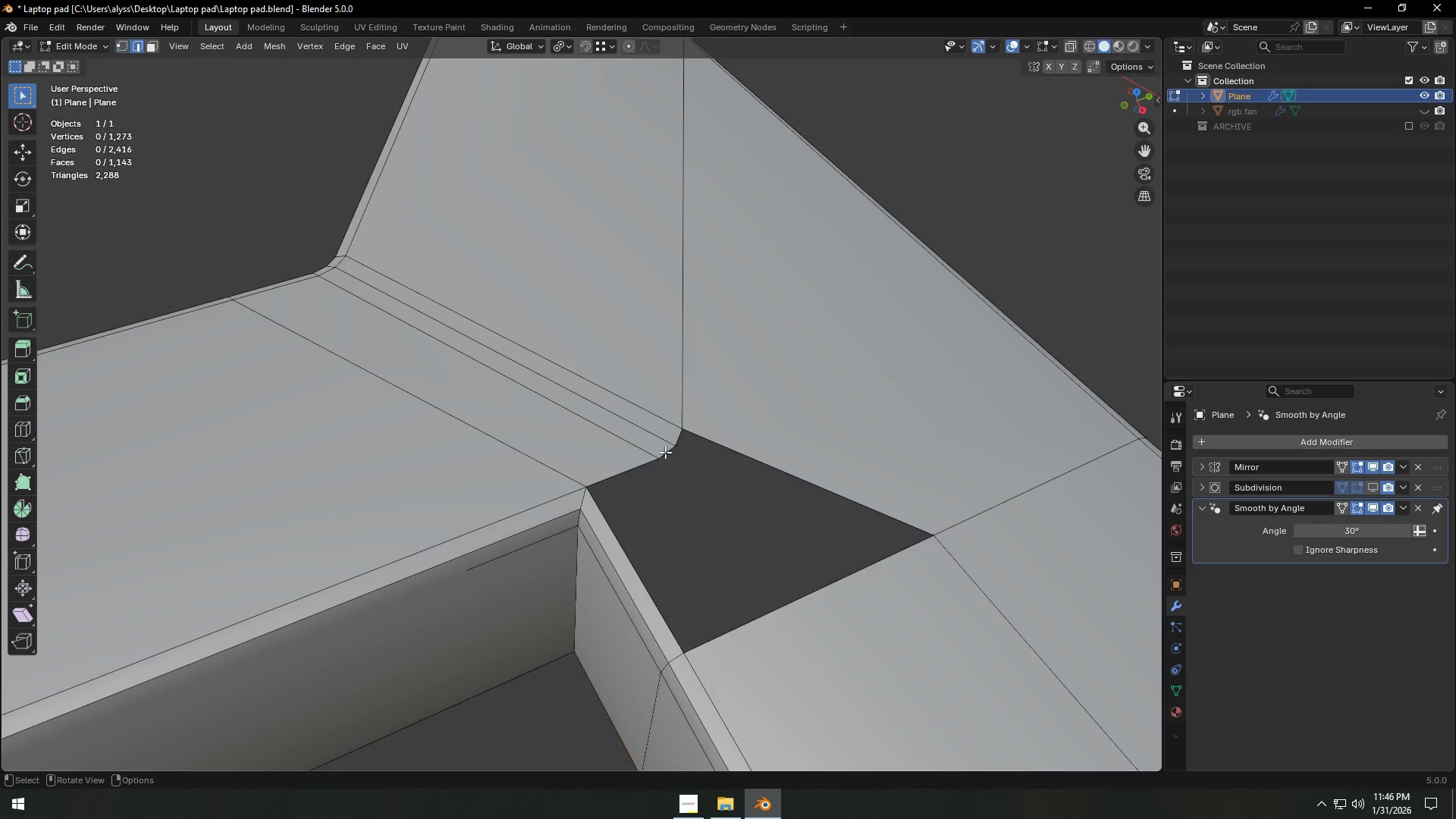 
left_click([664, 449])
 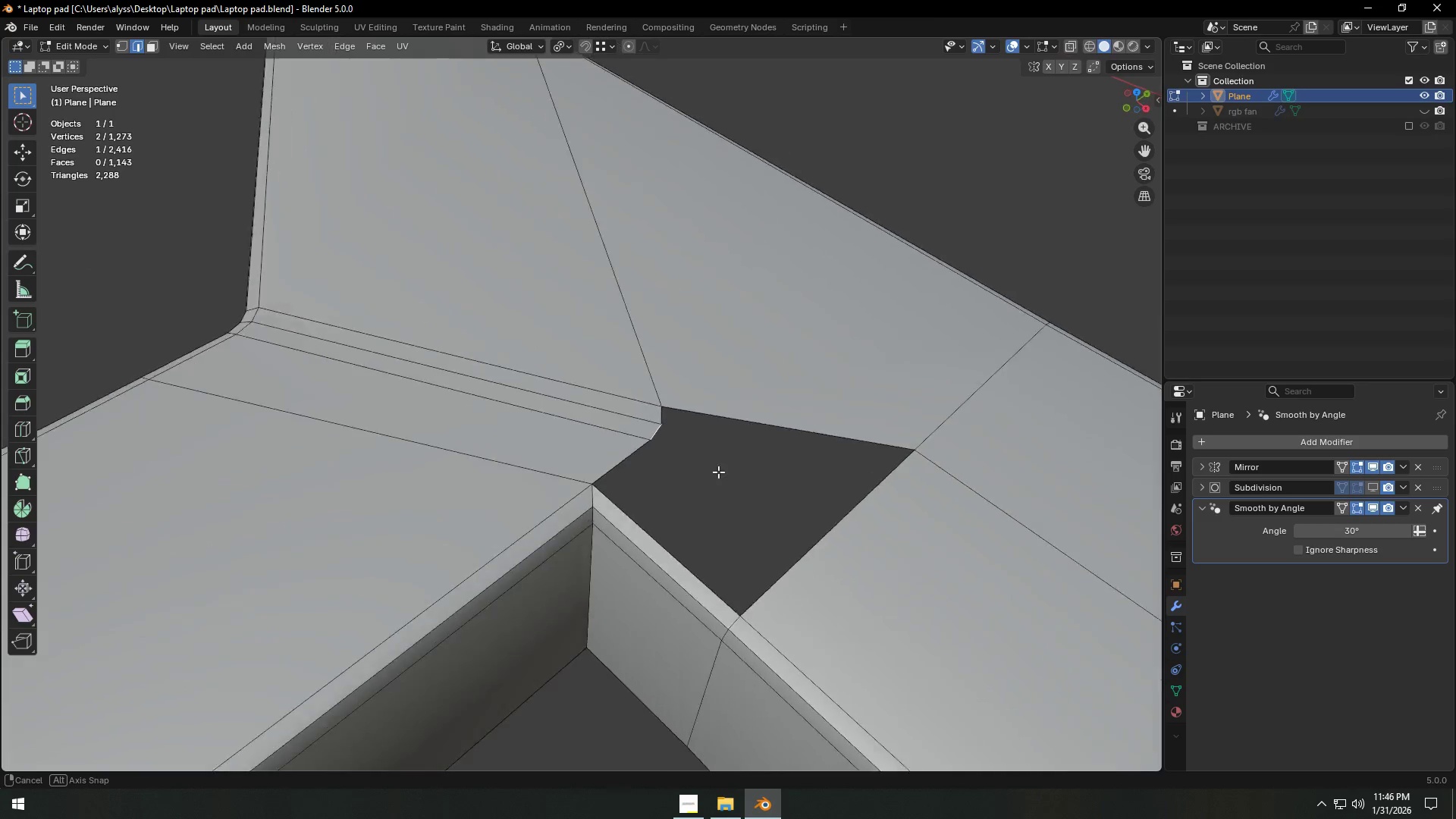 
type(gg)
 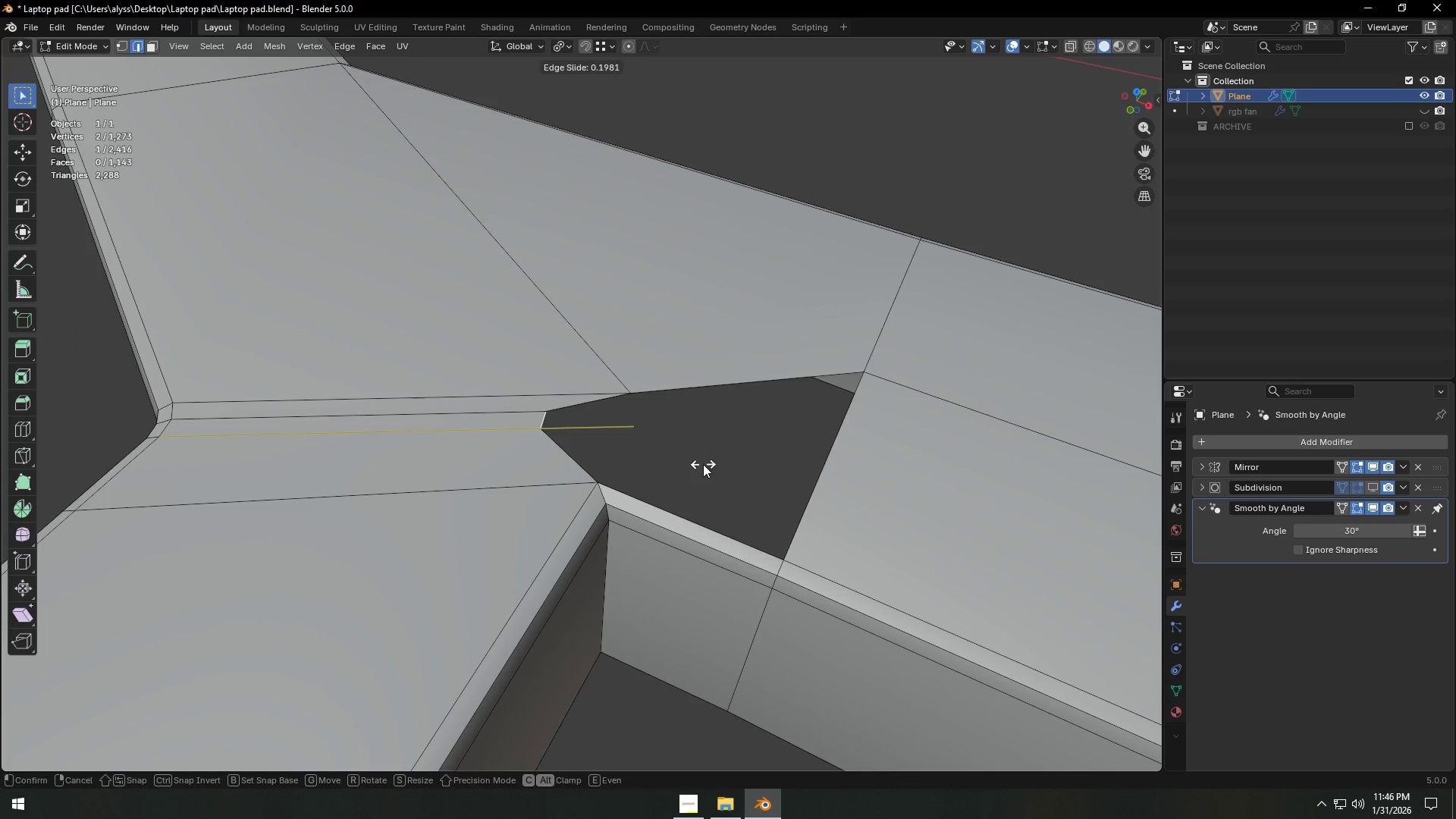 
left_click([703, 464])
 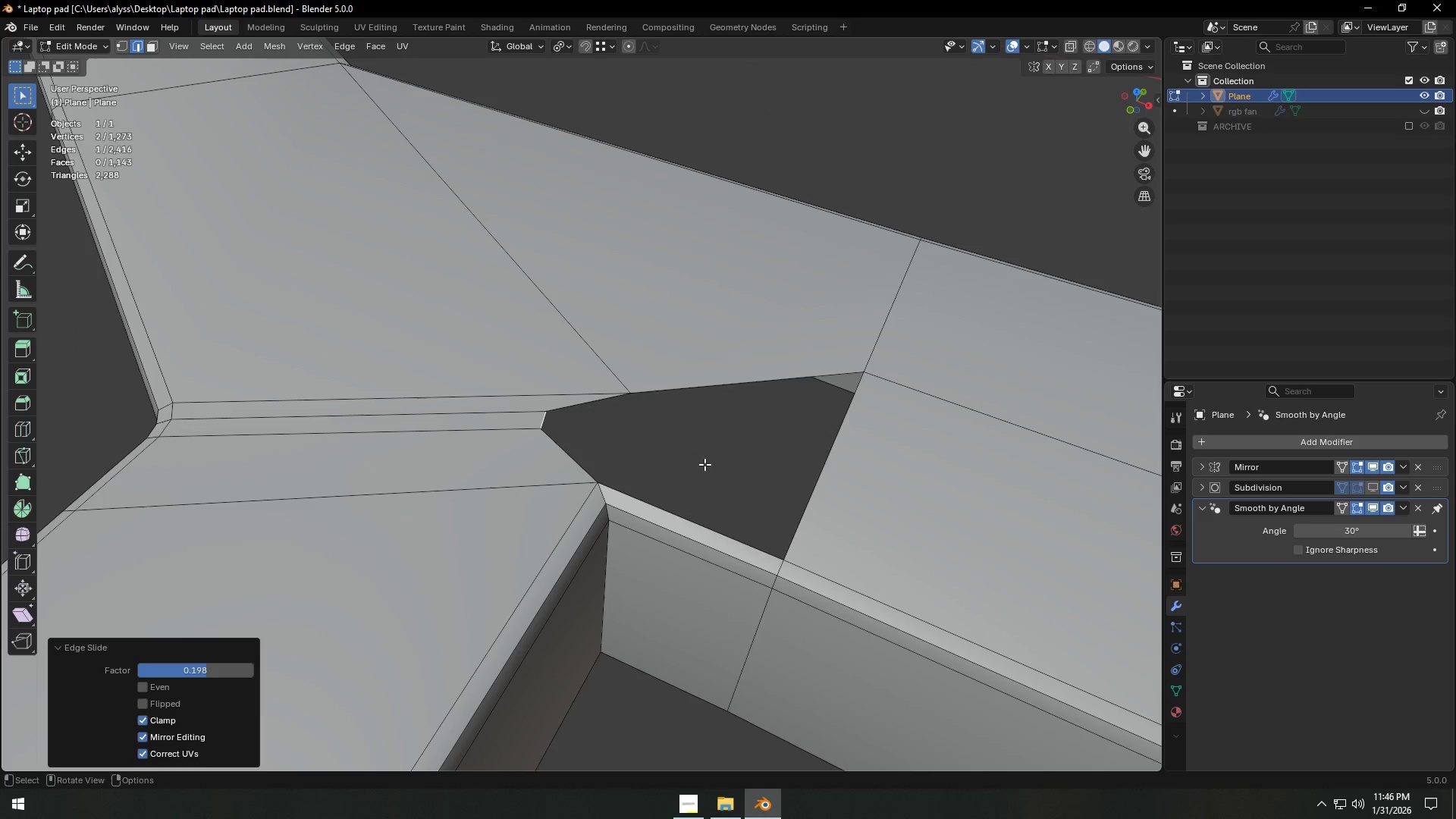 
type(ff)
 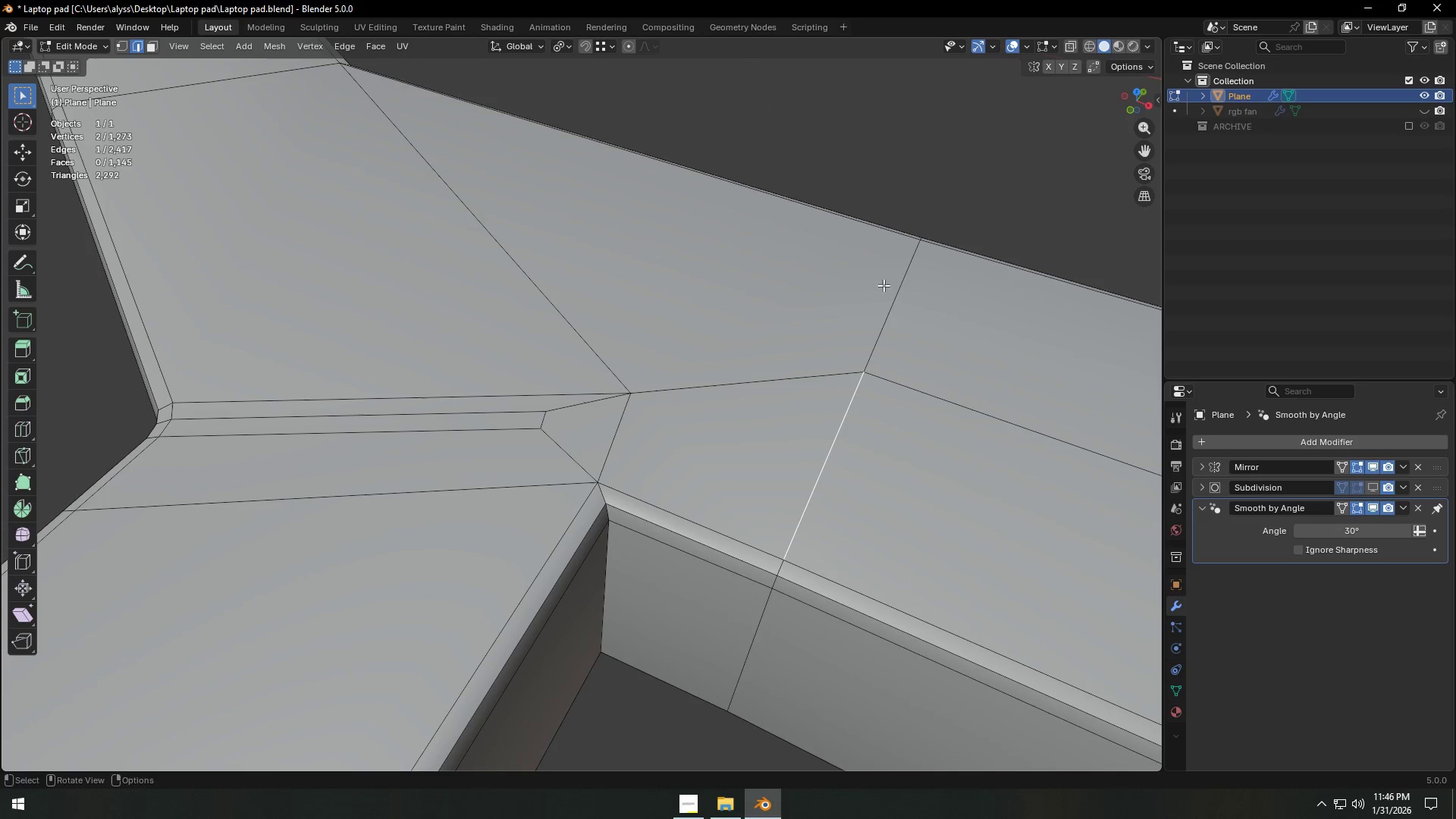 
left_click([911, 182])
 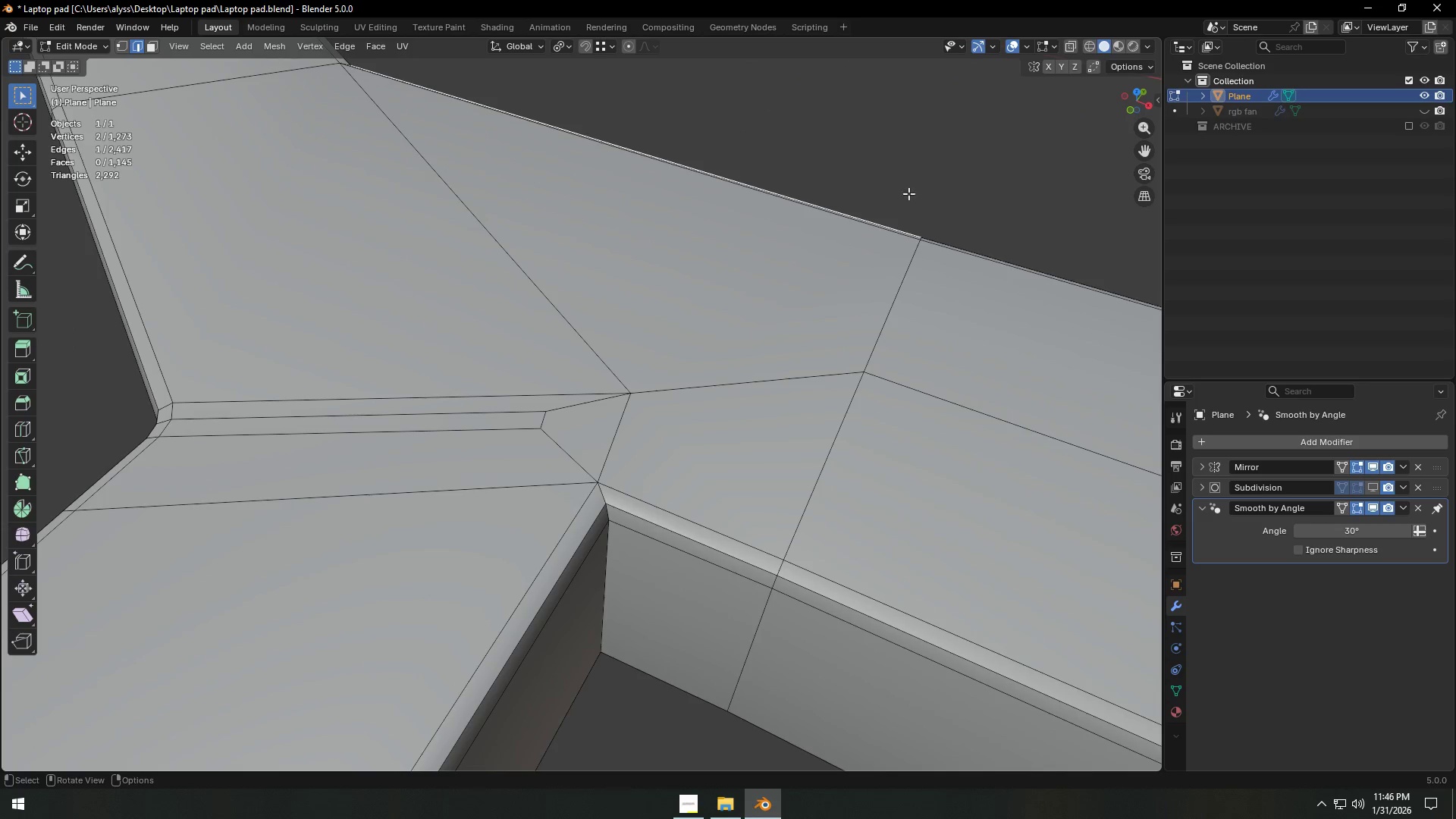 
key(Tab)
 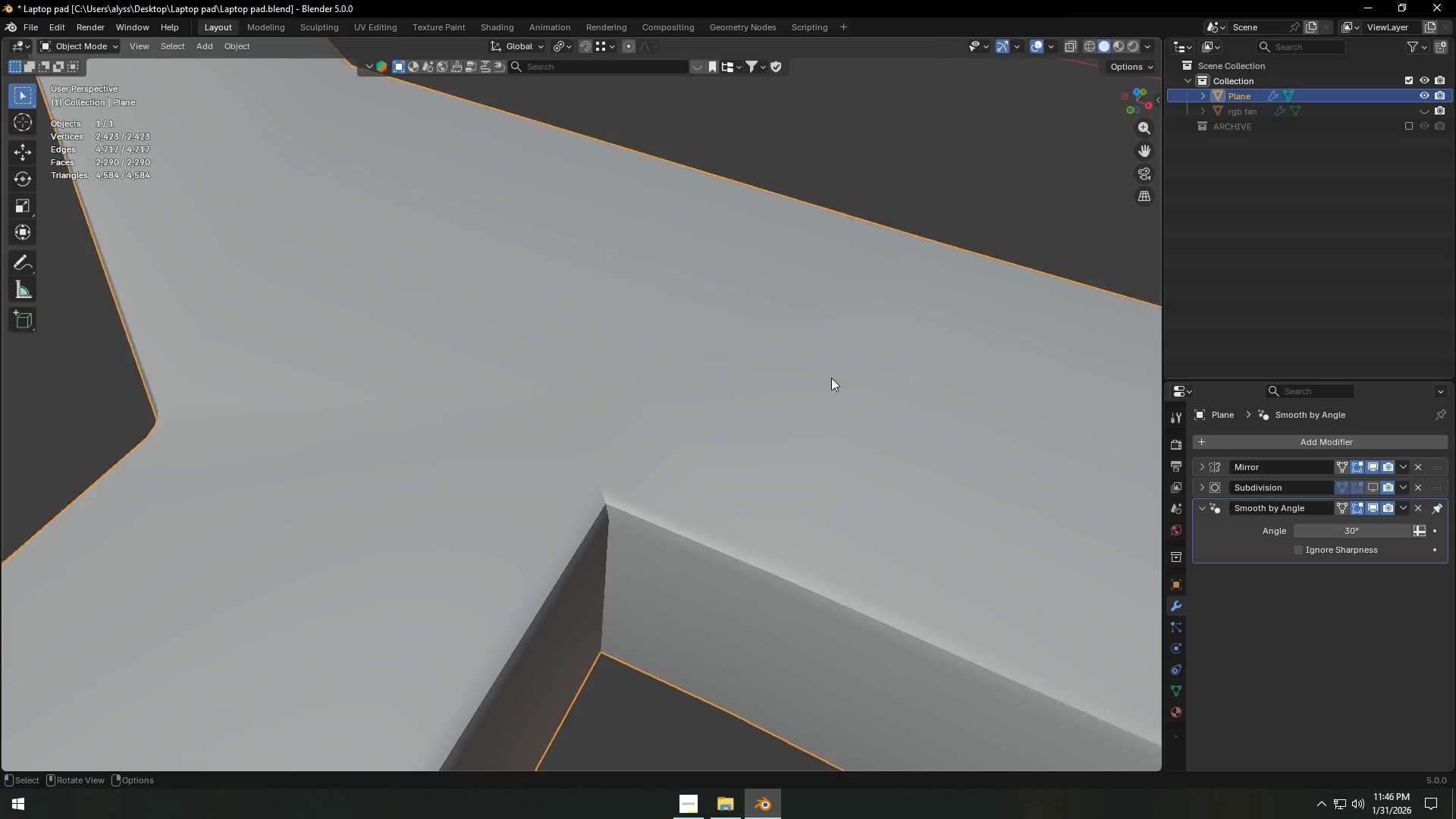 
scroll: coordinate [831, 379], scroll_direction: down, amount: 8.0
 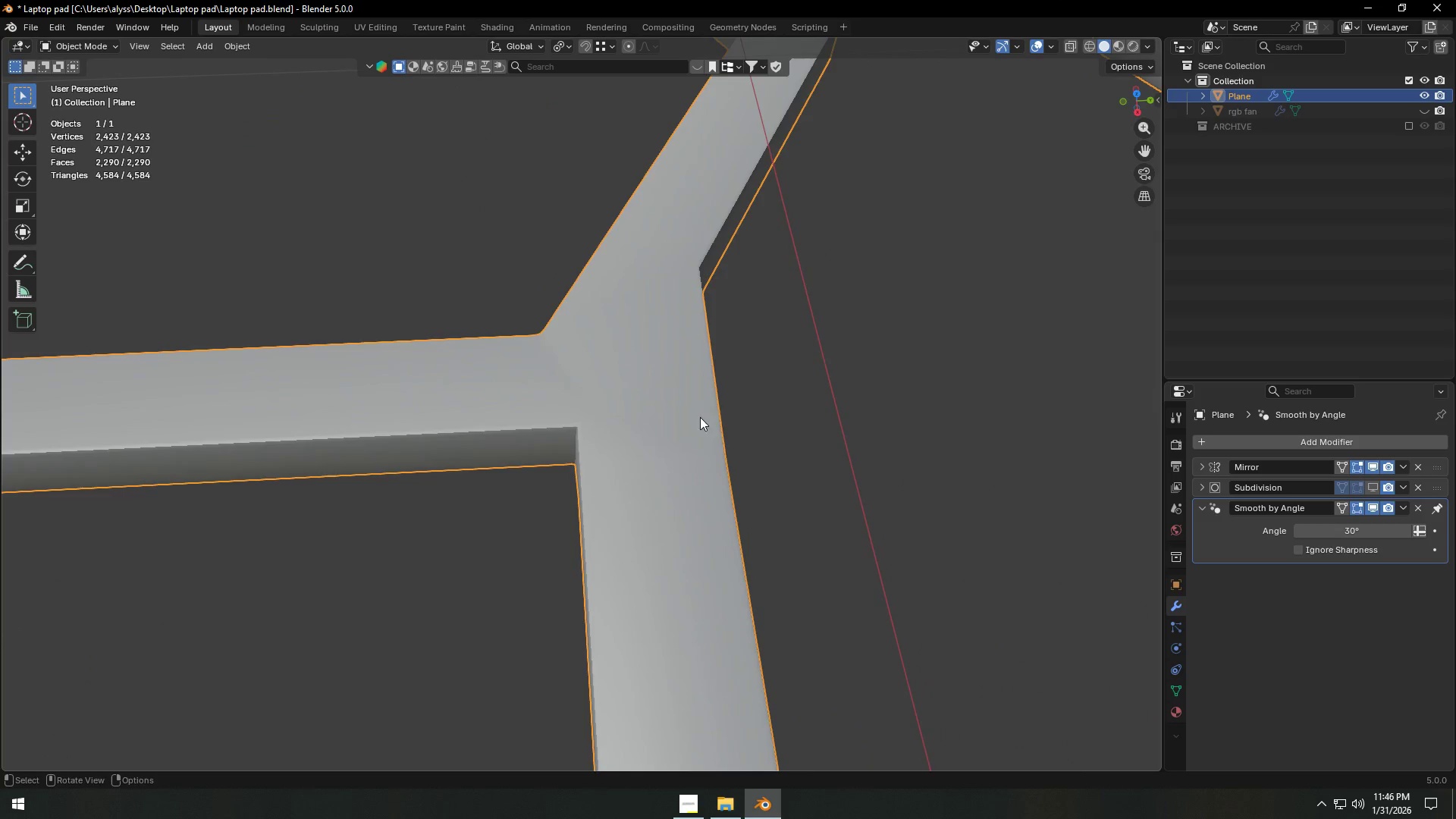 
left_click([795, 391])
 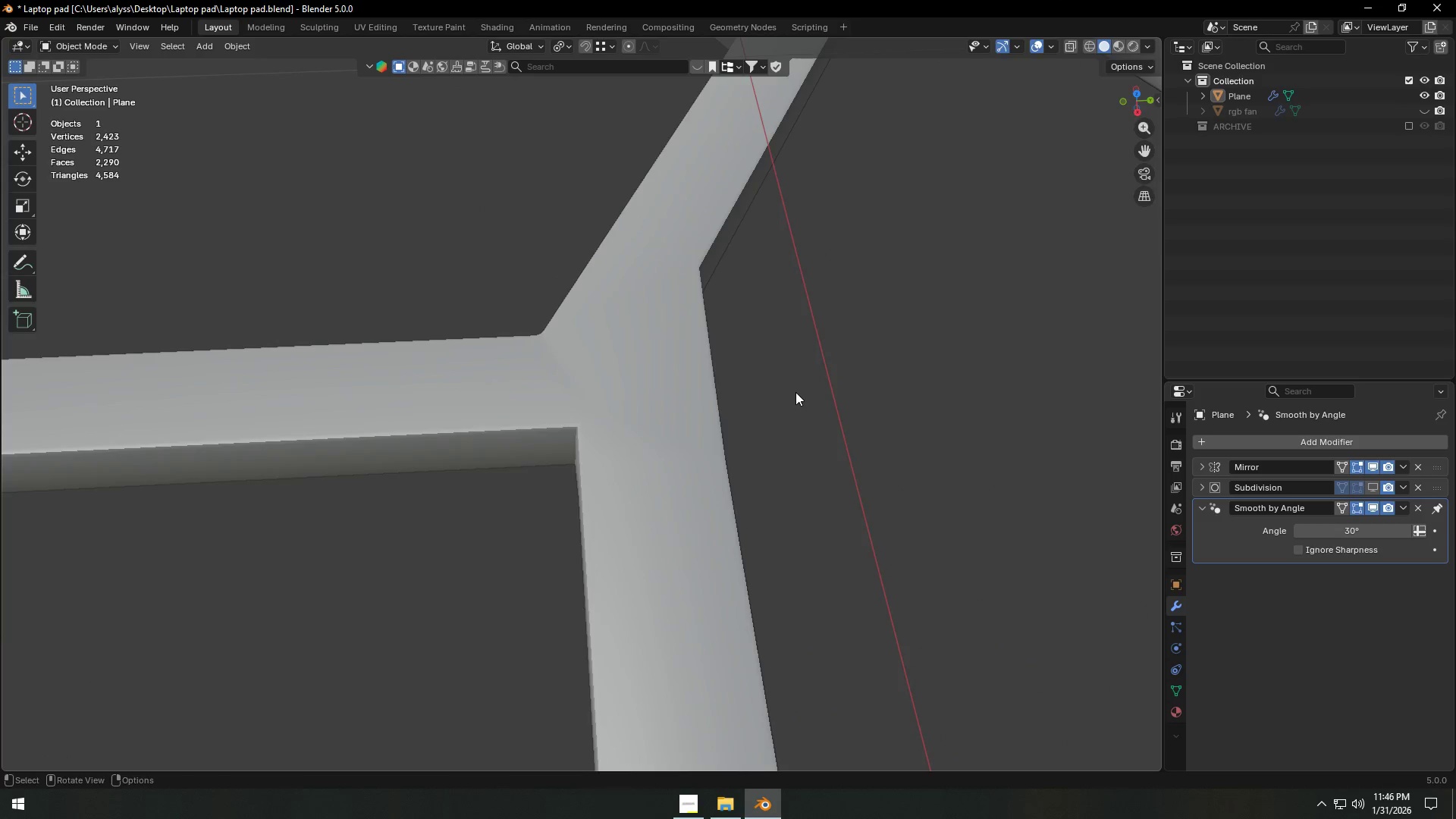 
scroll: coordinate [794, 394], scroll_direction: down, amount: 3.0
 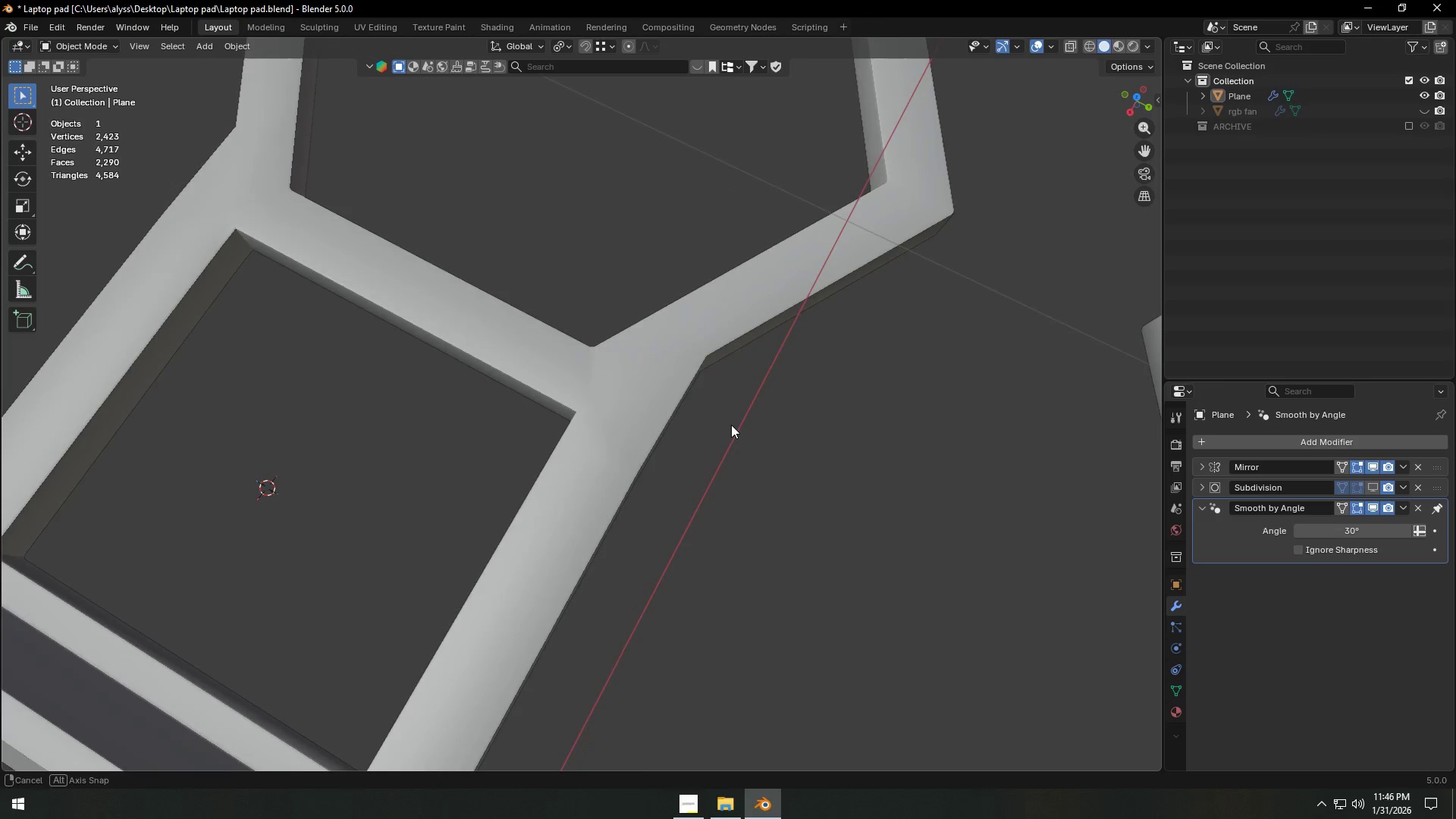 
key(Backquote)
 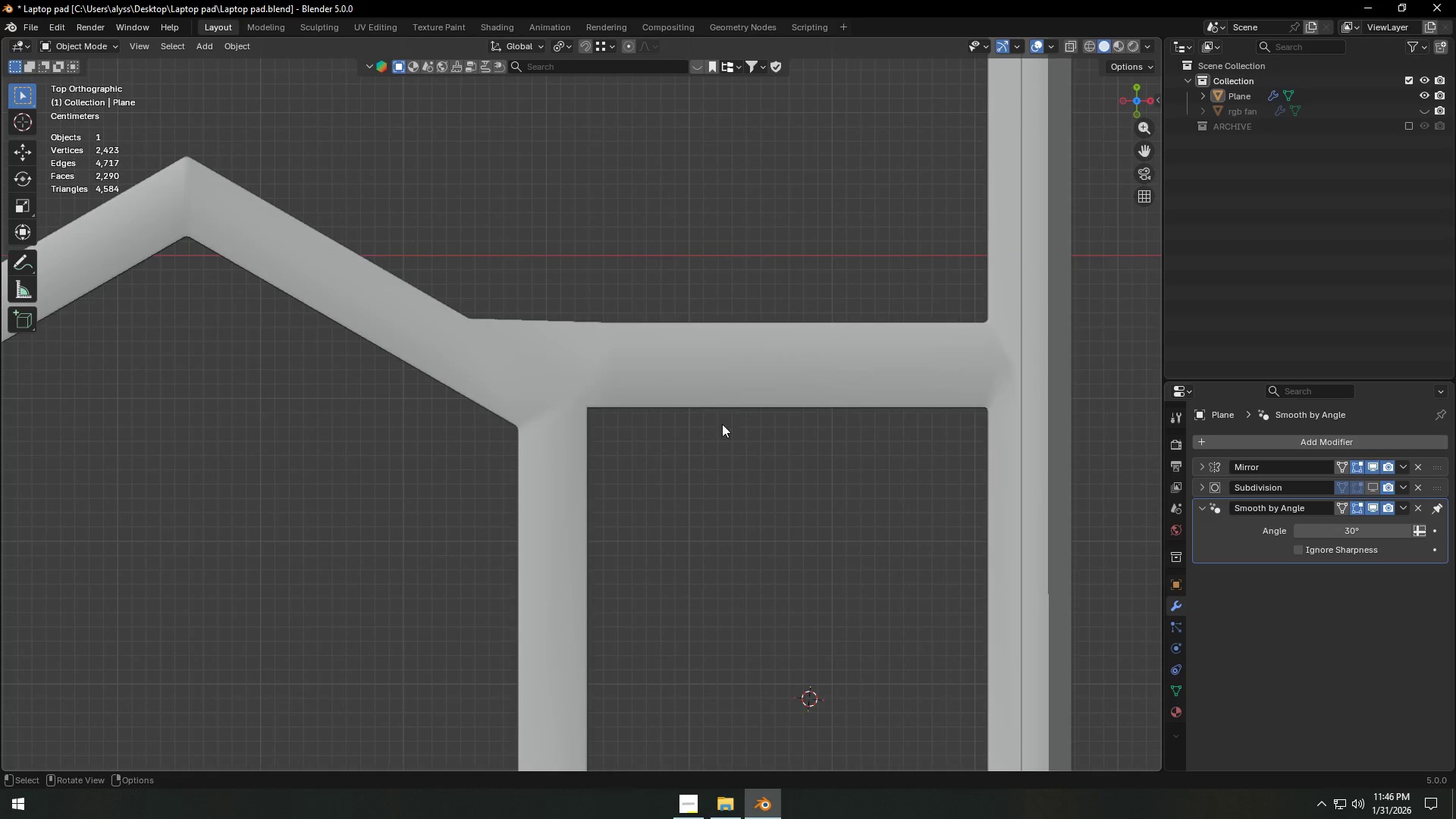 
hold_key(key=ShiftLeft, duration=0.75)
 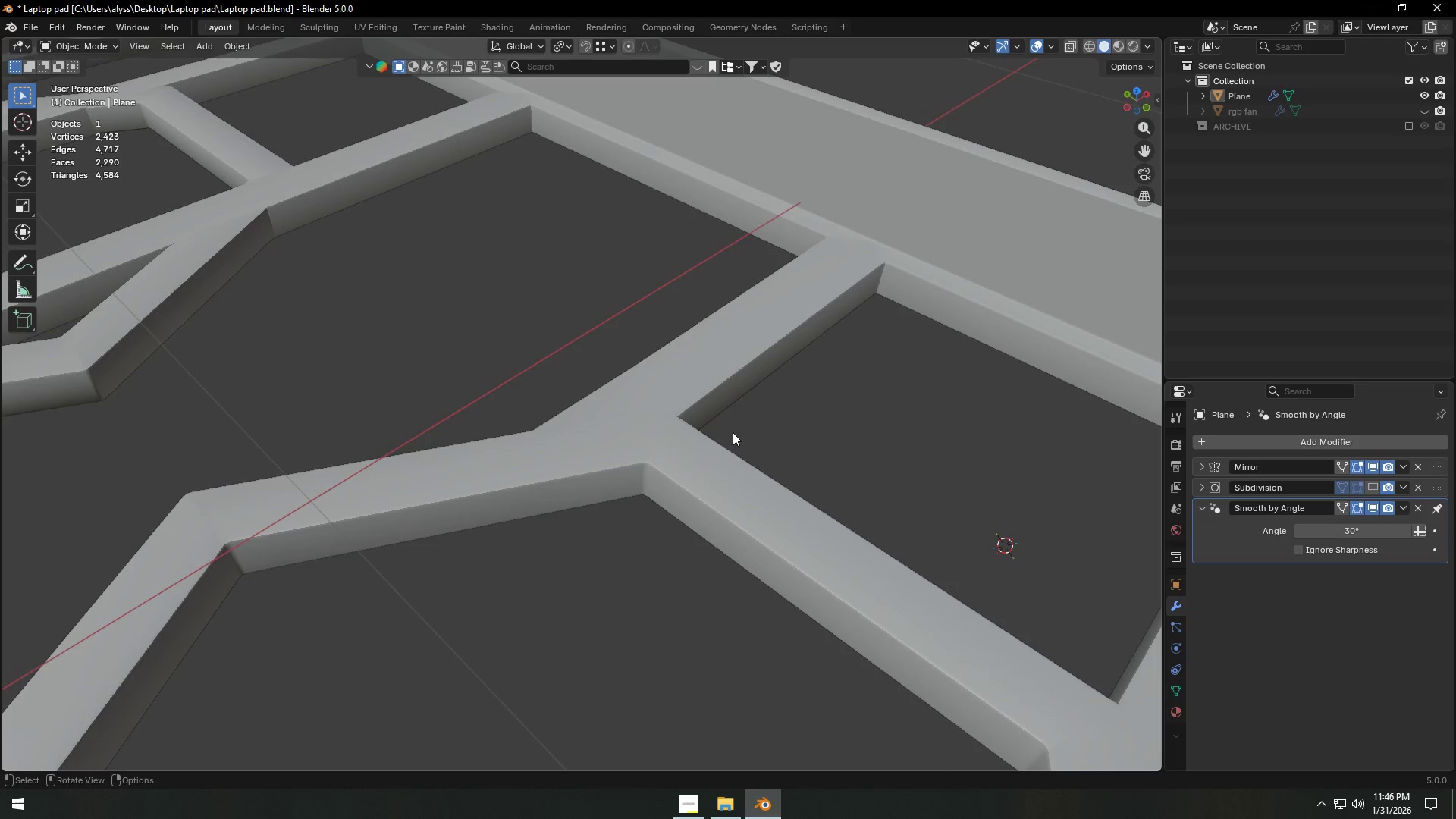 
key(Z)
 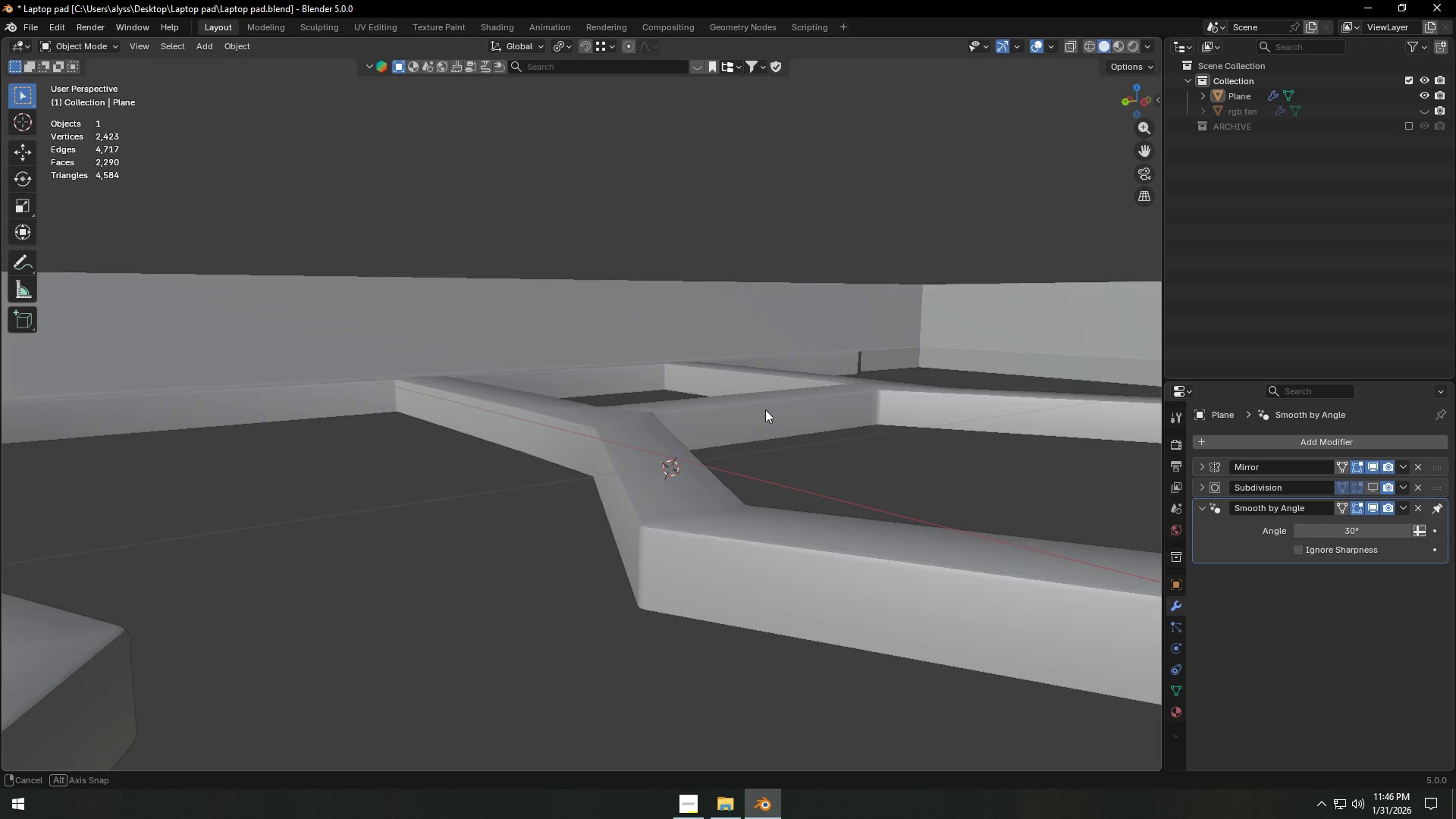 
scroll: coordinate [766, 469], scroll_direction: down, amount: 7.0
 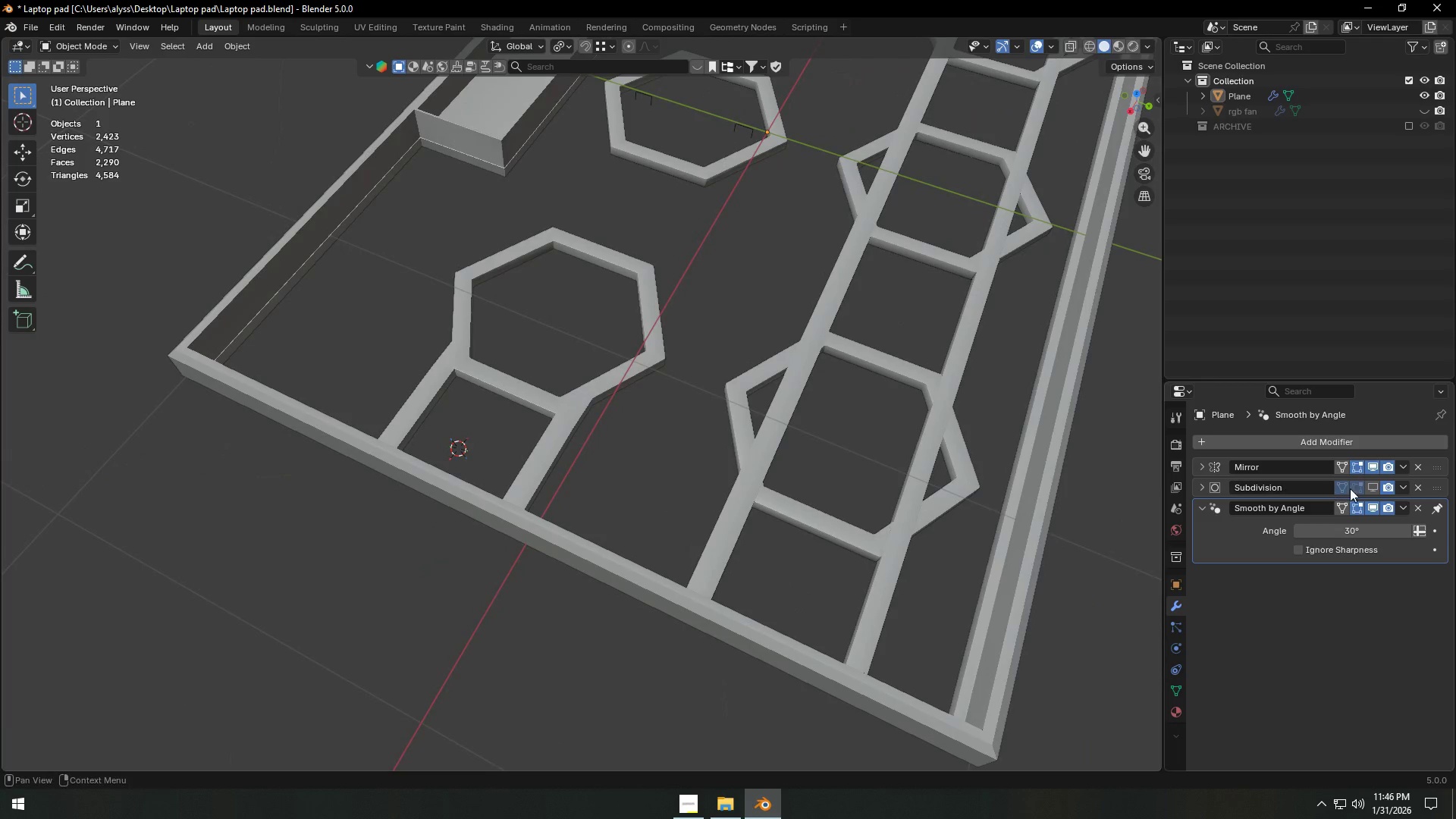 
left_click([1376, 486])
 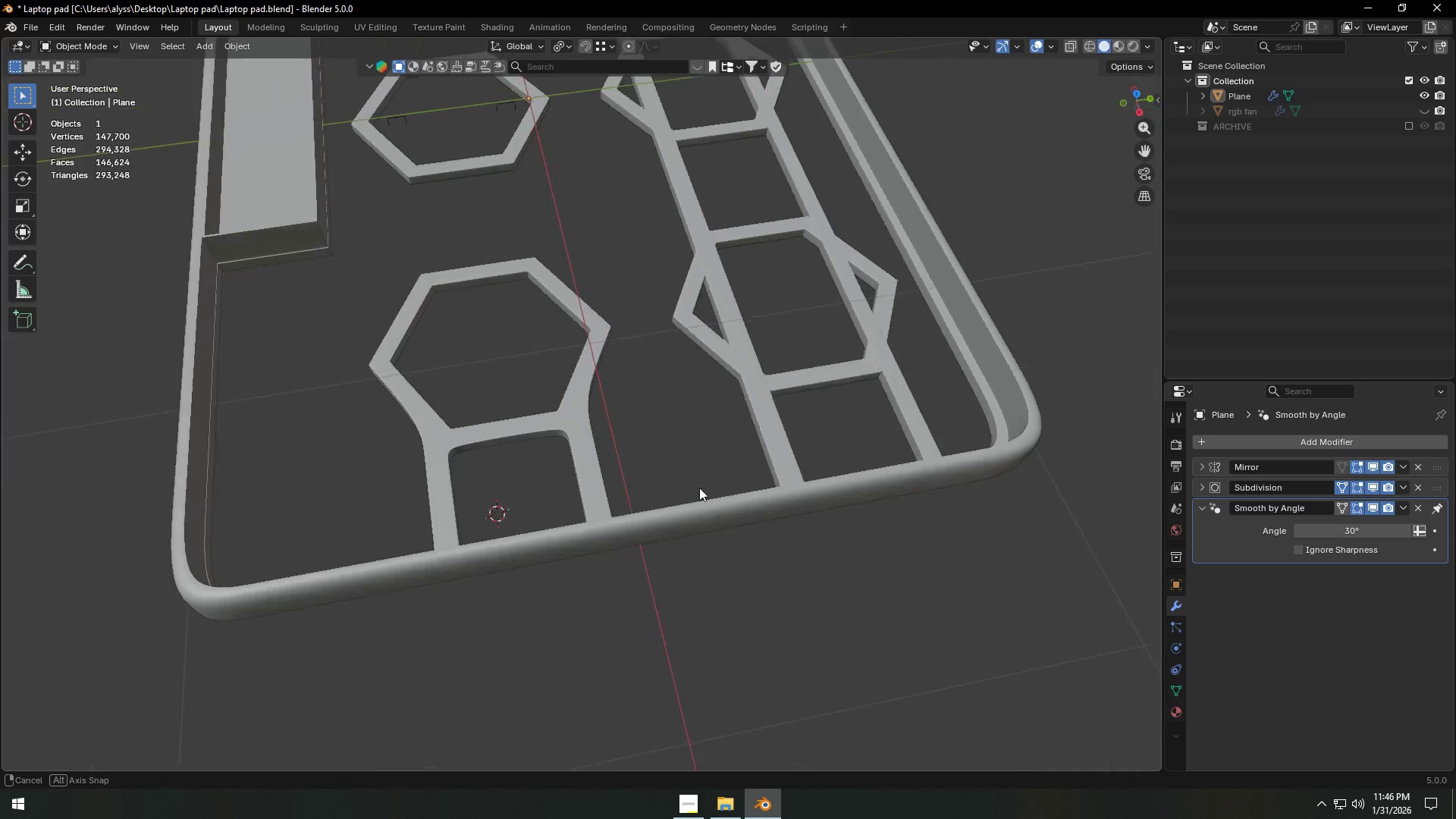 
hold_key(key=ShiftLeft, duration=0.5)
 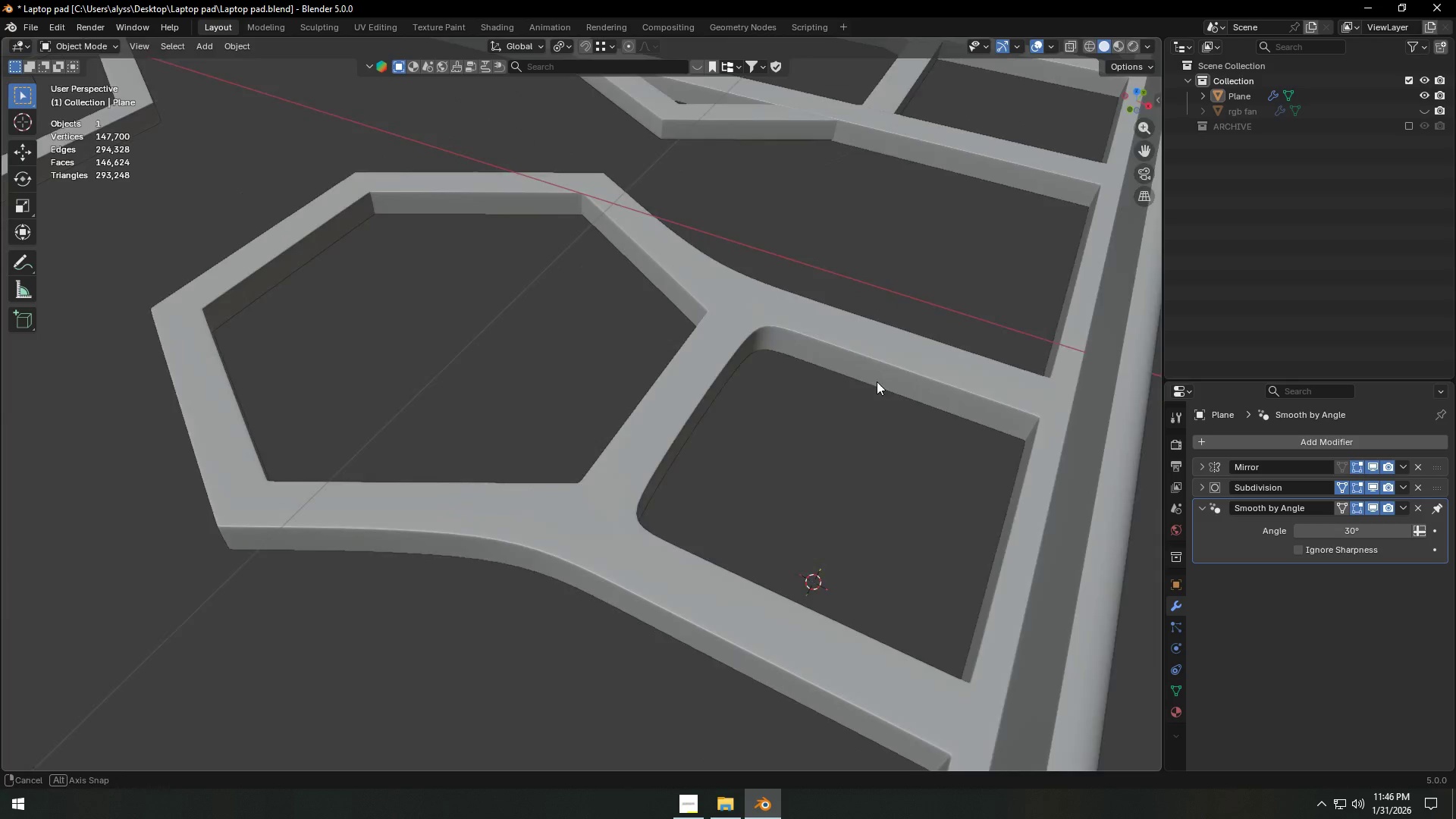 
scroll: coordinate [599, 498], scroll_direction: up, amount: 5.0
 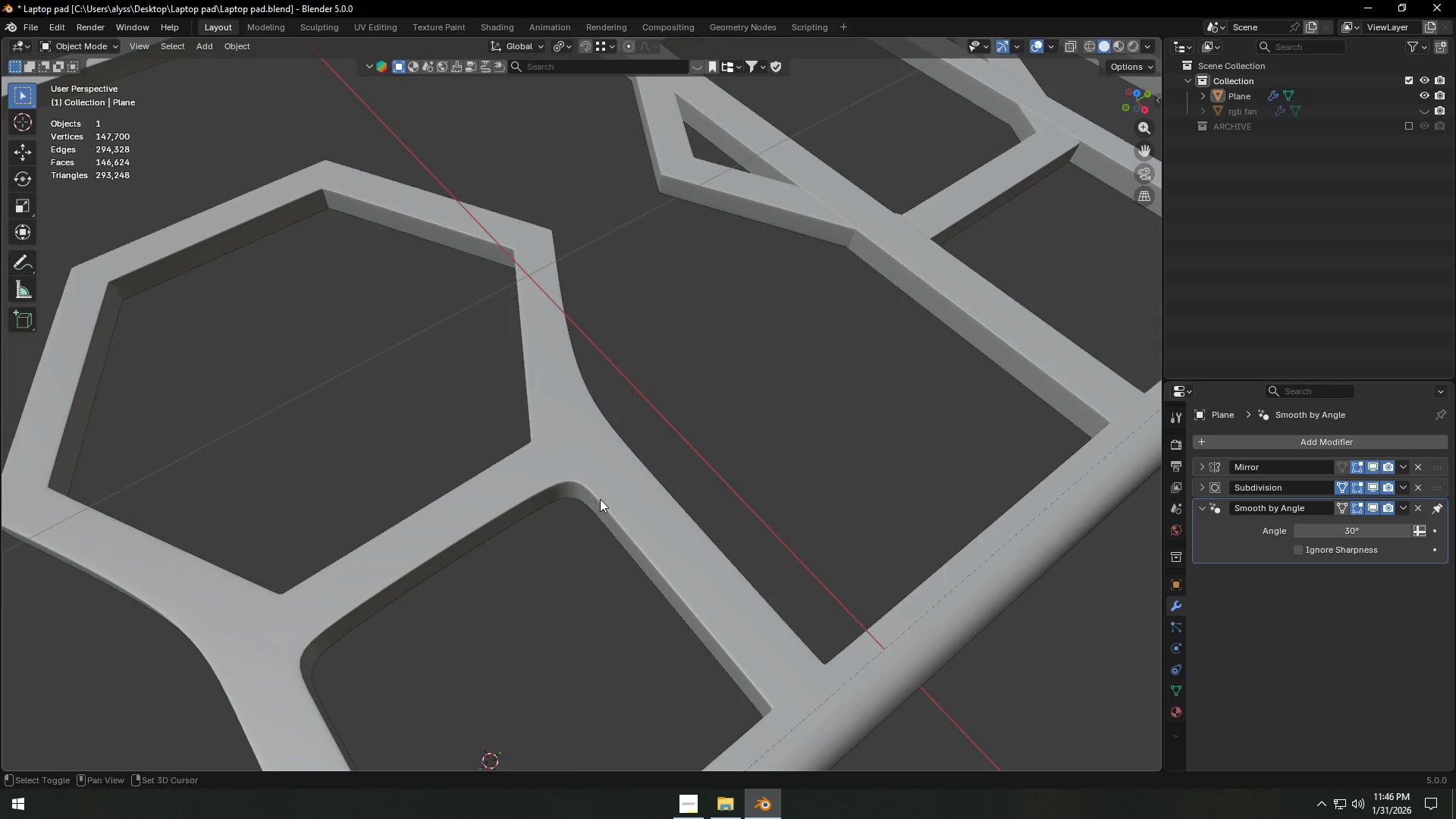 
hold_key(key=ShiftLeft, duration=6.77)
scroll: coordinate [876, 400], scroll_direction: down, amount: 5.0
 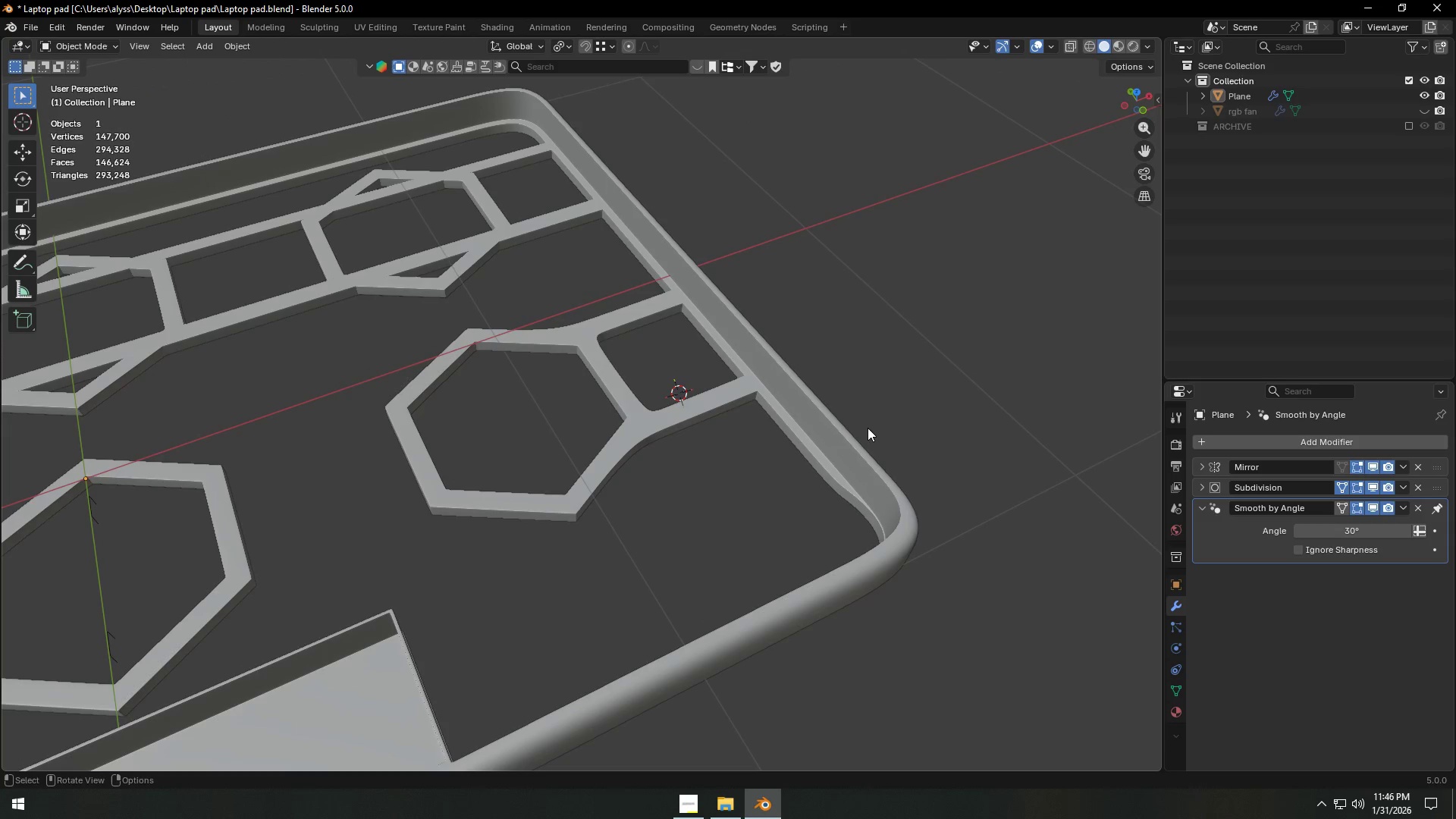 
left_click([1379, 484])
 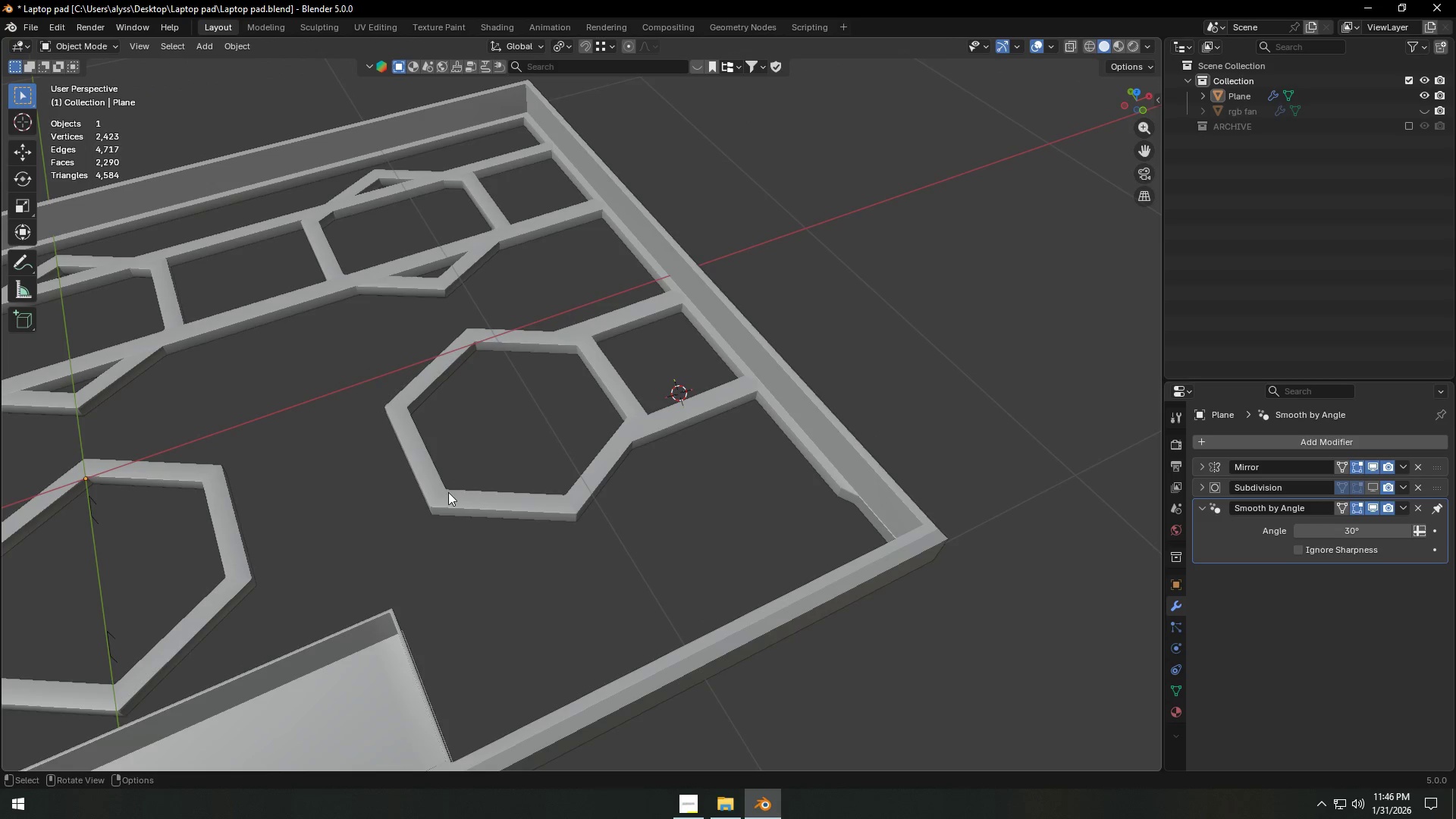 
key(Tab)
 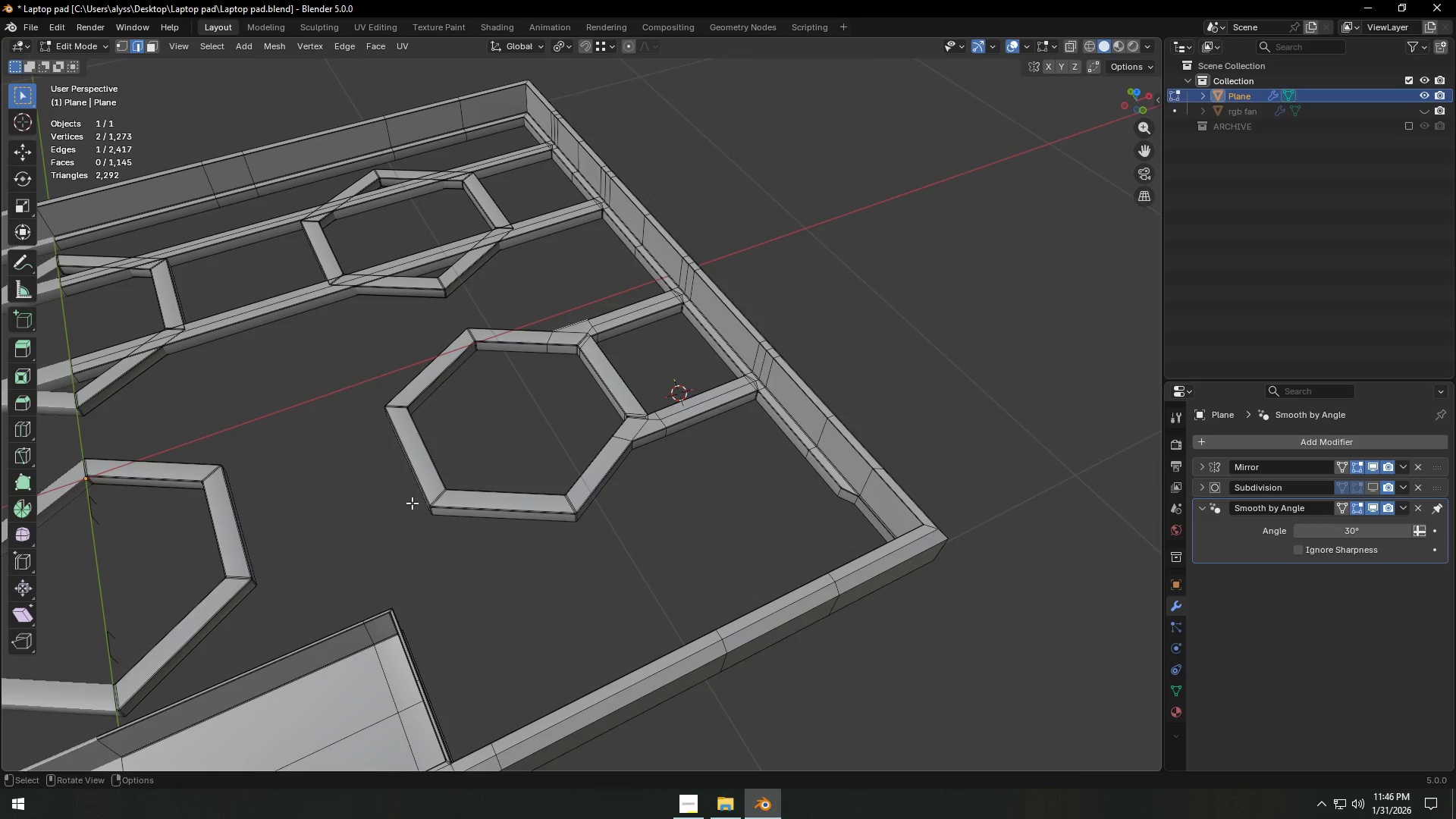 
hold_key(key=ShiftLeft, duration=0.42)
scroll: coordinate [592, 471], scroll_direction: down, amount: 1.0
 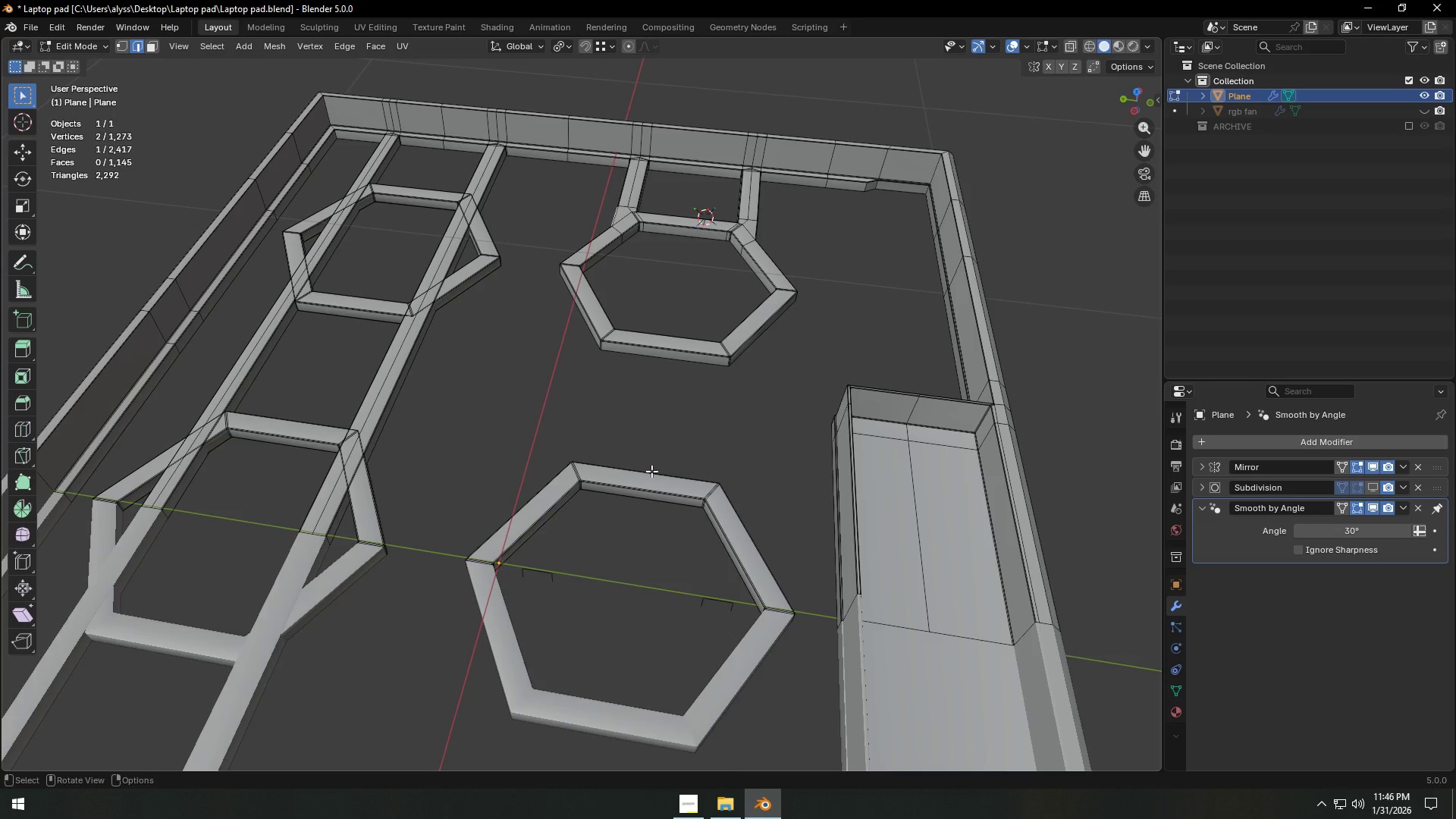 
wait(19.65)
 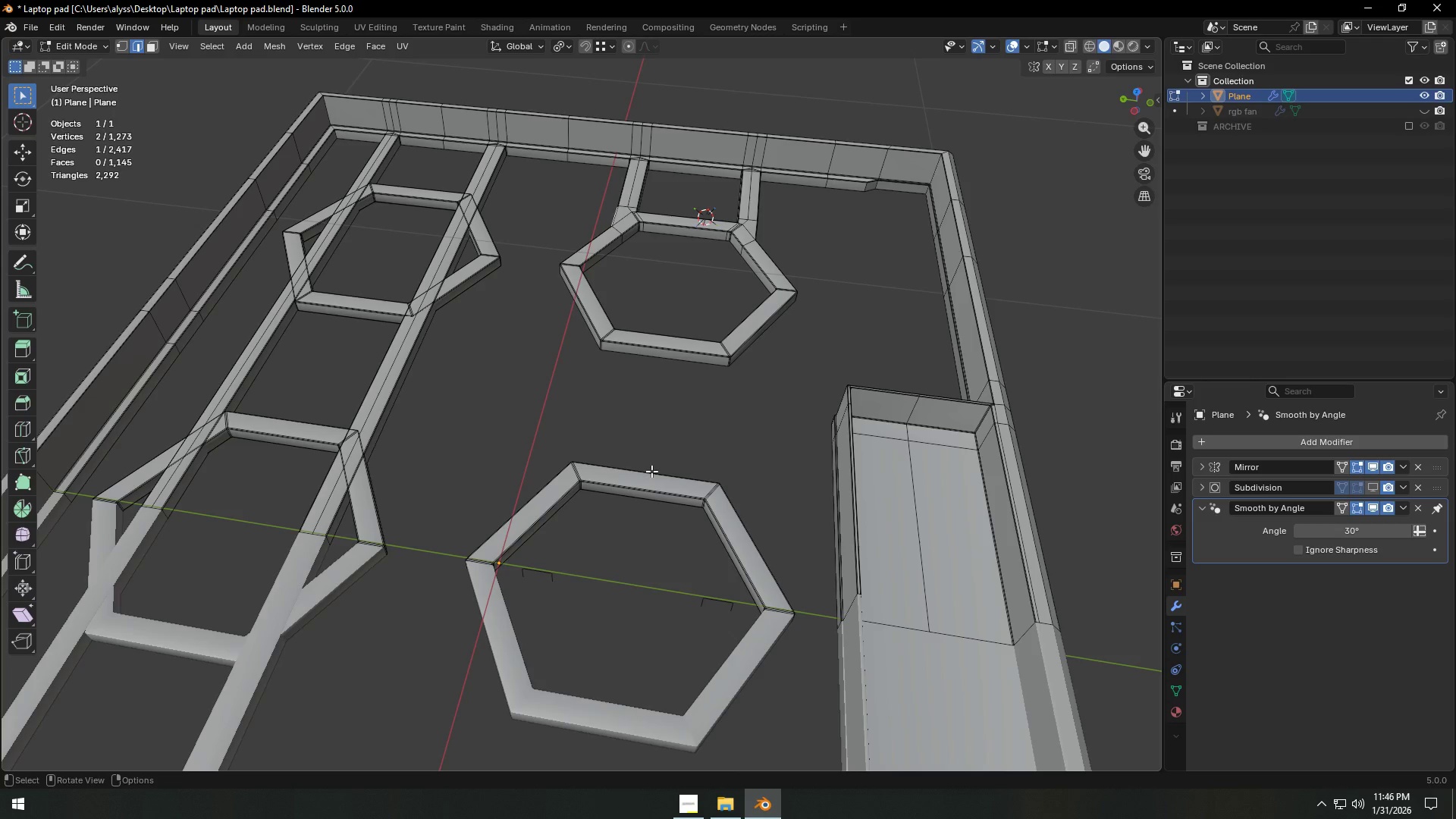 
key(1)
 